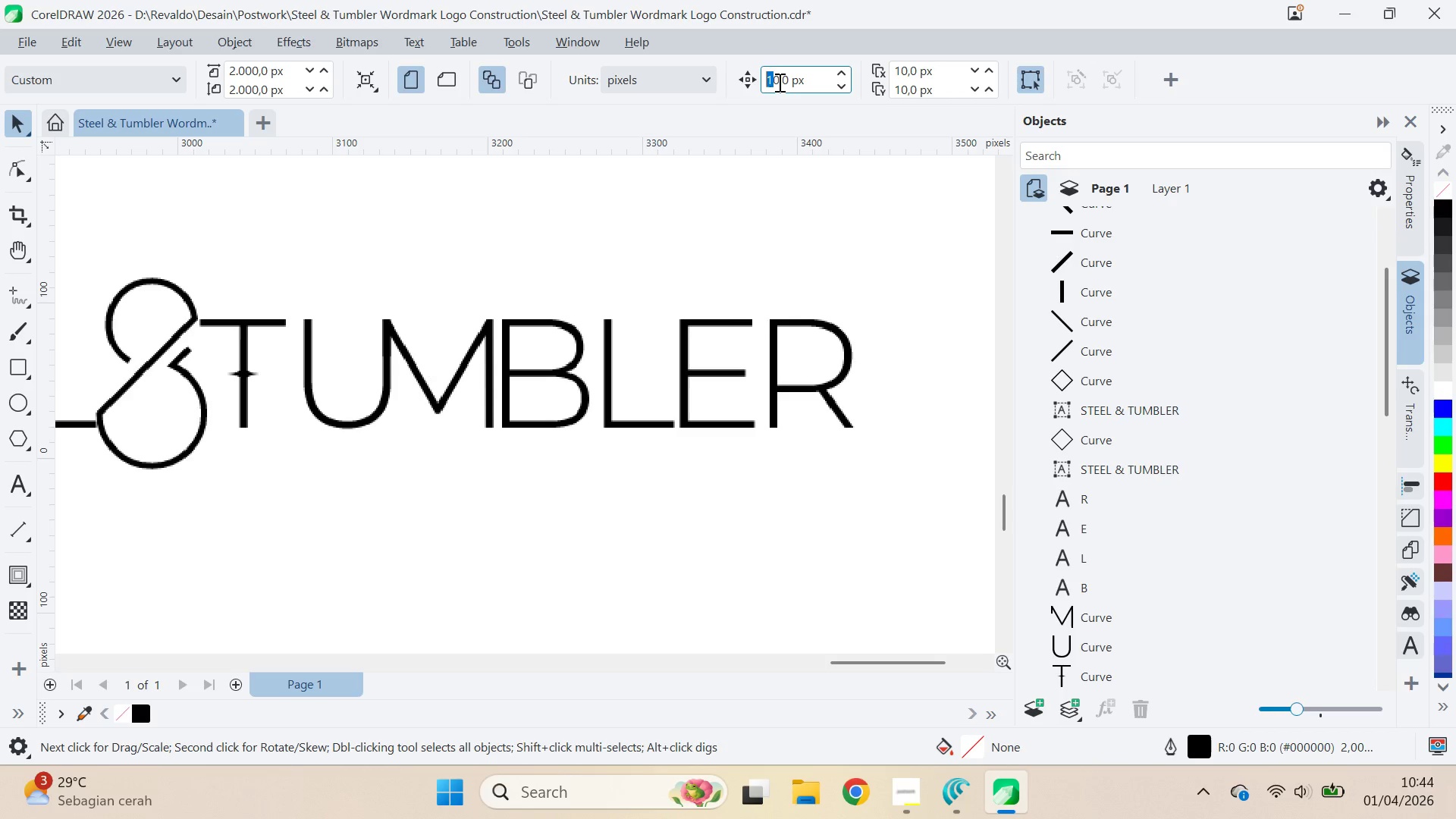 
left_click_drag(start_coordinate=[778, 82], to_coordinate=[764, 74])
 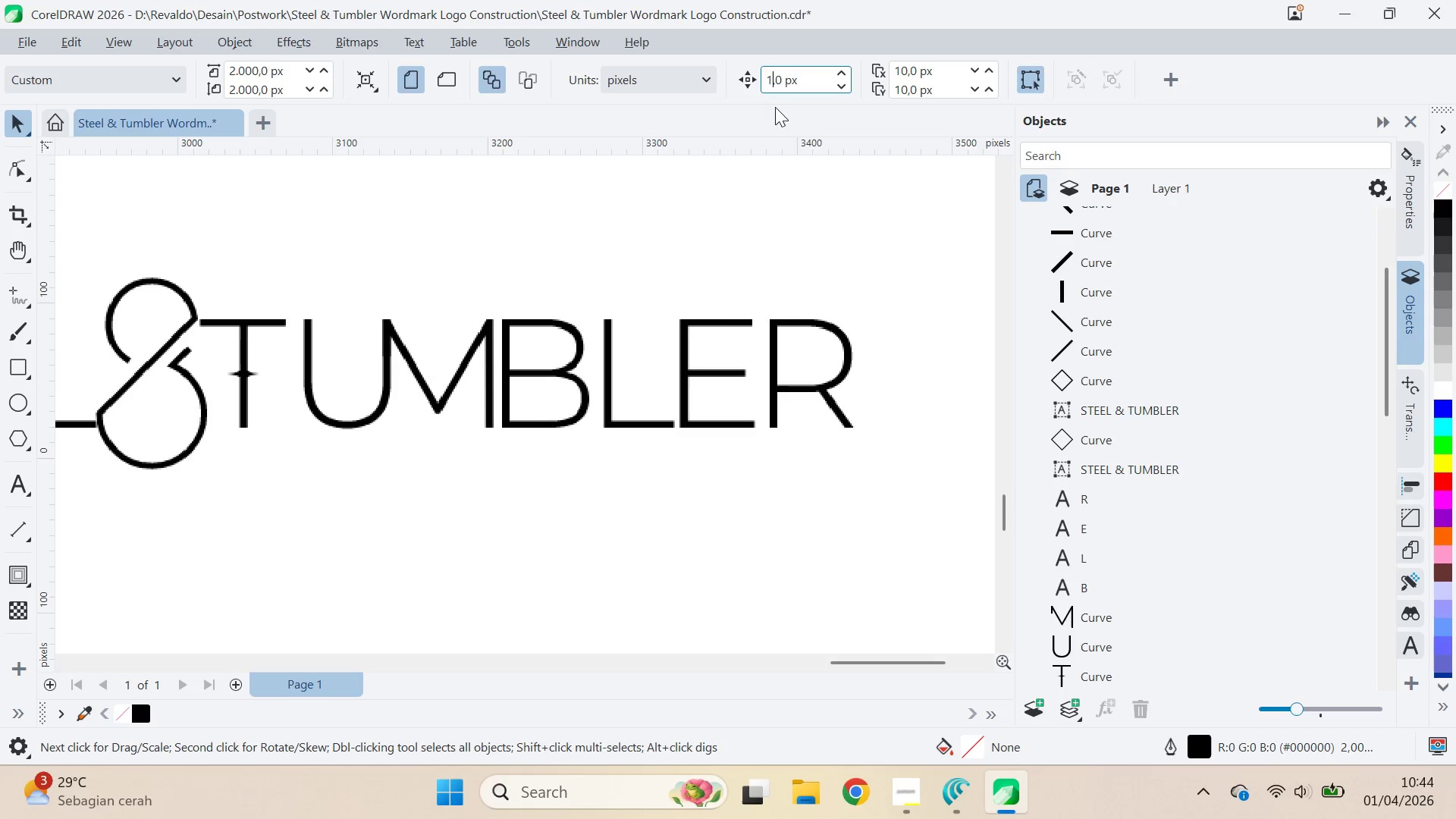 
key(1)
 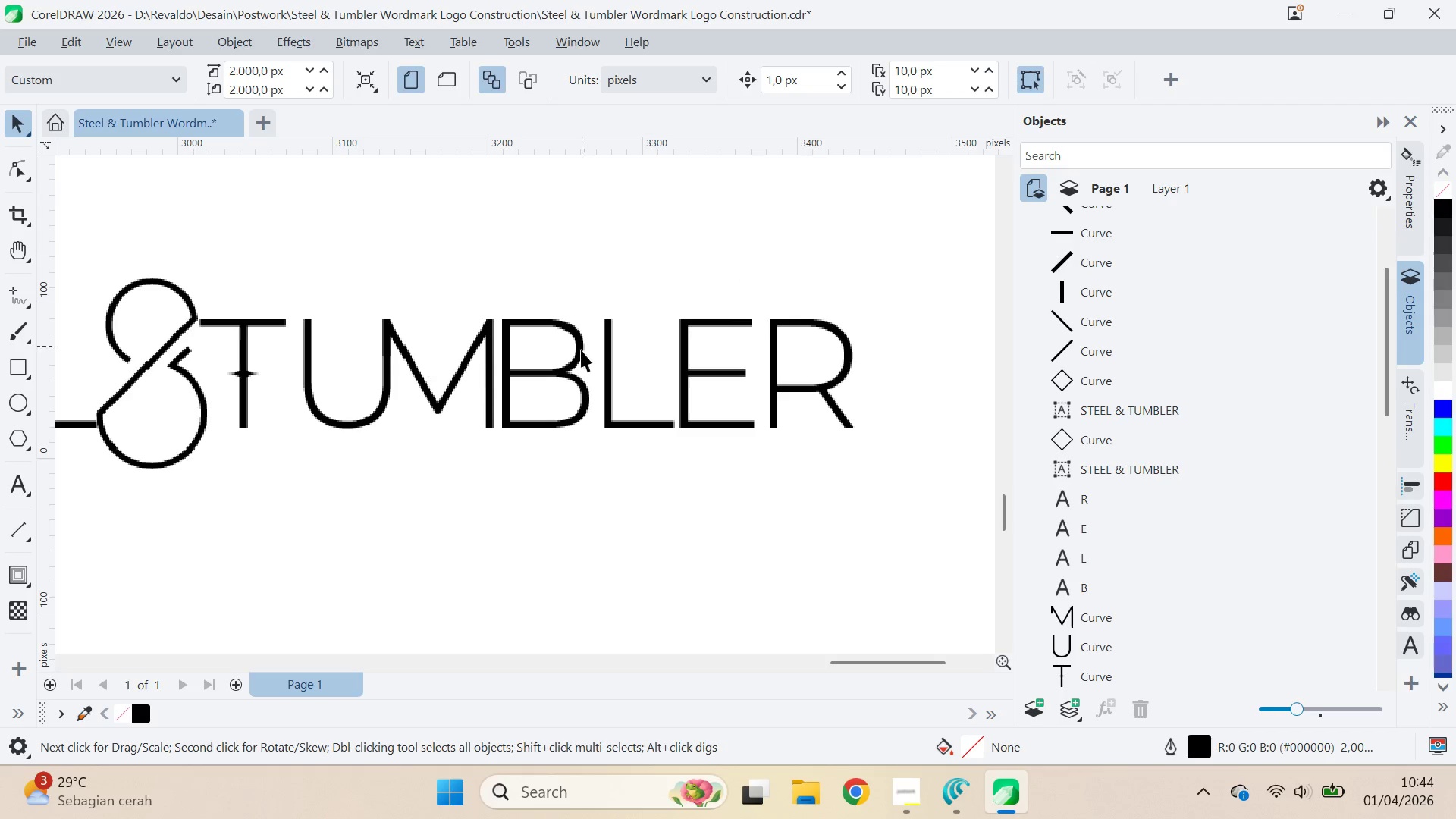 
double_click([579, 366])
 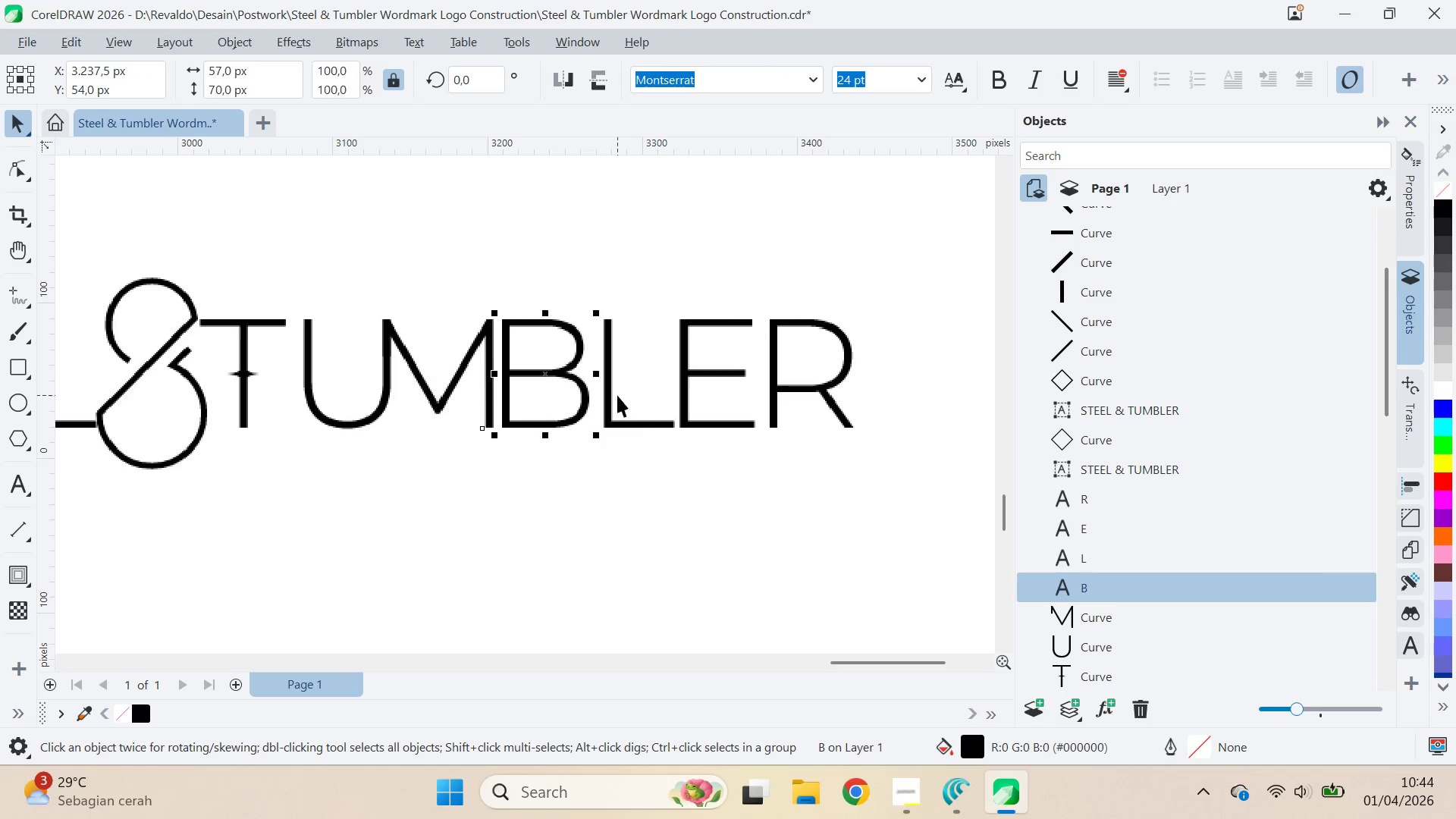 
double_click([626, 415])
 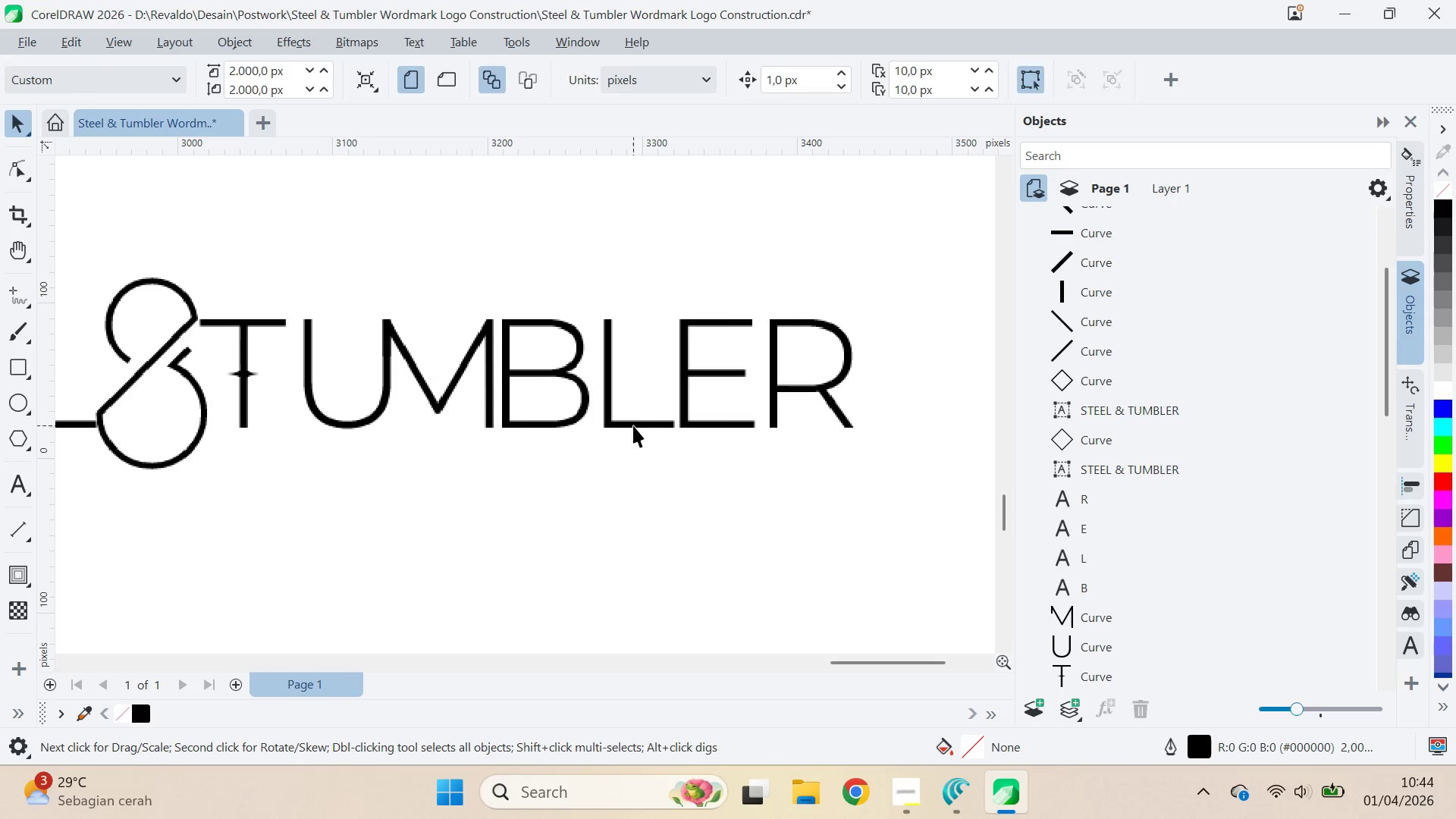 
triple_click([633, 425])
 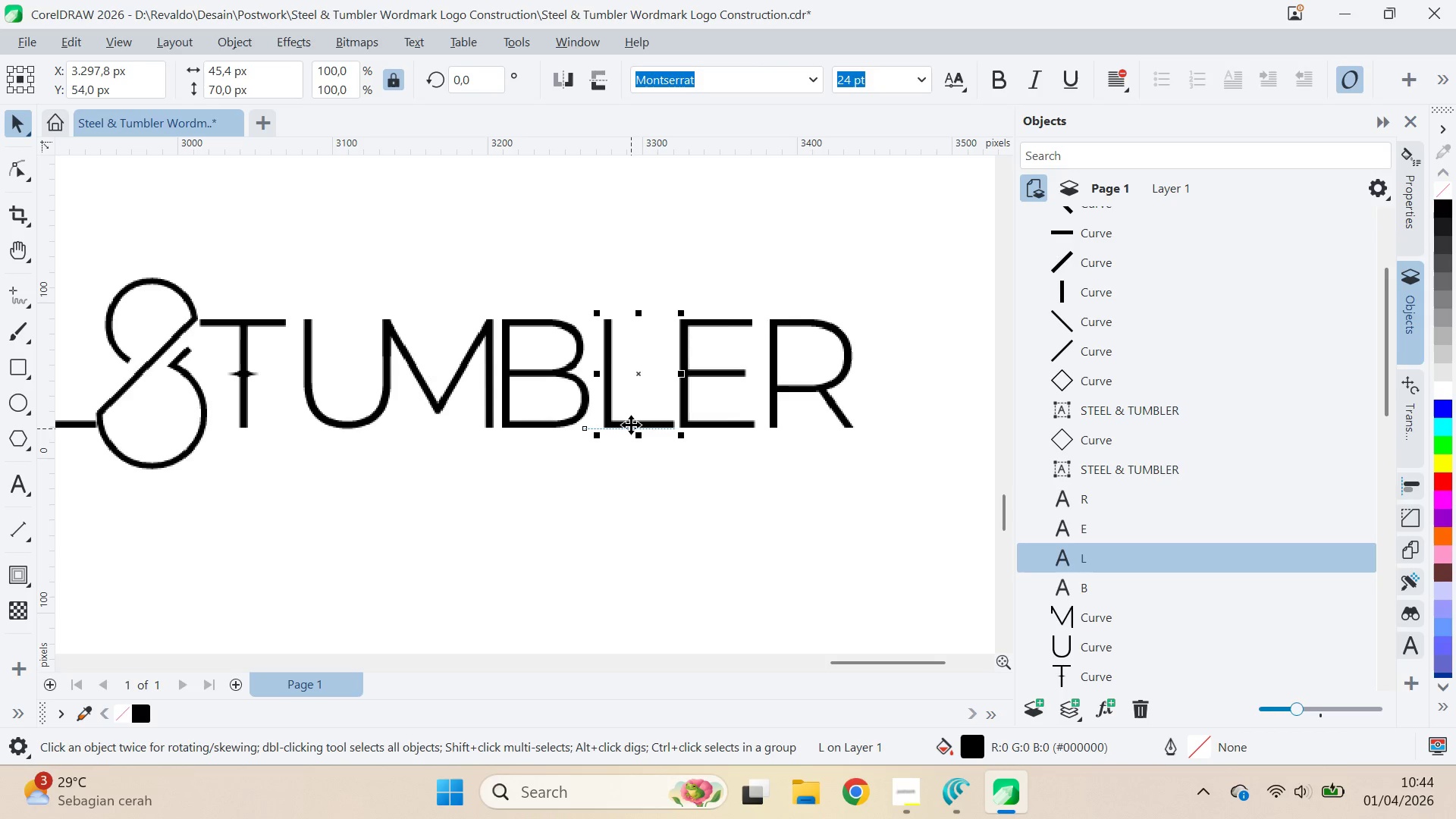 
key(ArrowLeft)
 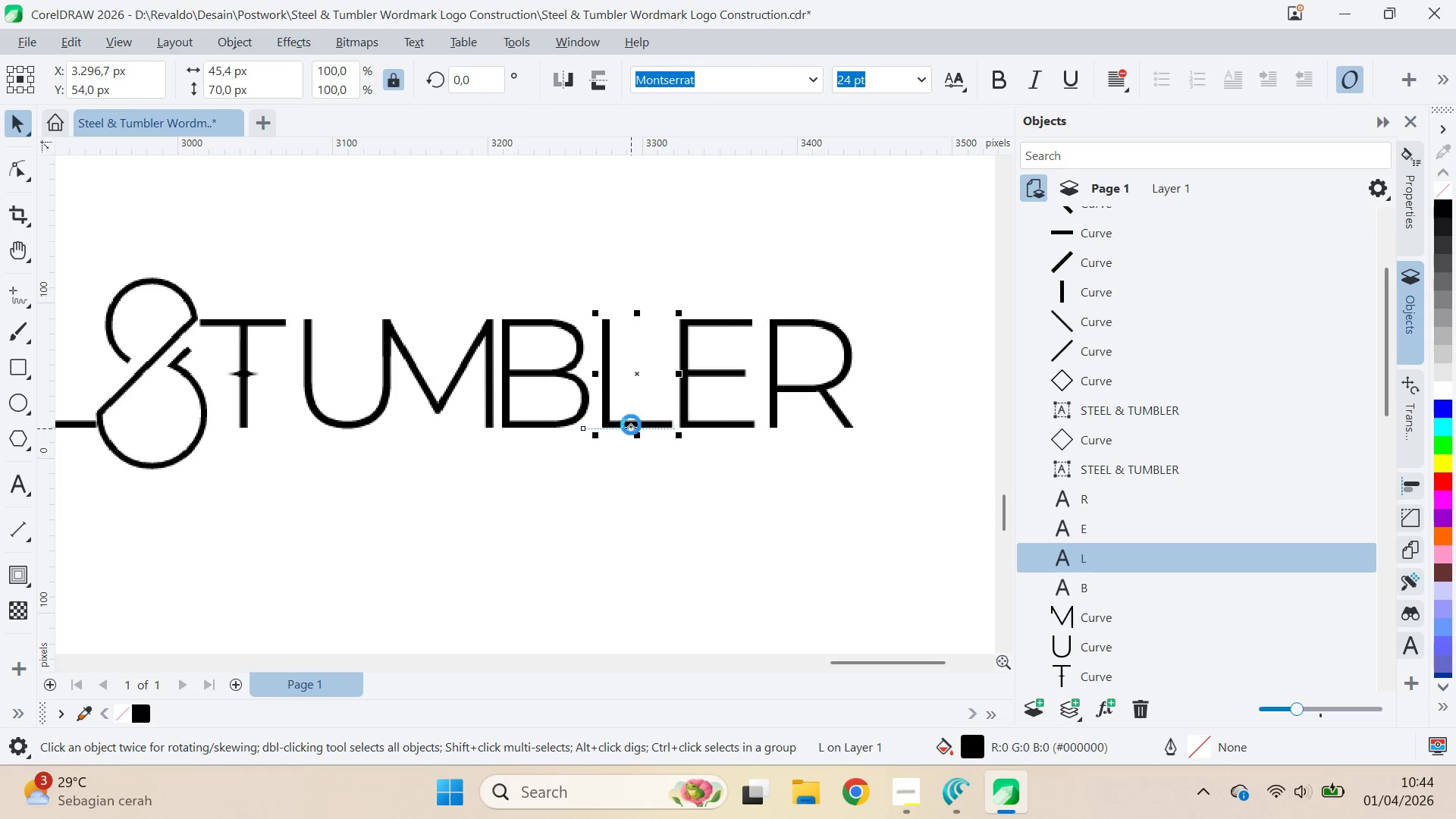 
key(ArrowLeft)
 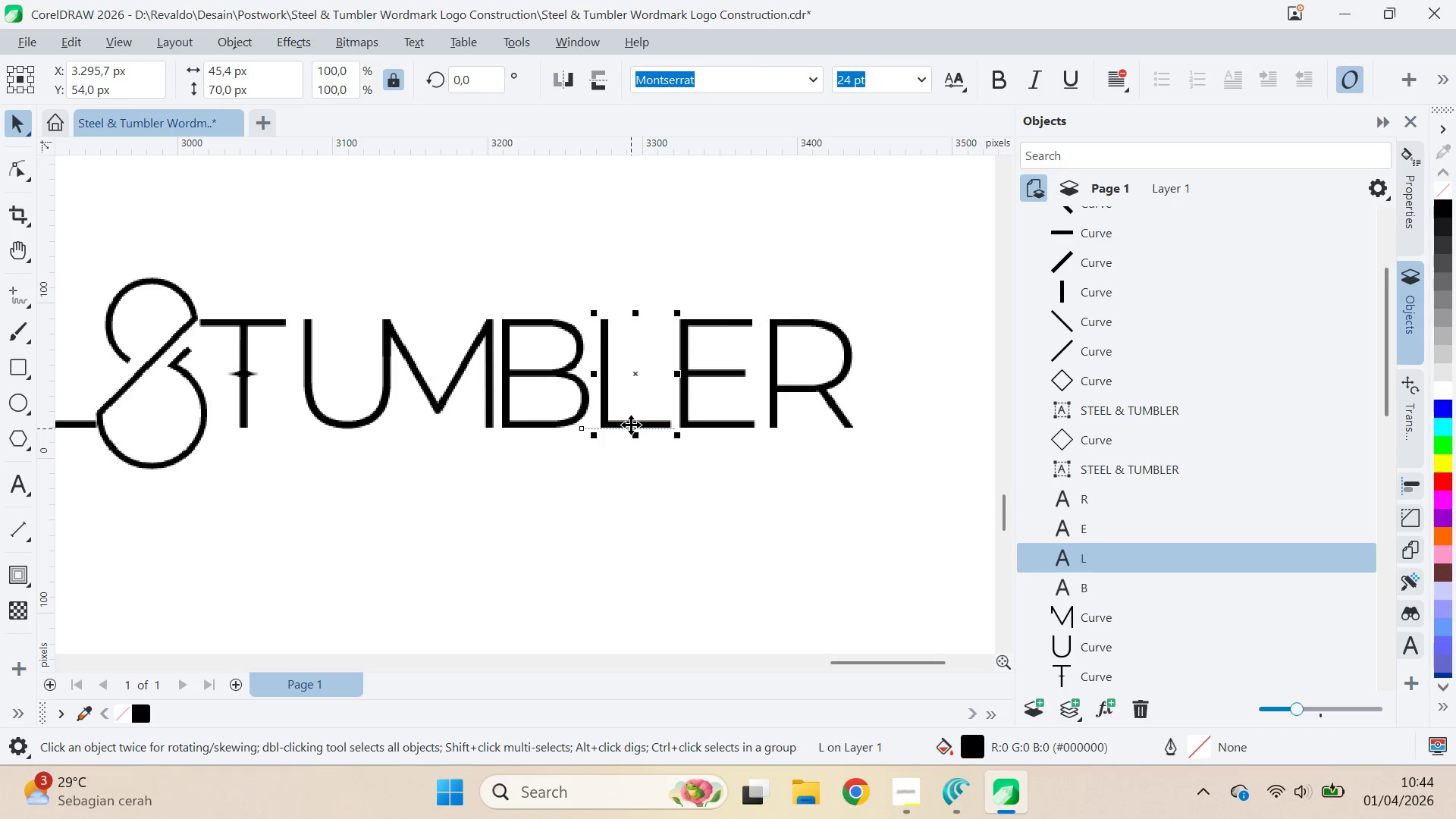 
key(ArrowLeft)
 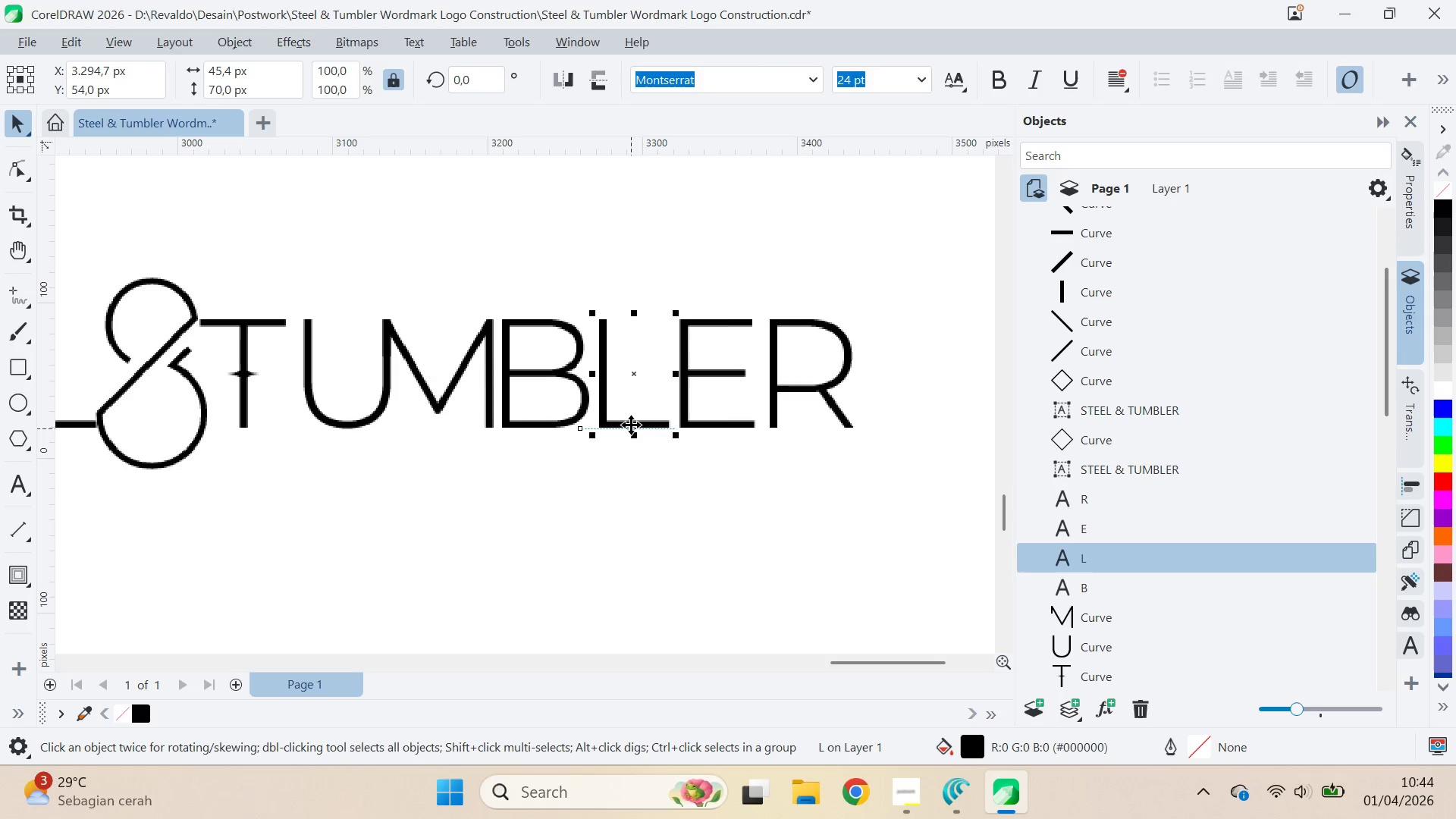 
key(ArrowLeft)
 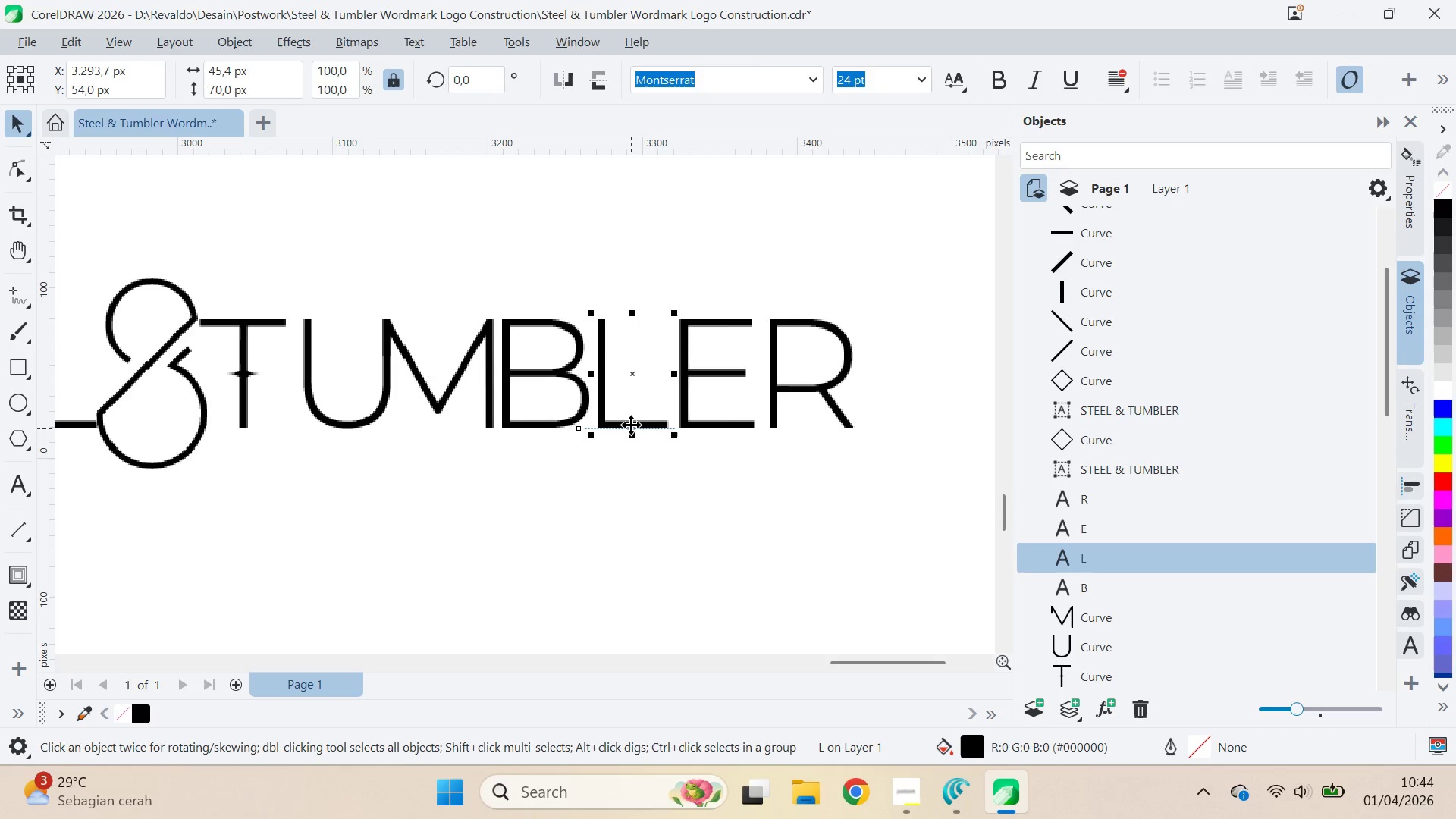 
key(ArrowLeft)
 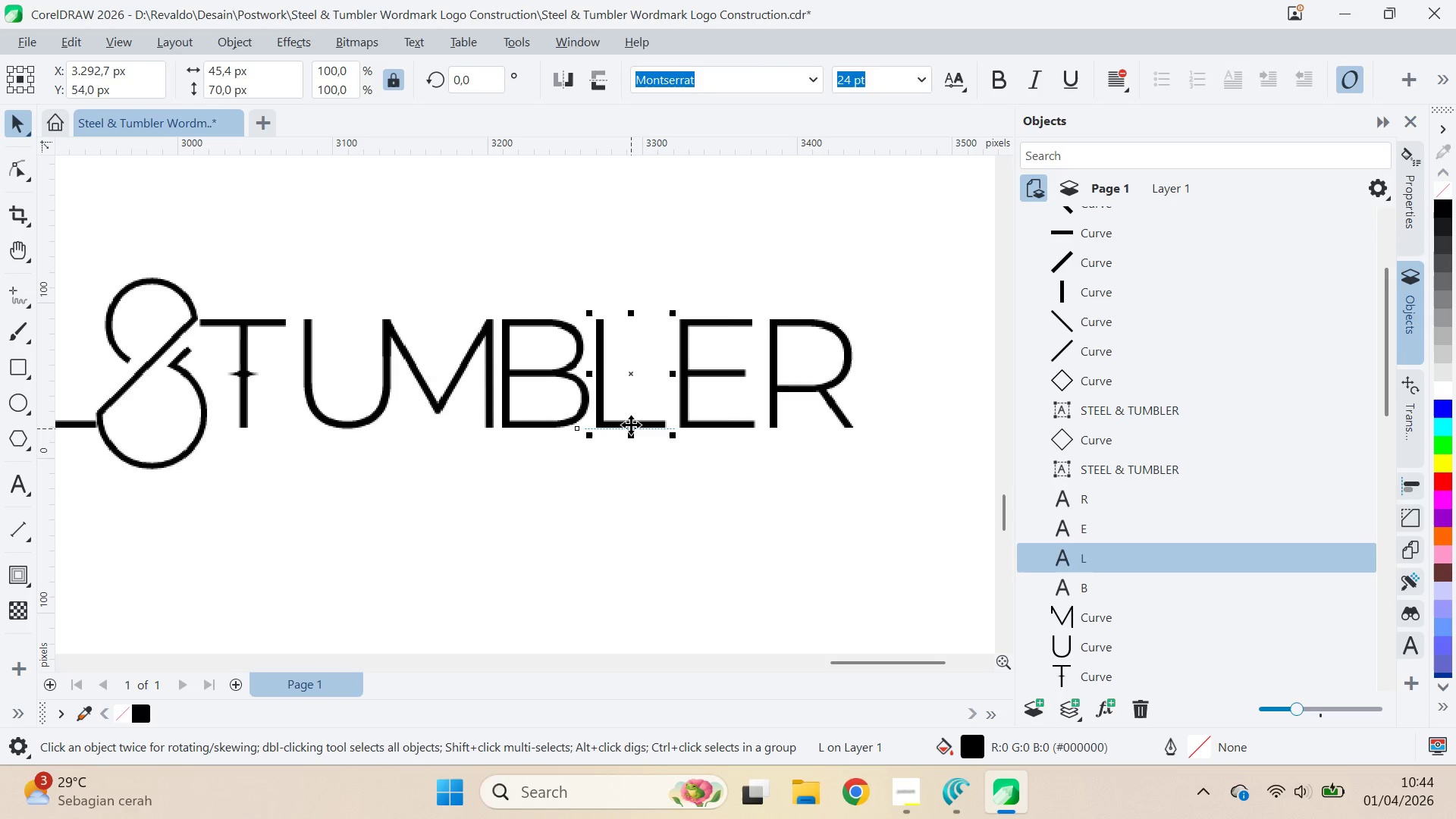 
key(ArrowLeft)
 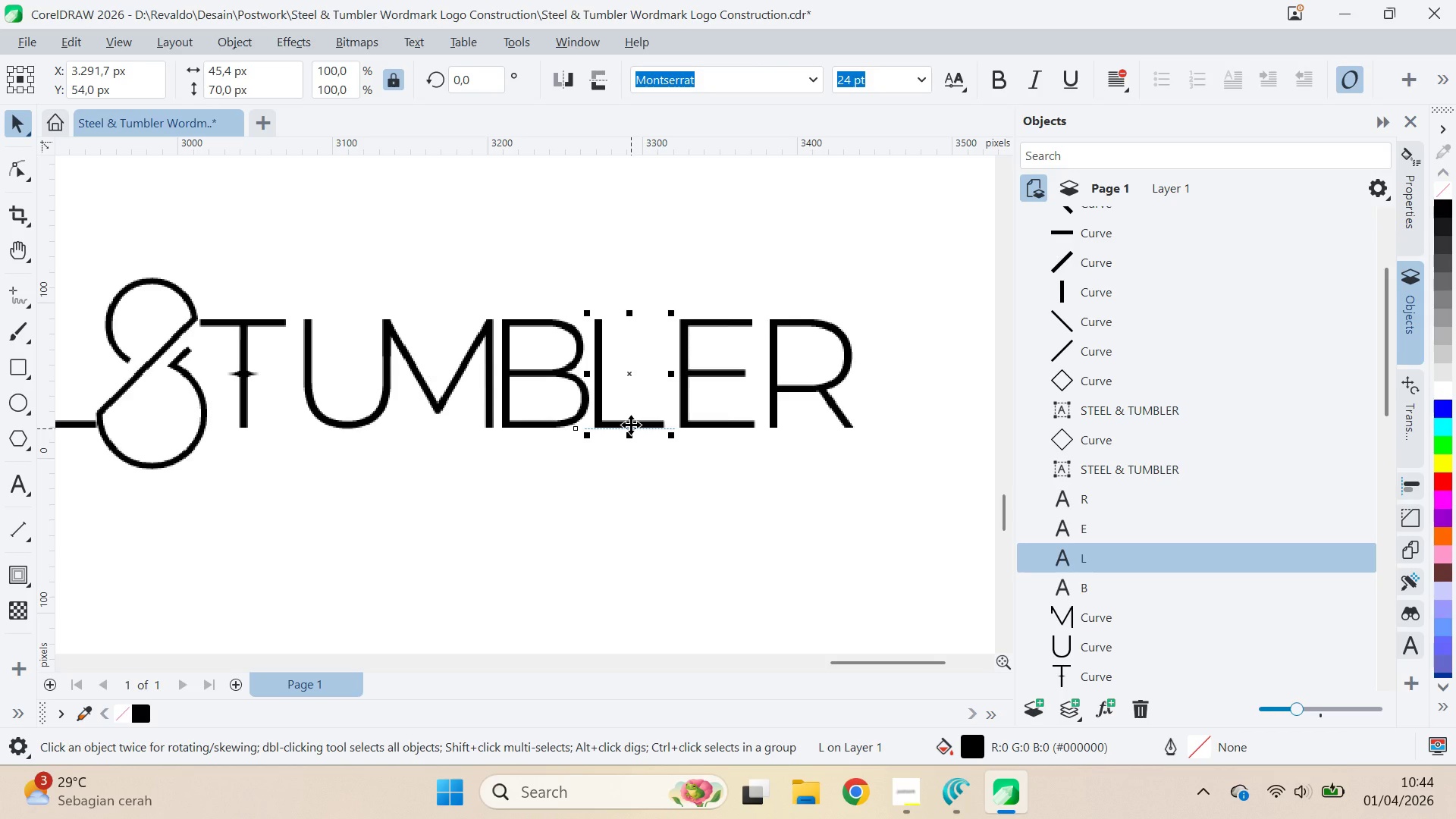 
key(ArrowRight)
 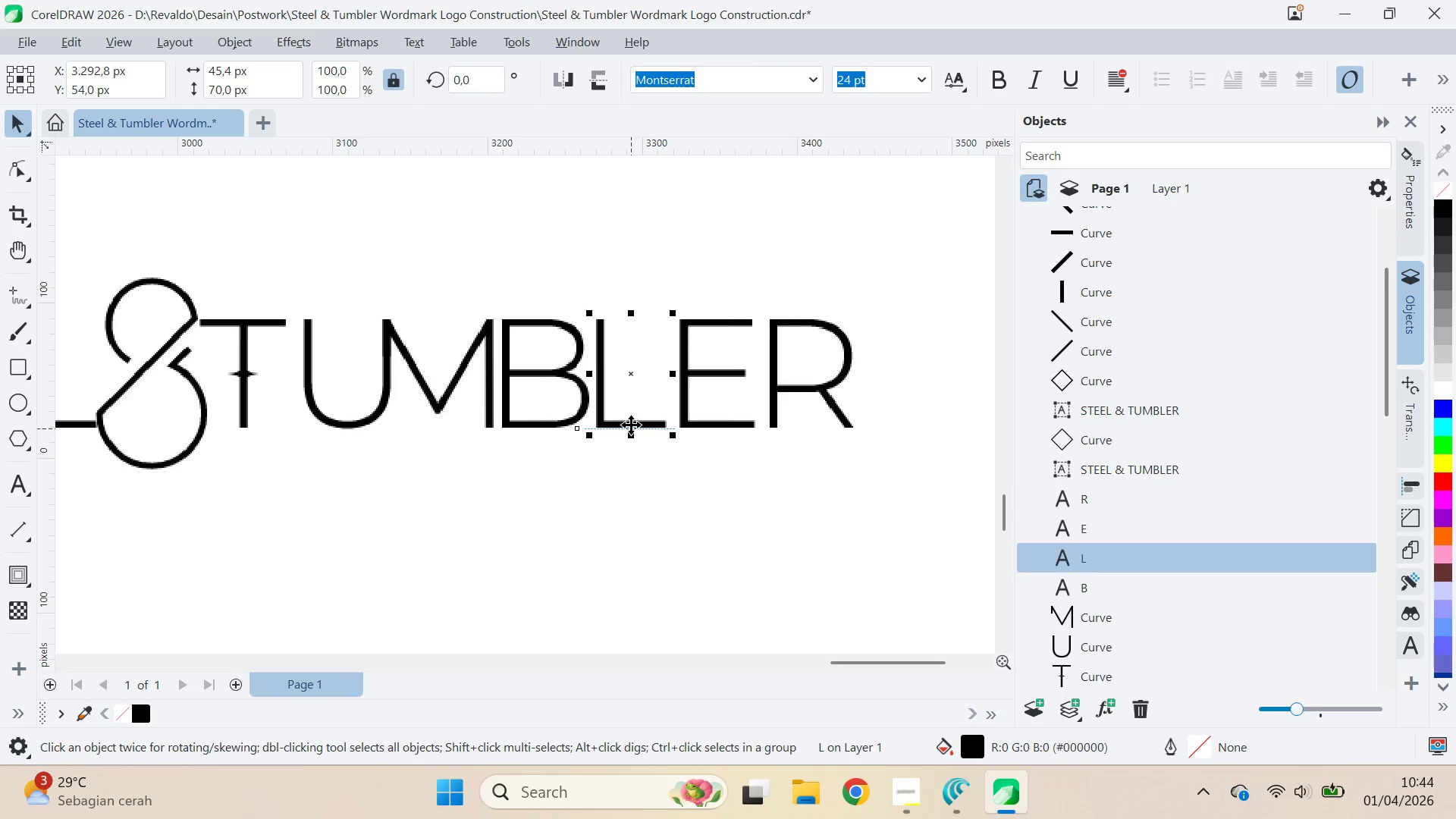 
key(ArrowLeft)
 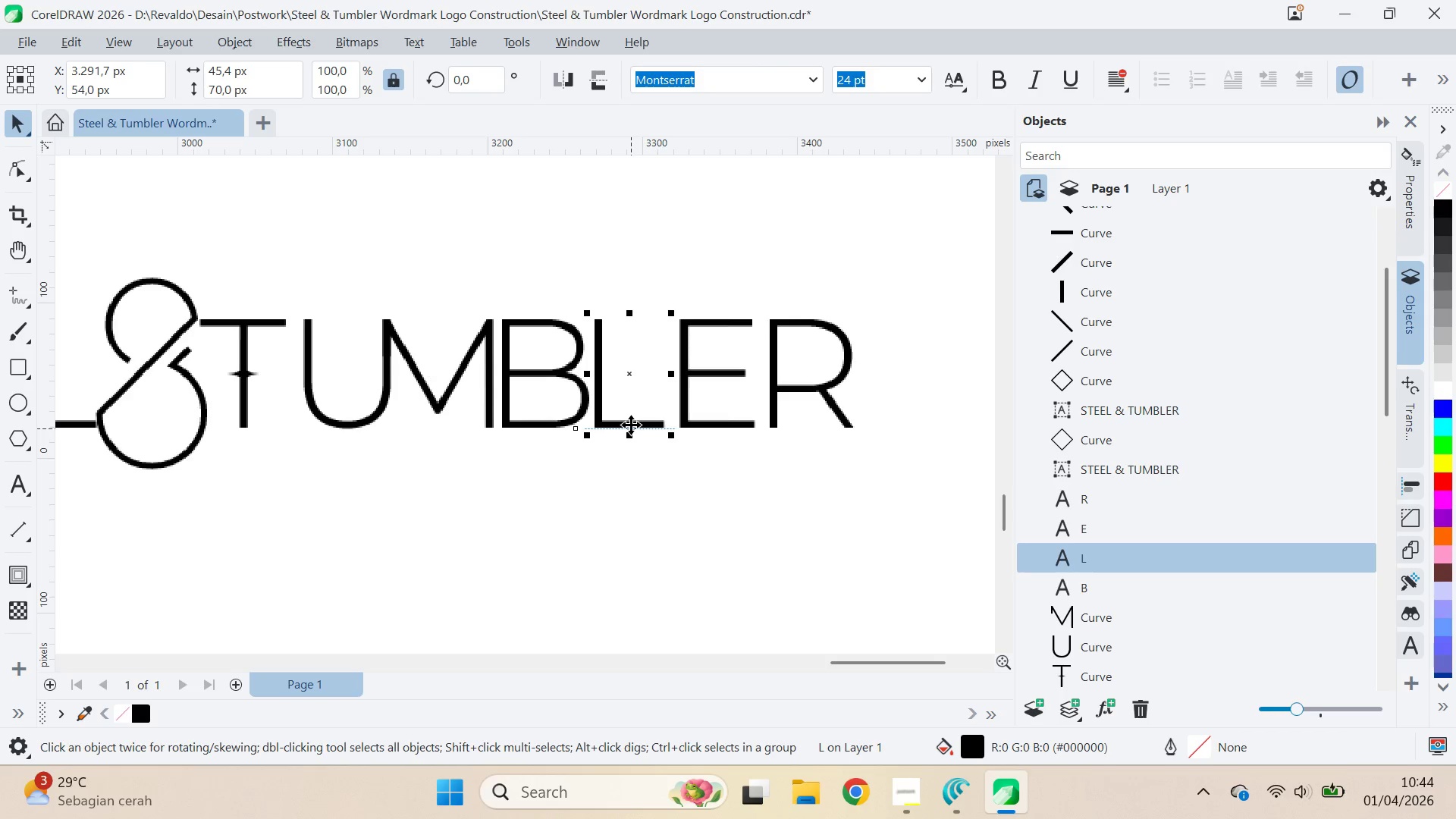 
key(ArrowRight)
 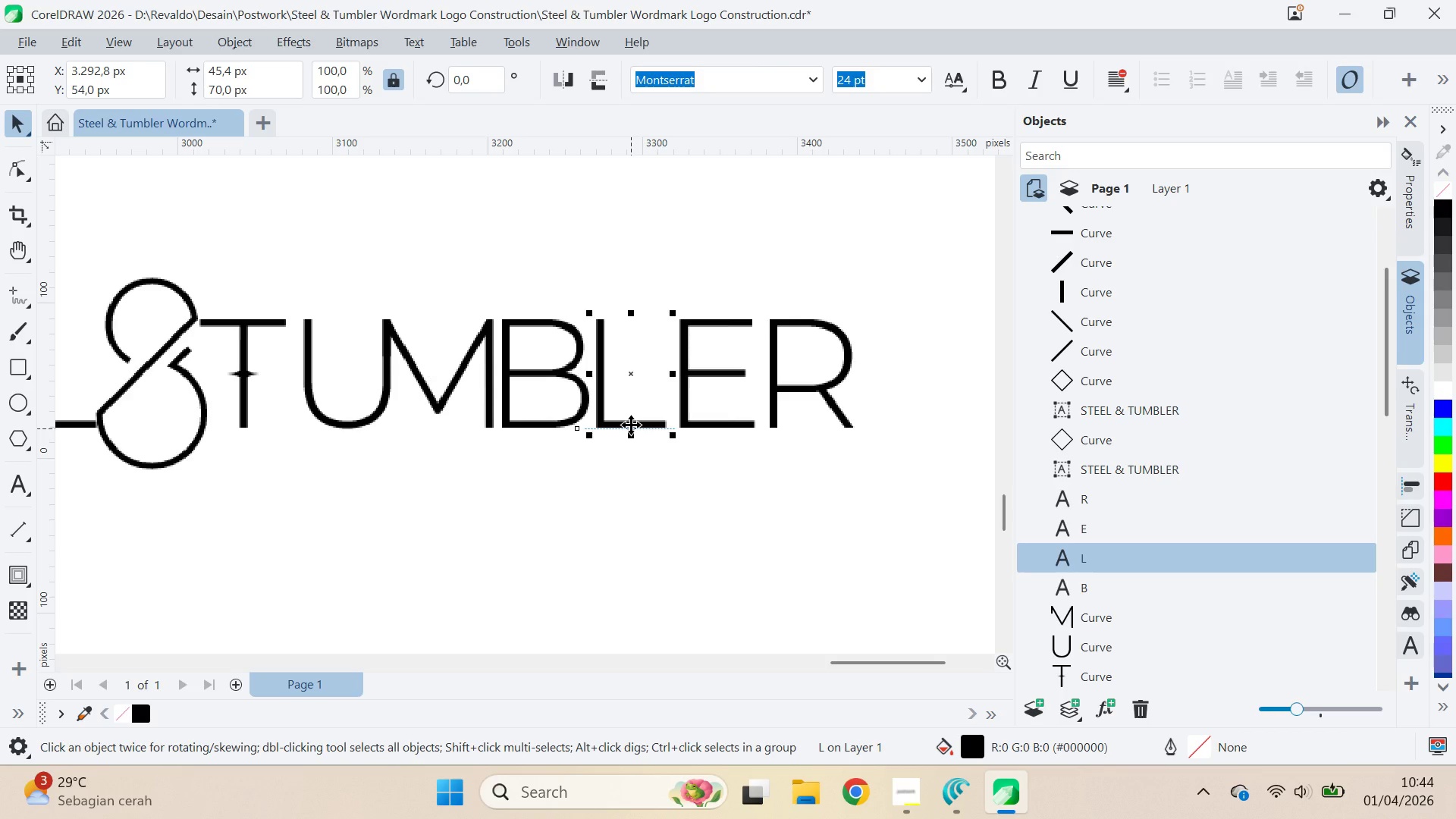 
key(ArrowLeft)
 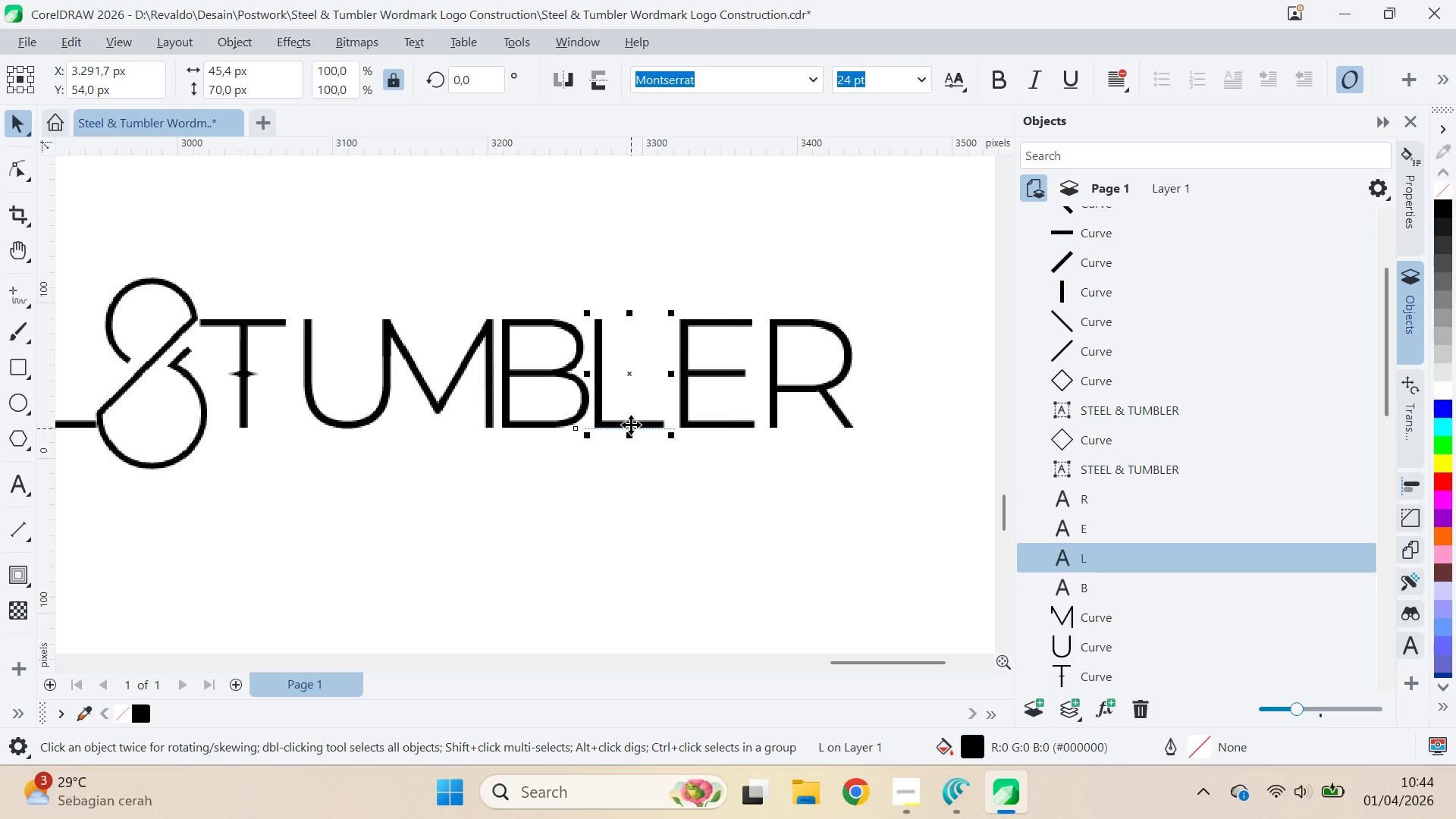 
key(ArrowRight)
 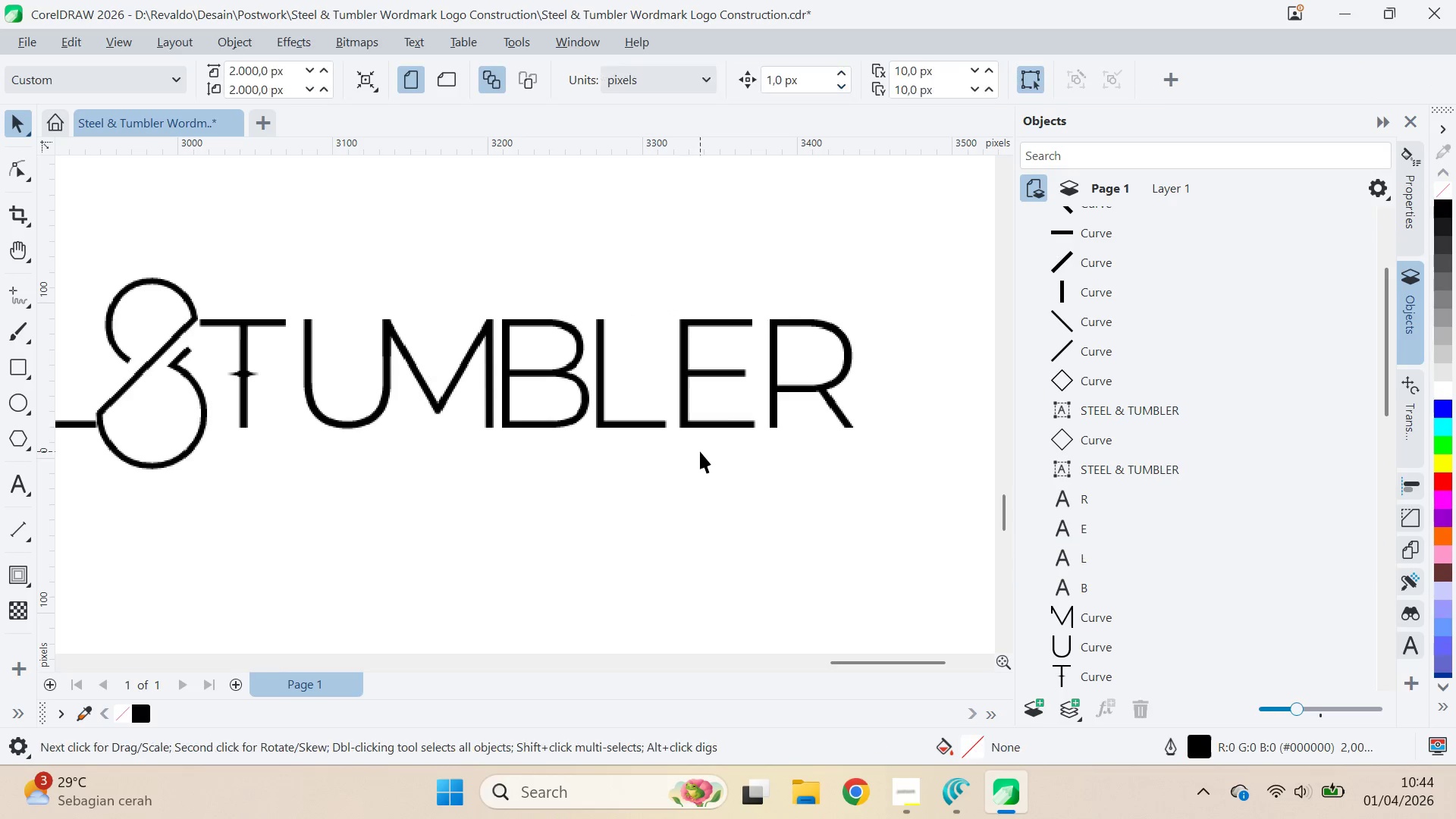 
scroll: coordinate [499, 424], scroll_direction: up, amount: 2.0
 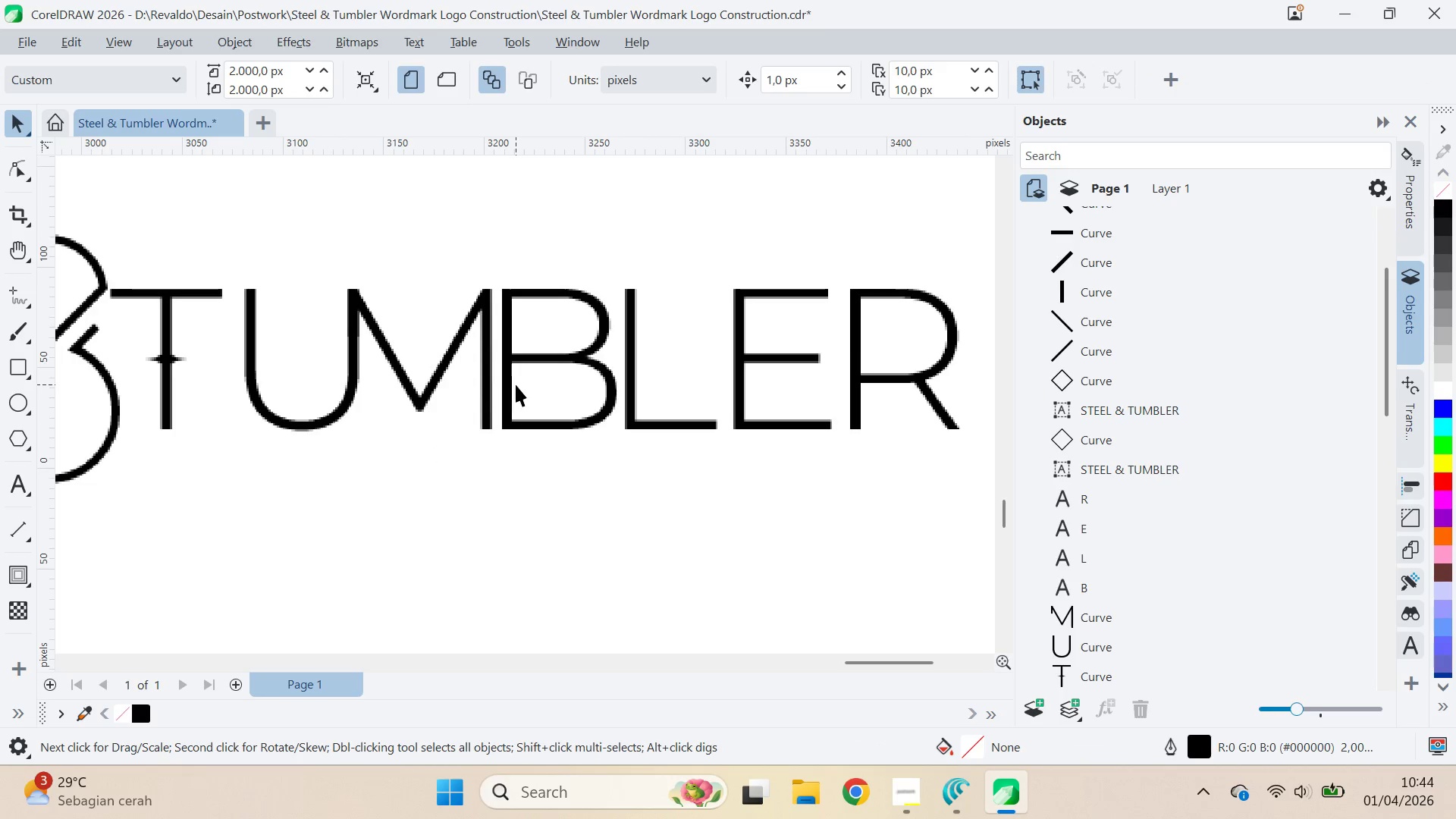 
double_click([507, 386])
 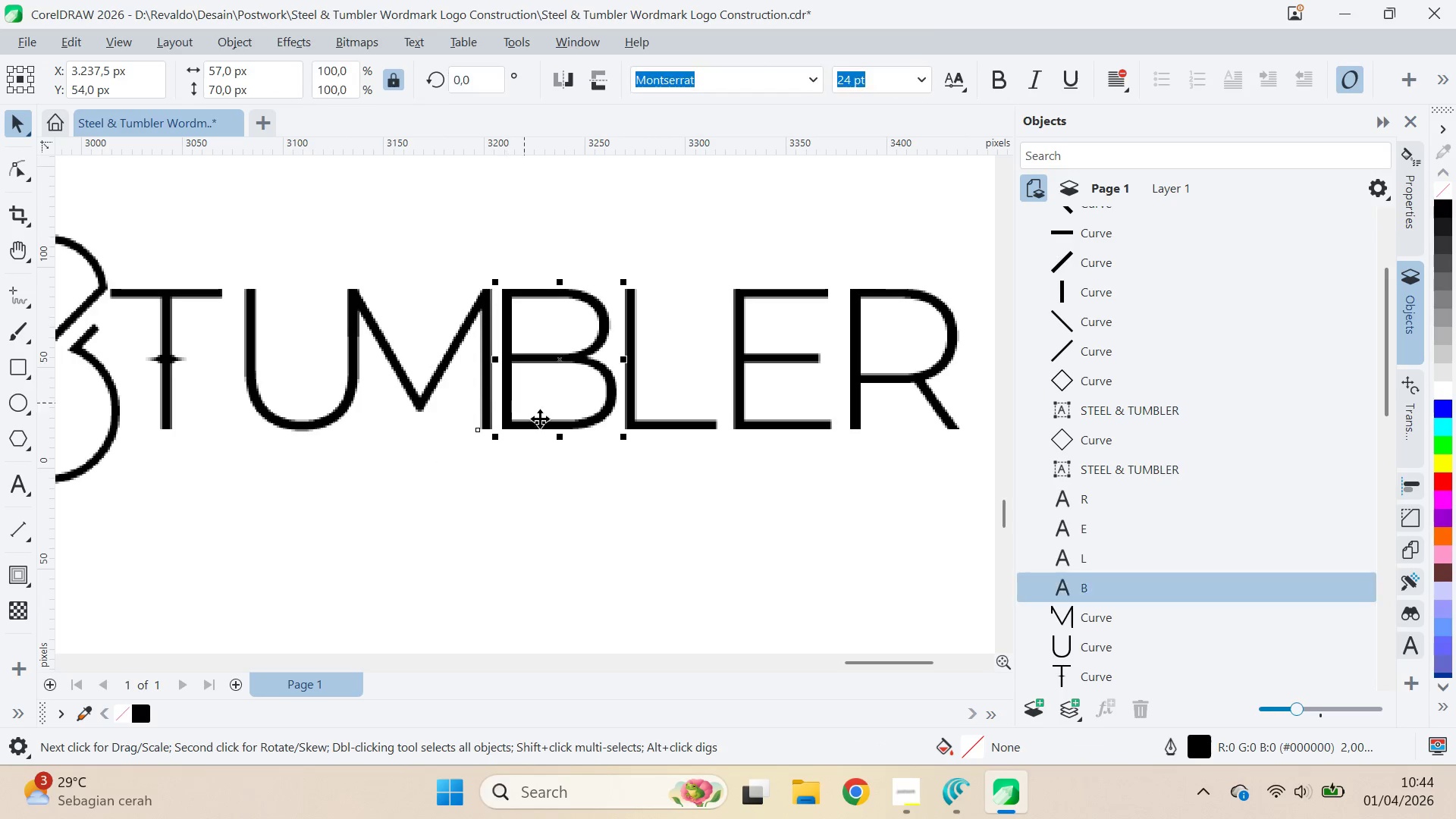 
key(Control+Q)
 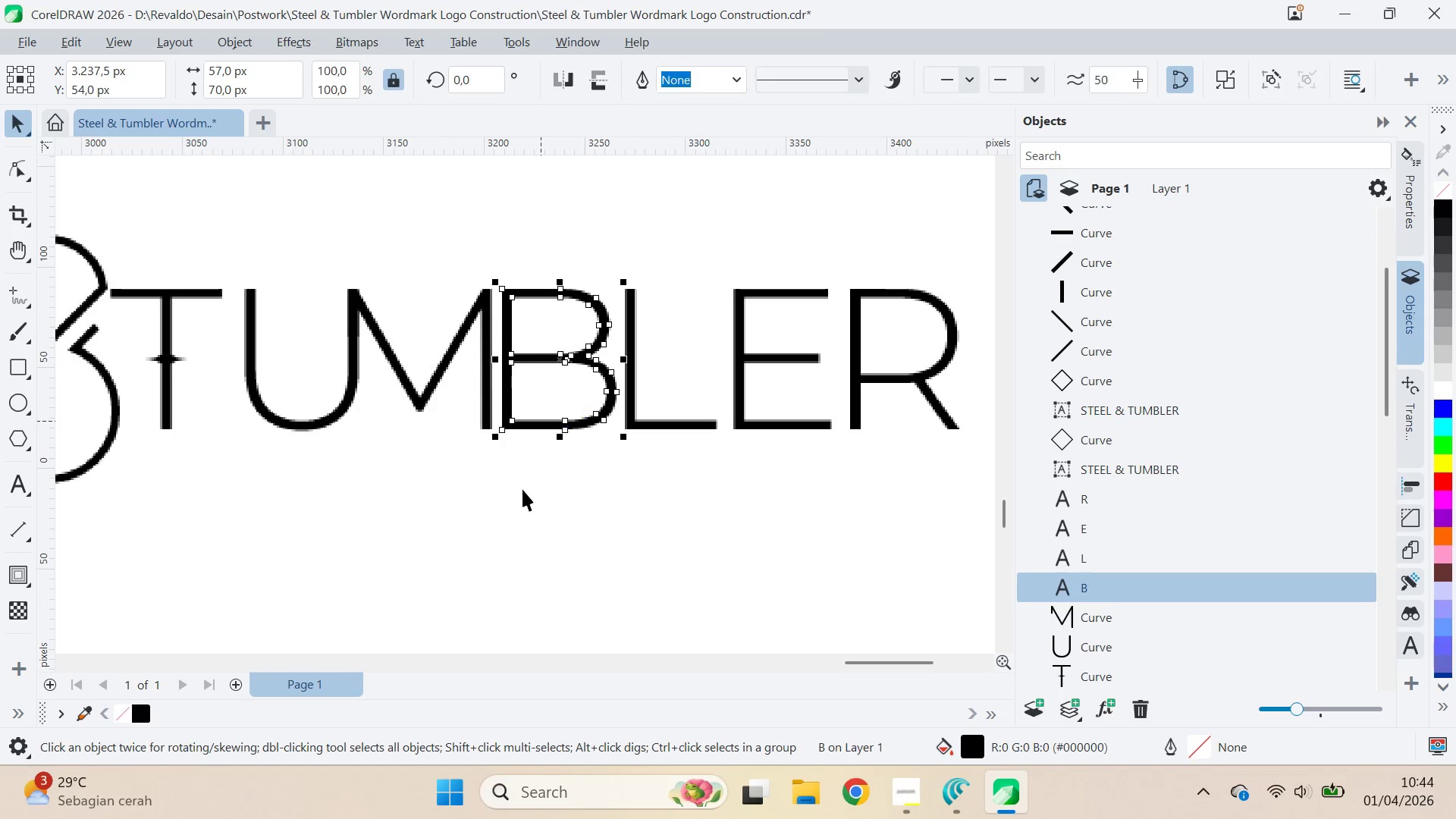 
left_click([522, 495])
 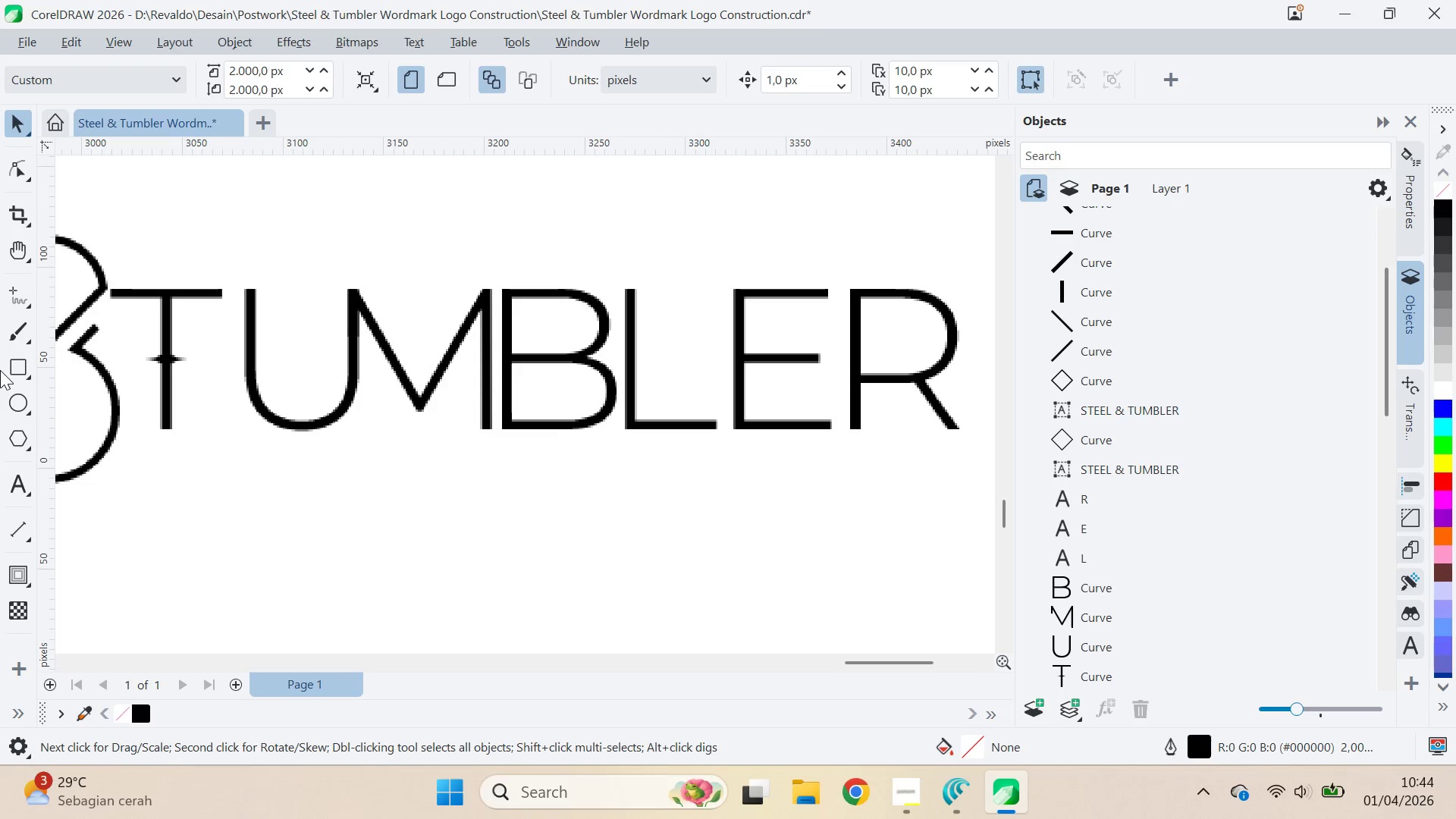 
double_click([11, 362])
 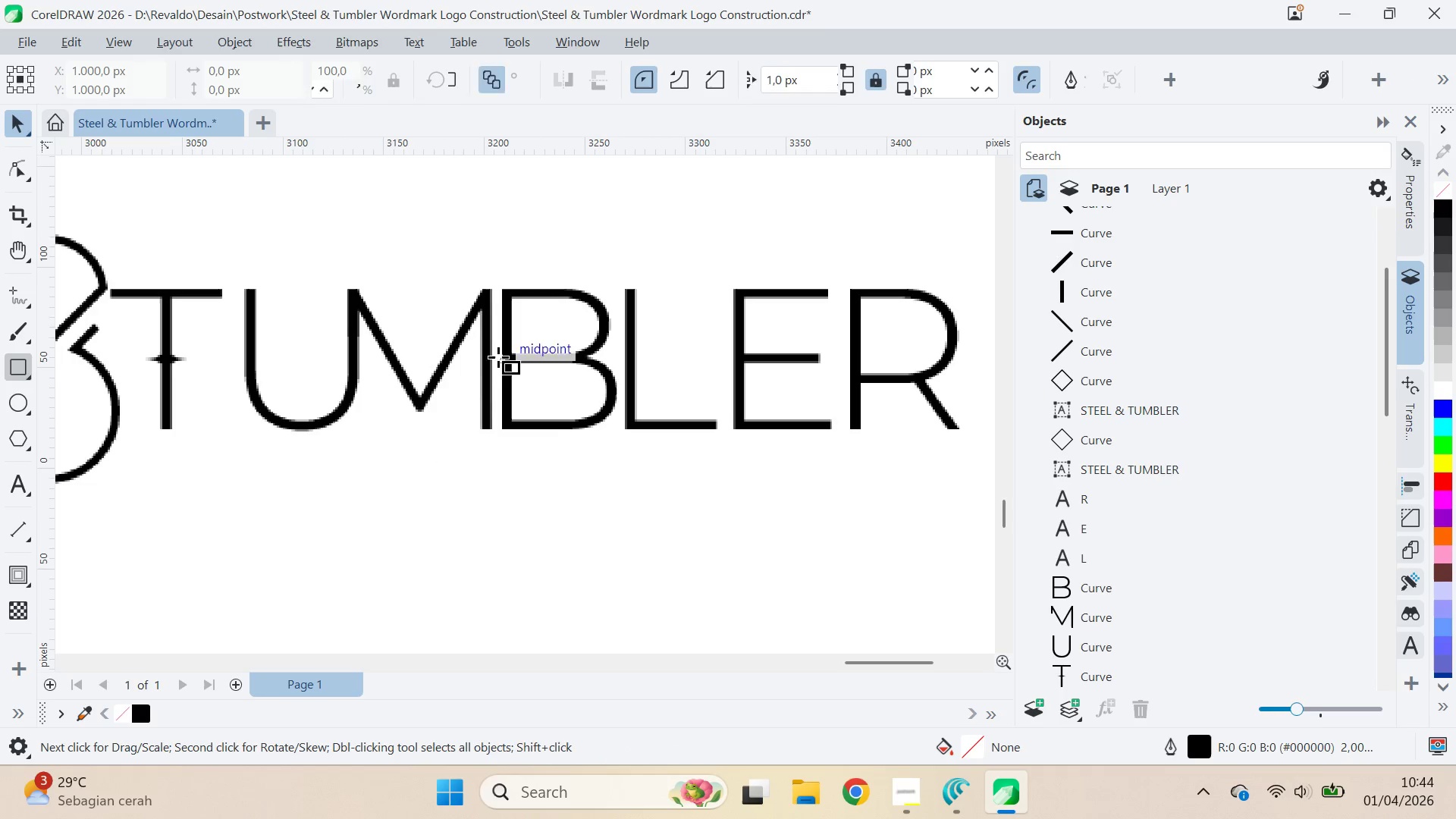 
hold_key(key=ControlLeft, duration=1.5)
left_click_drag(start_coordinate=[491, 351], to_coordinate=[500, 362])
 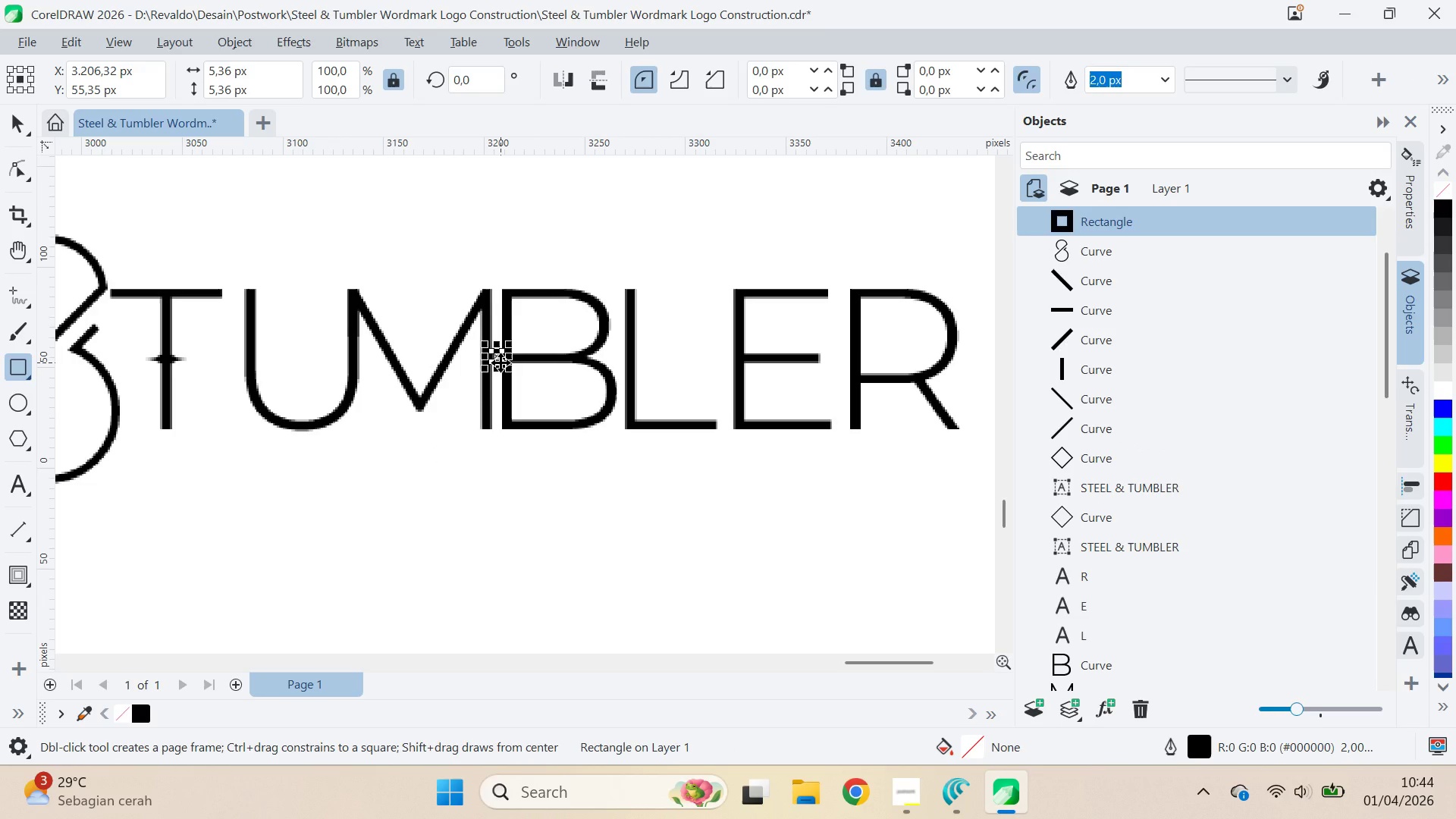 
hold_key(key=ControlLeft, duration=1.09)
 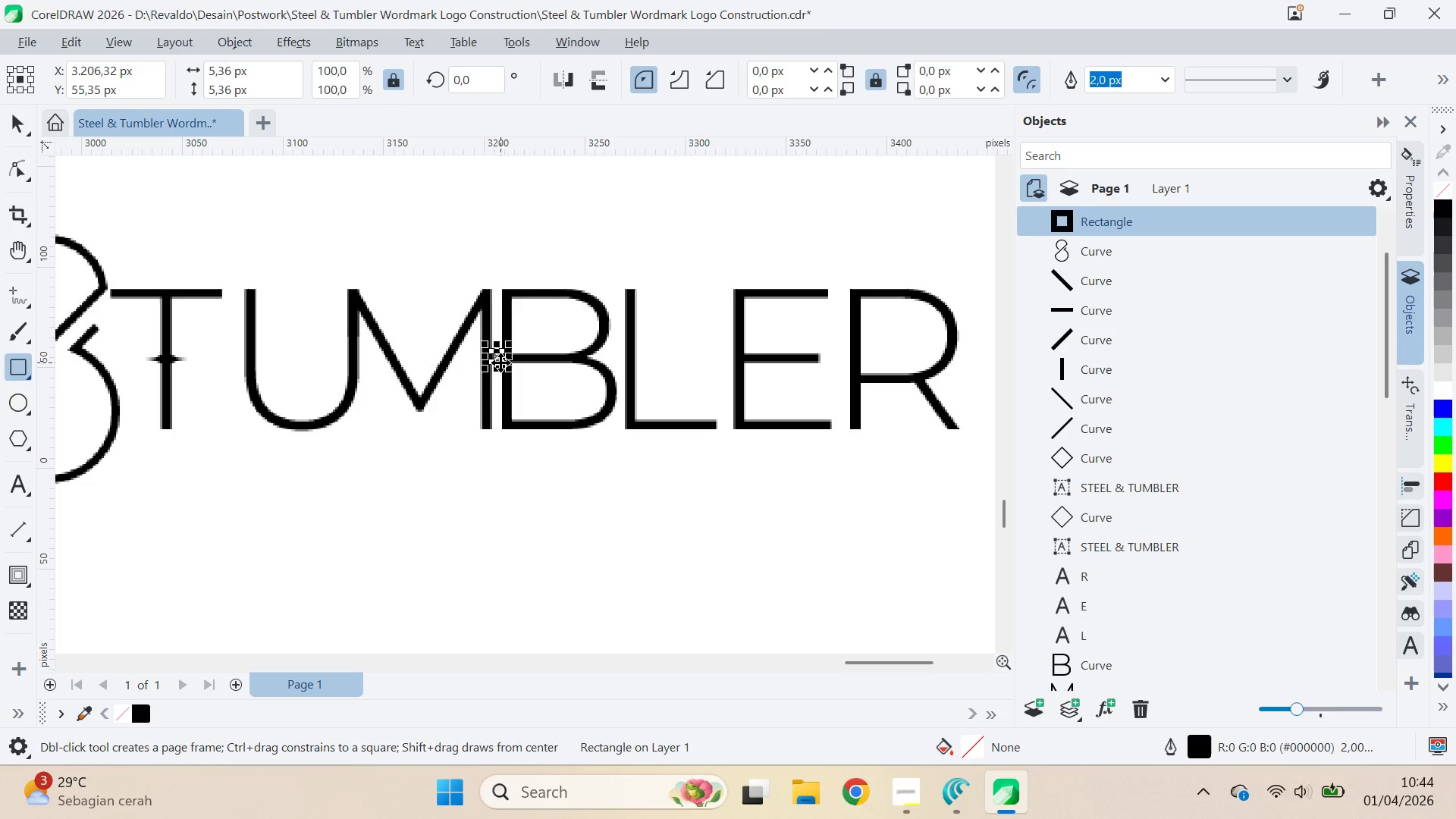 
key(V)
 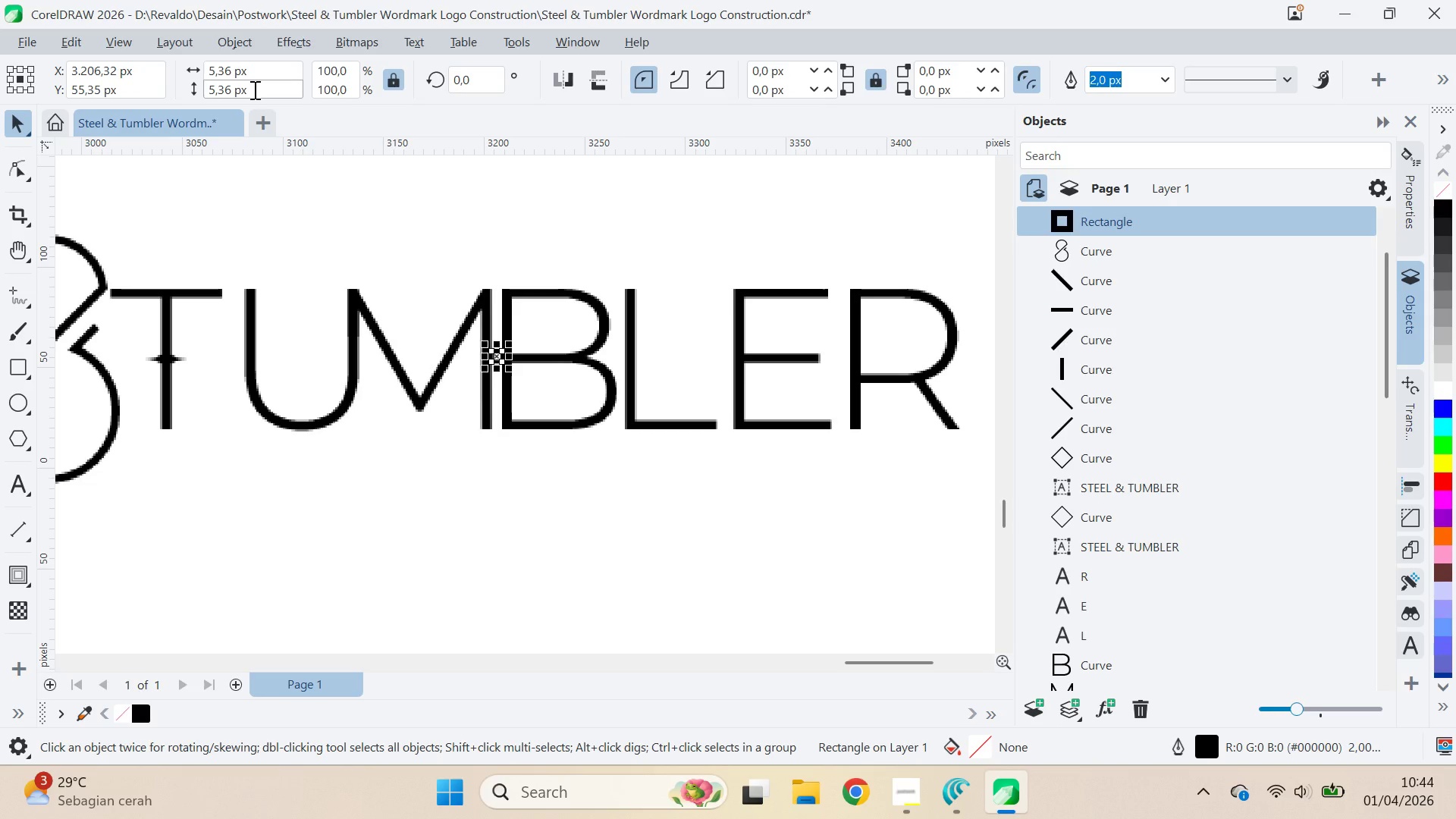 
left_click_drag(start_coordinate=[253, 89], to_coordinate=[165, 87])
 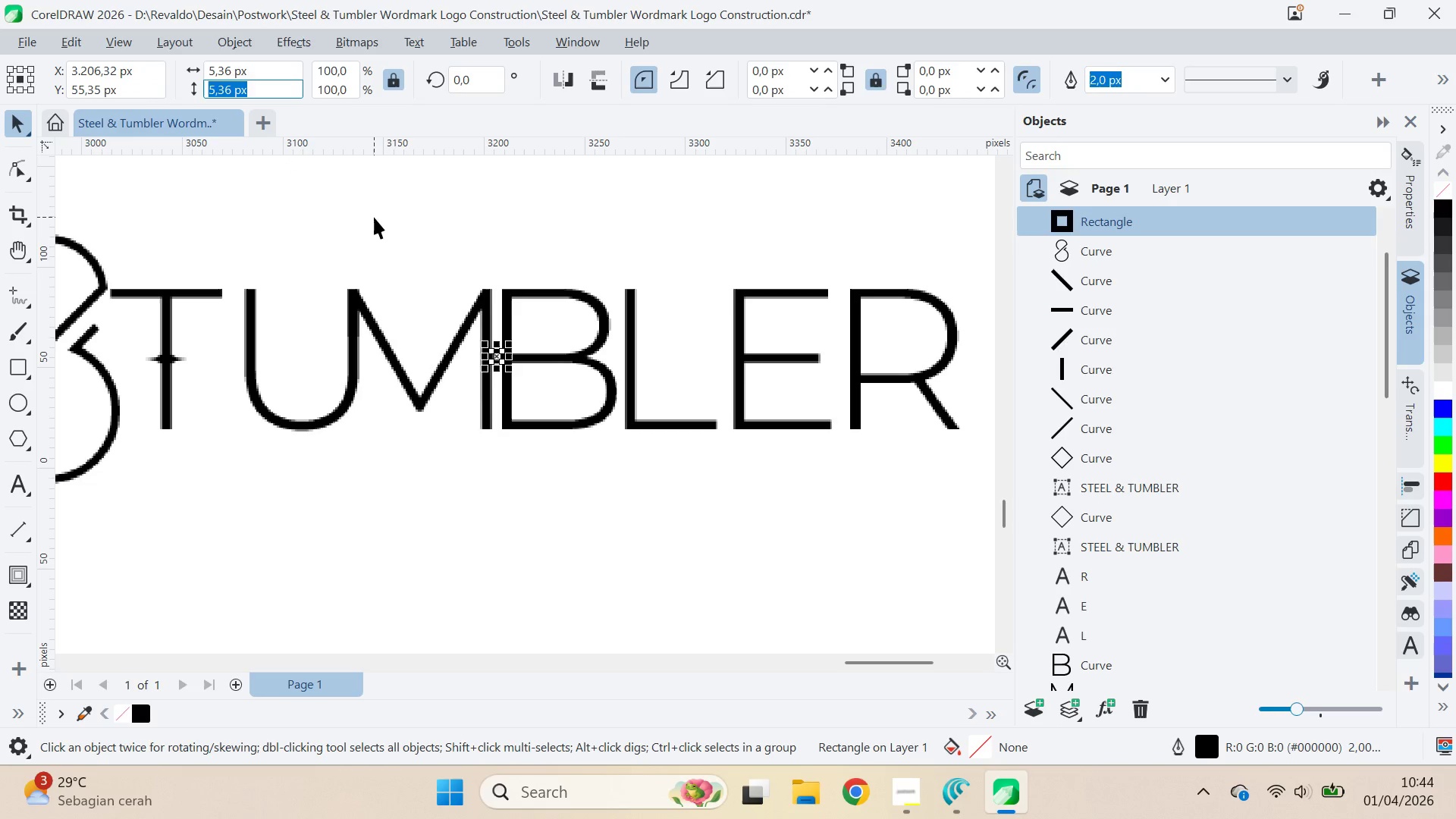 
key(6)
 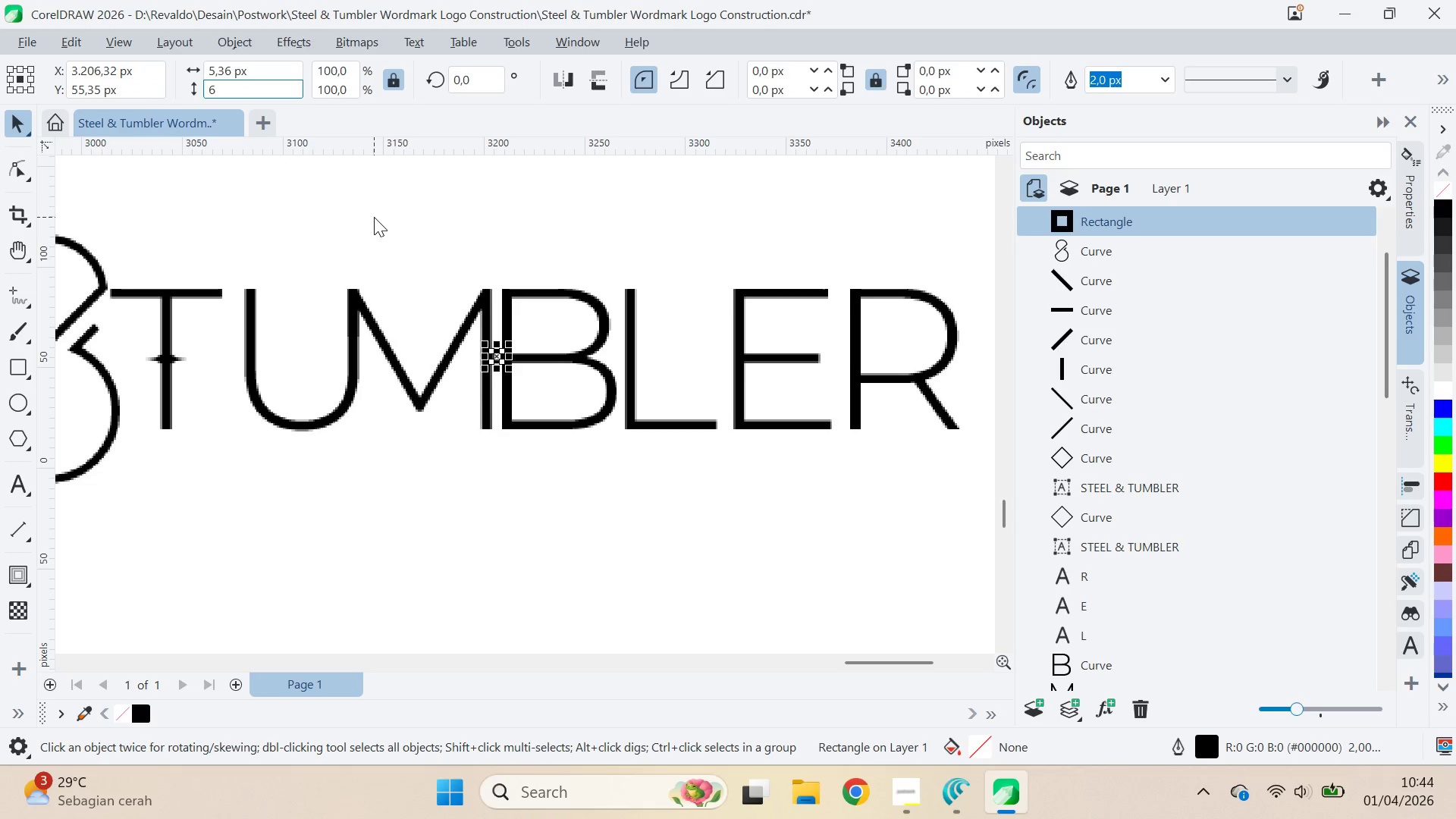 
key(Enter)
 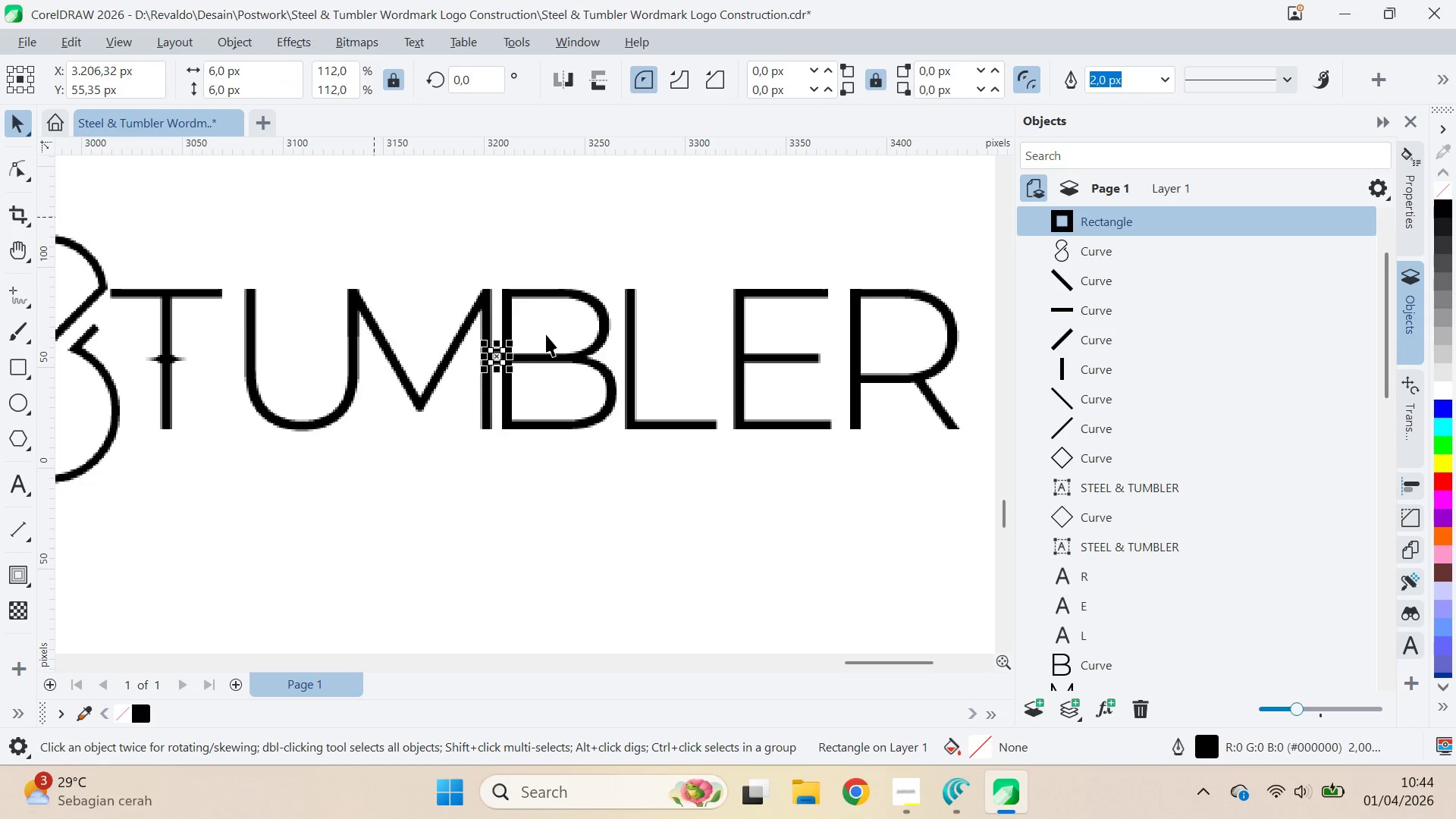 
key(Shift+ShiftLeft)
 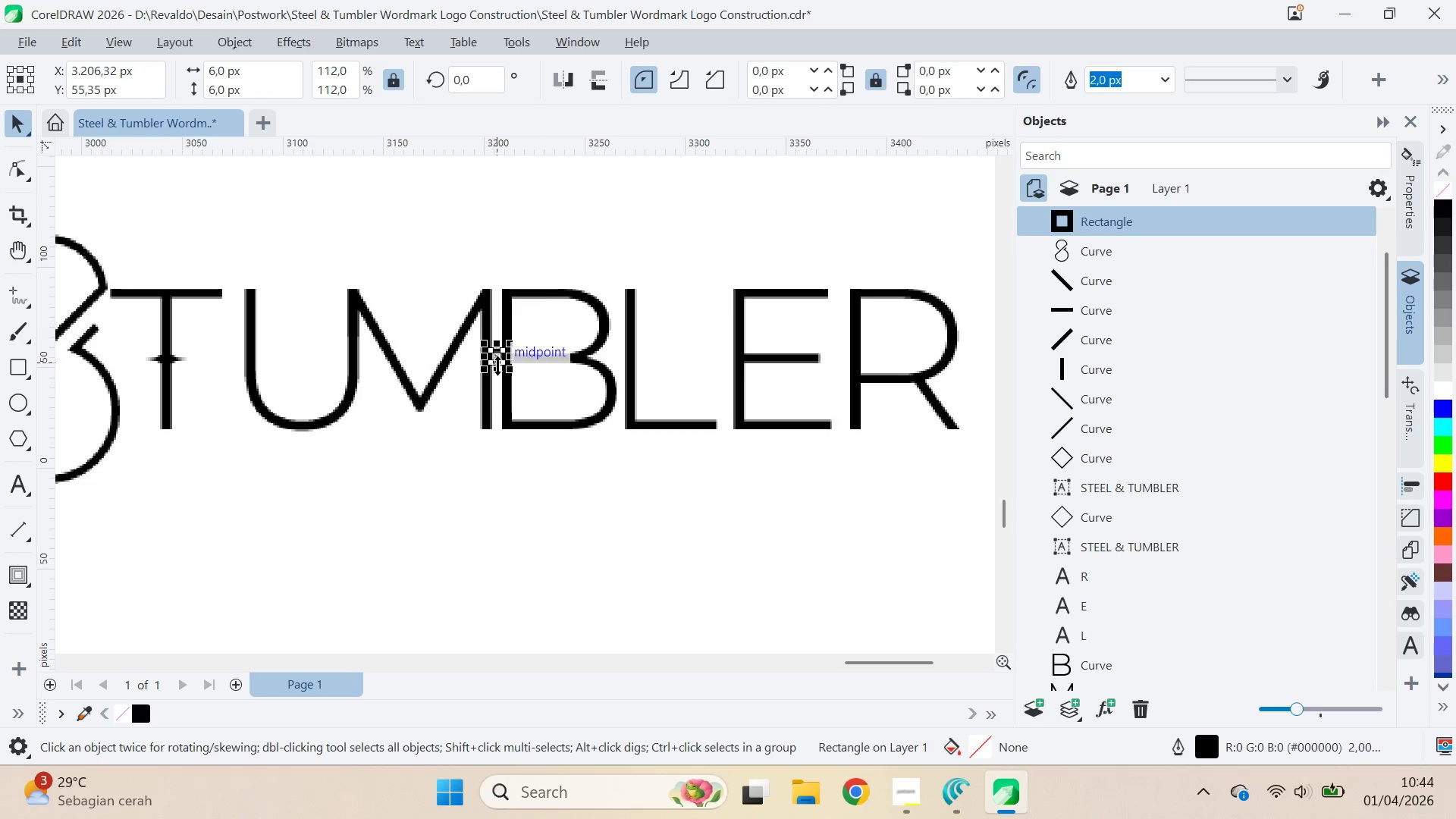 
left_click_drag(start_coordinate=[495, 365], to_coordinate=[522, 456])
 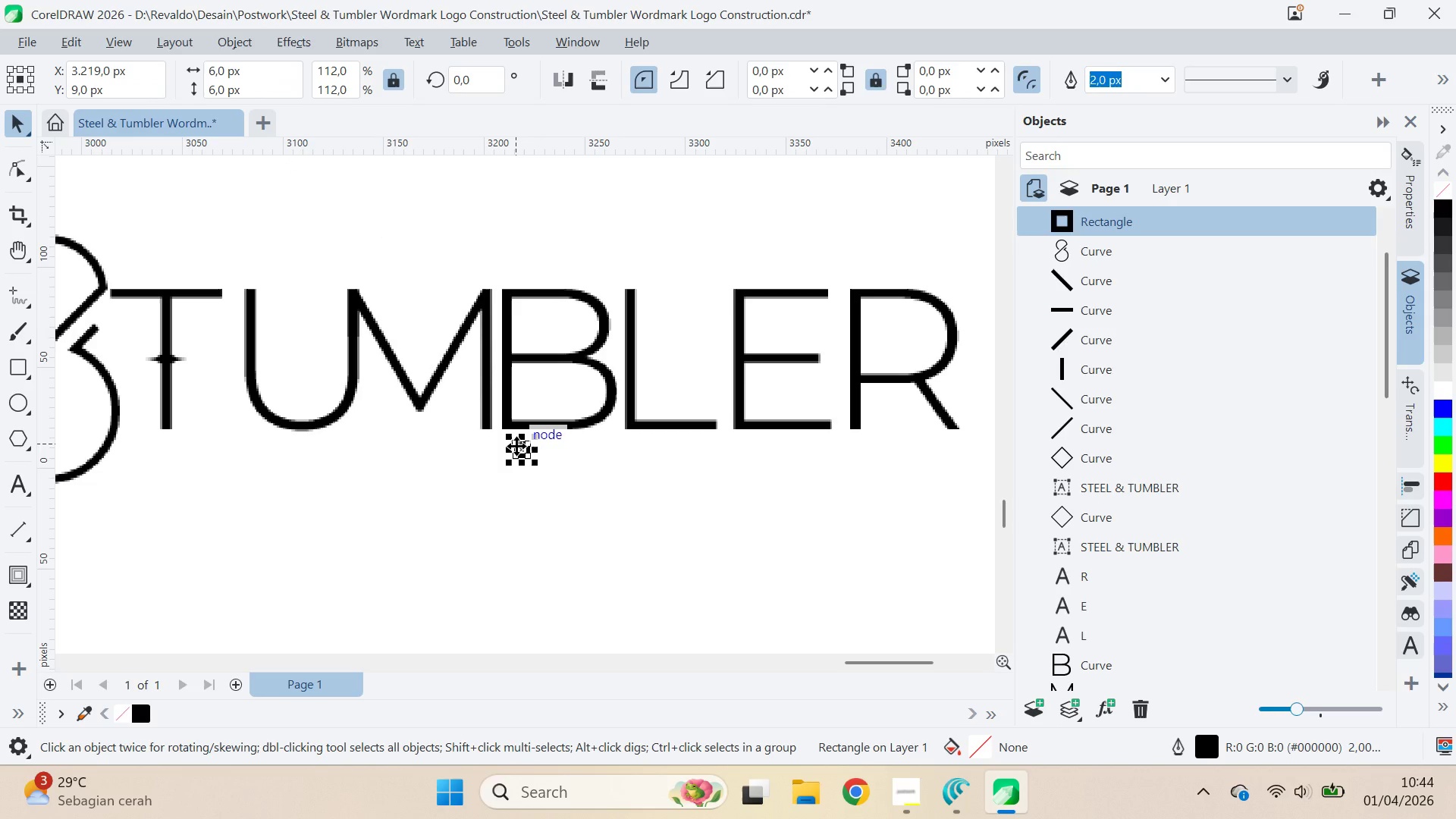 
left_click_drag(start_coordinate=[516, 446], to_coordinate=[493, 428])
 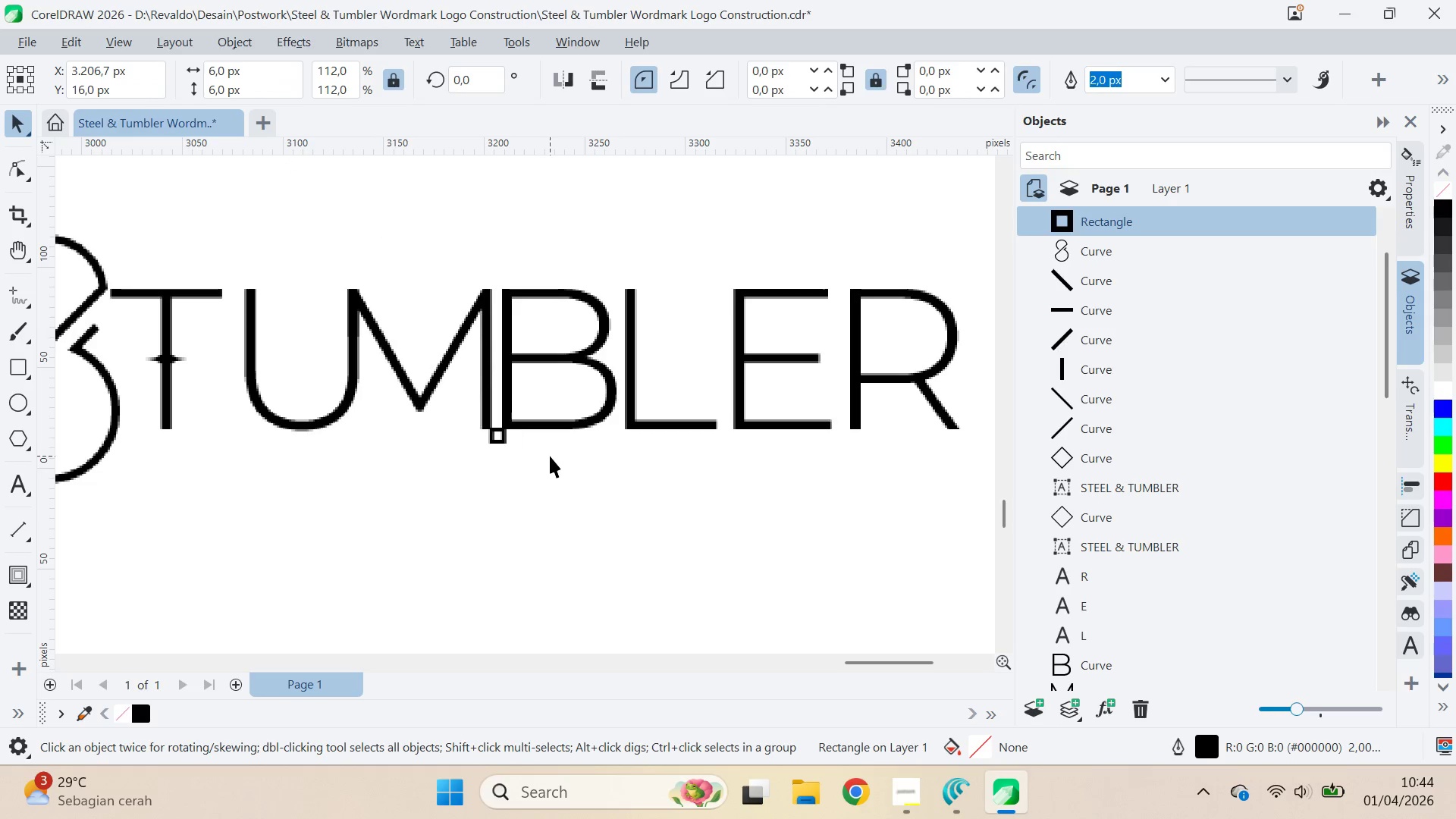 
left_click_drag(start_coordinate=[550, 456], to_coordinate=[544, 453])
 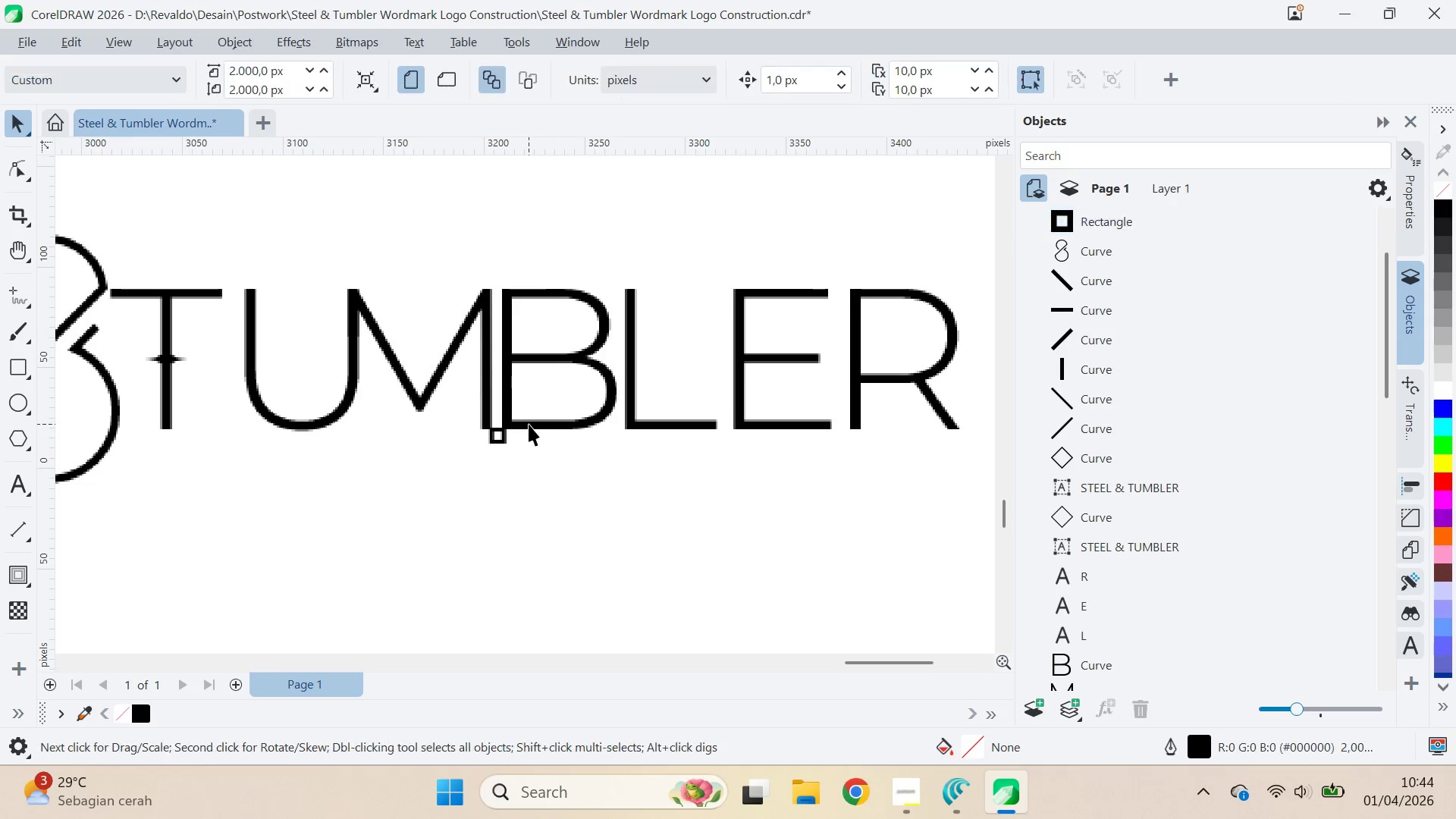 
double_click([529, 424])
 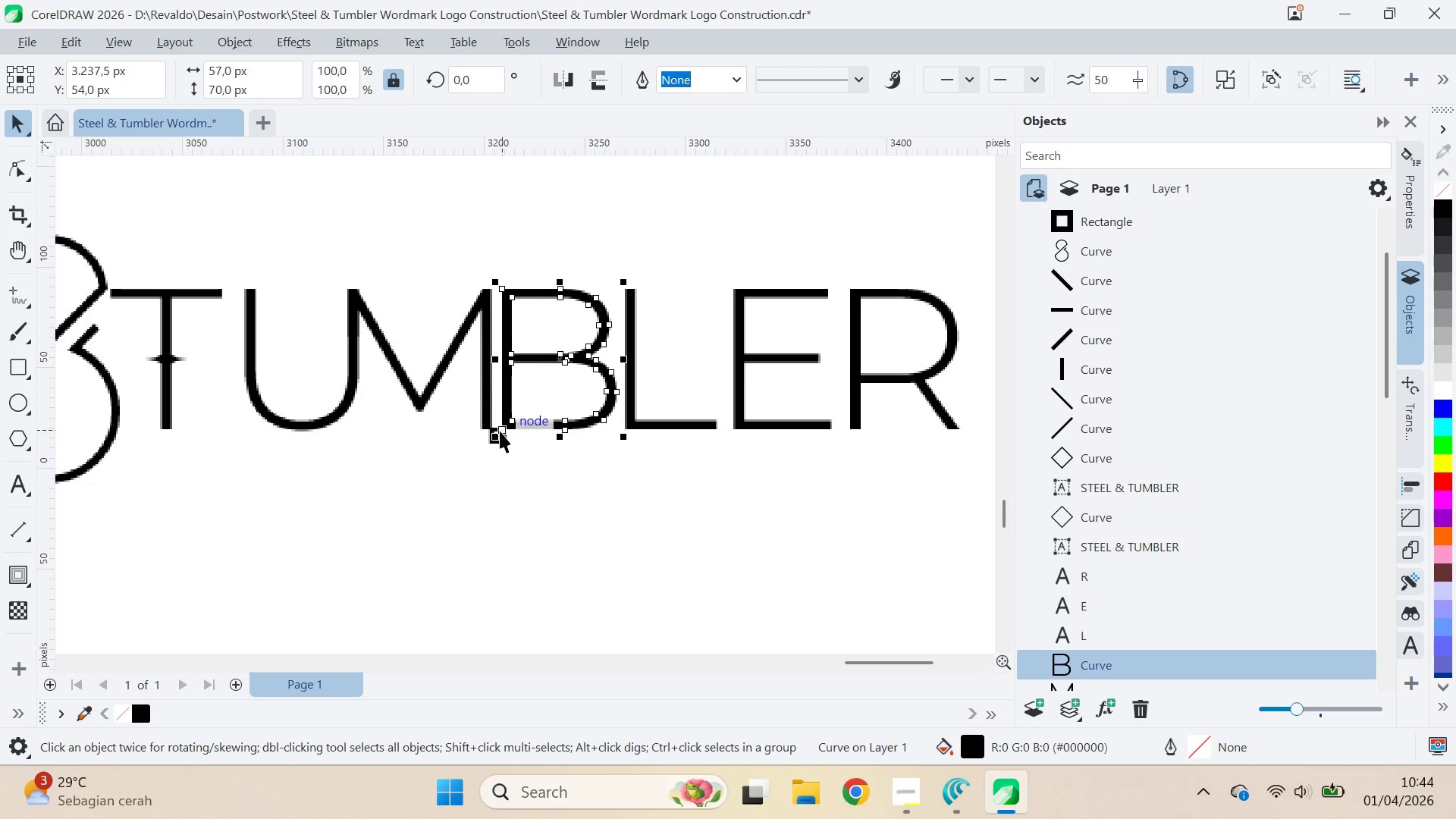 
left_click_drag(start_coordinate=[500, 431], to_coordinate=[505, 432])
 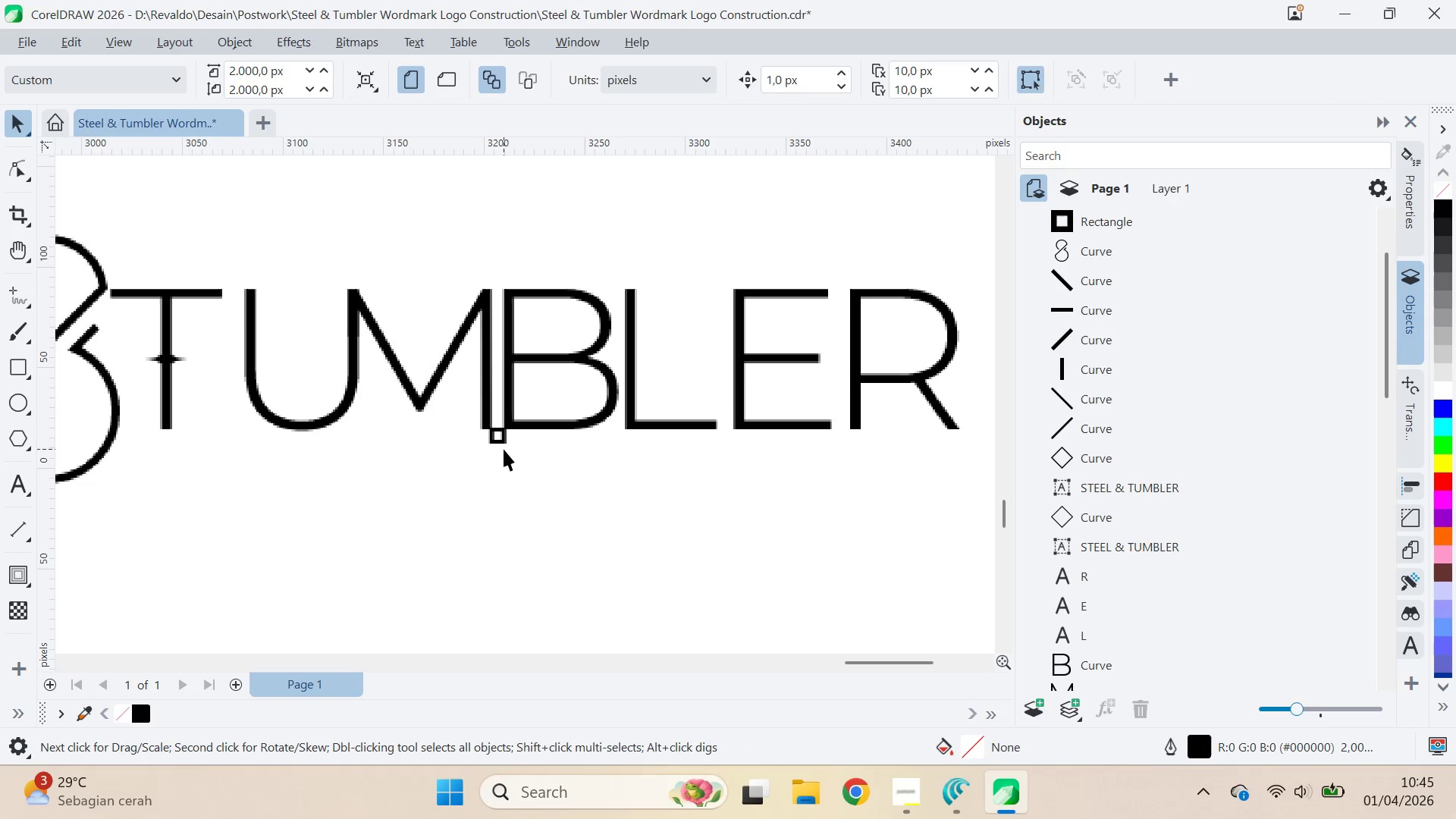 
hold_key(key=ShiftLeft, duration=0.83)
 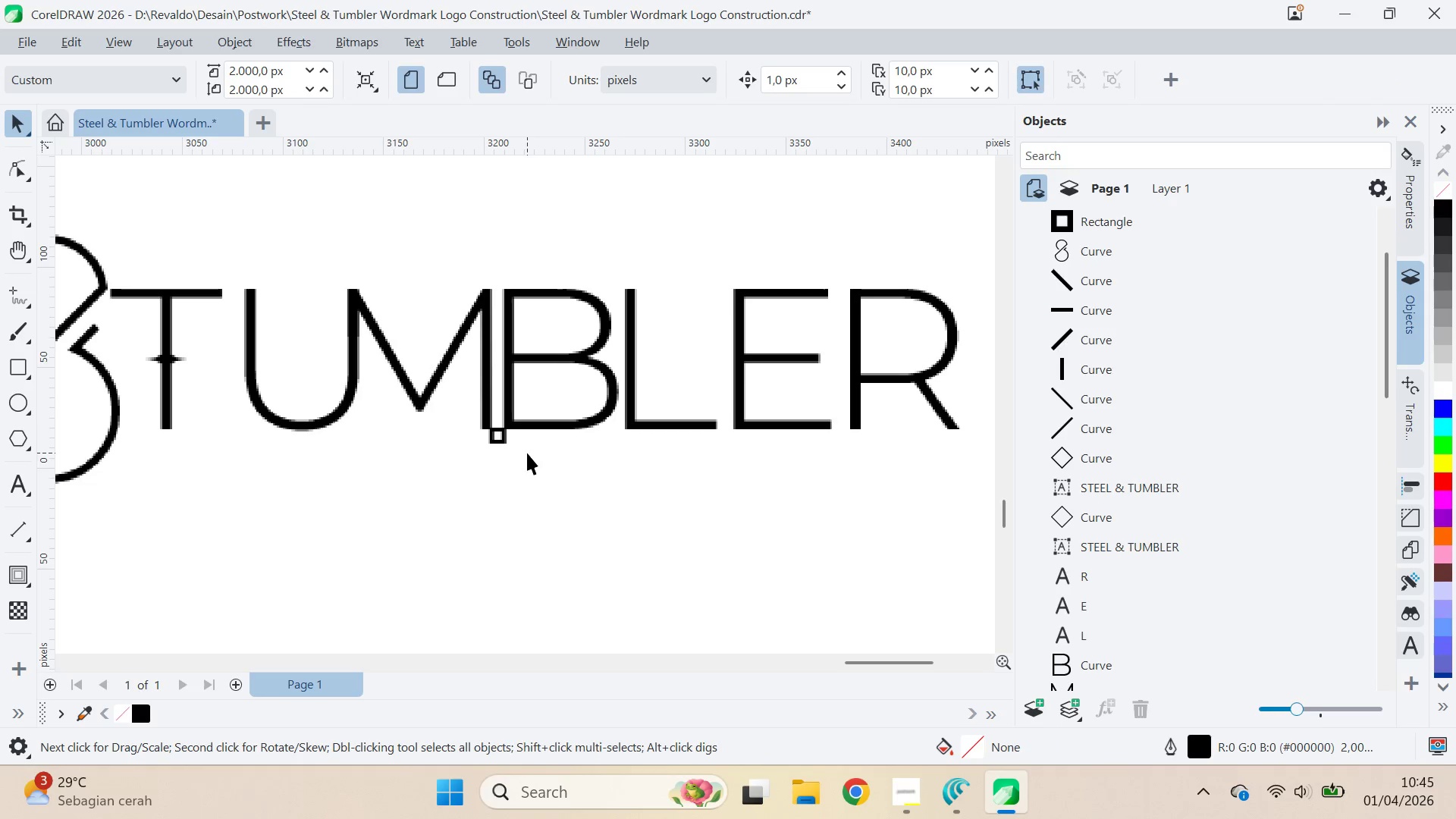 
left_click([494, 443])
 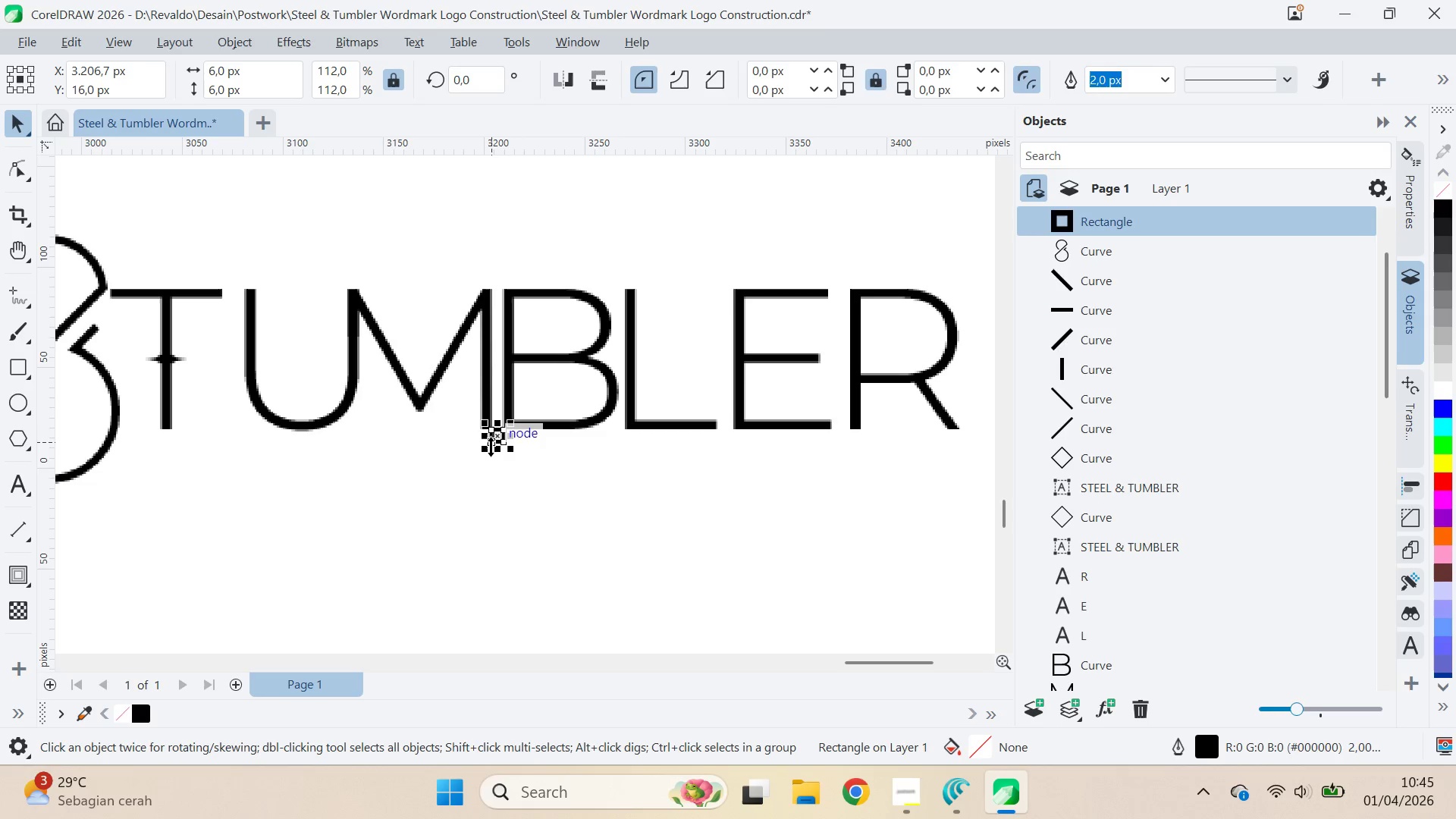 
left_click_drag(start_coordinate=[491, 446], to_coordinate=[497, 447])
 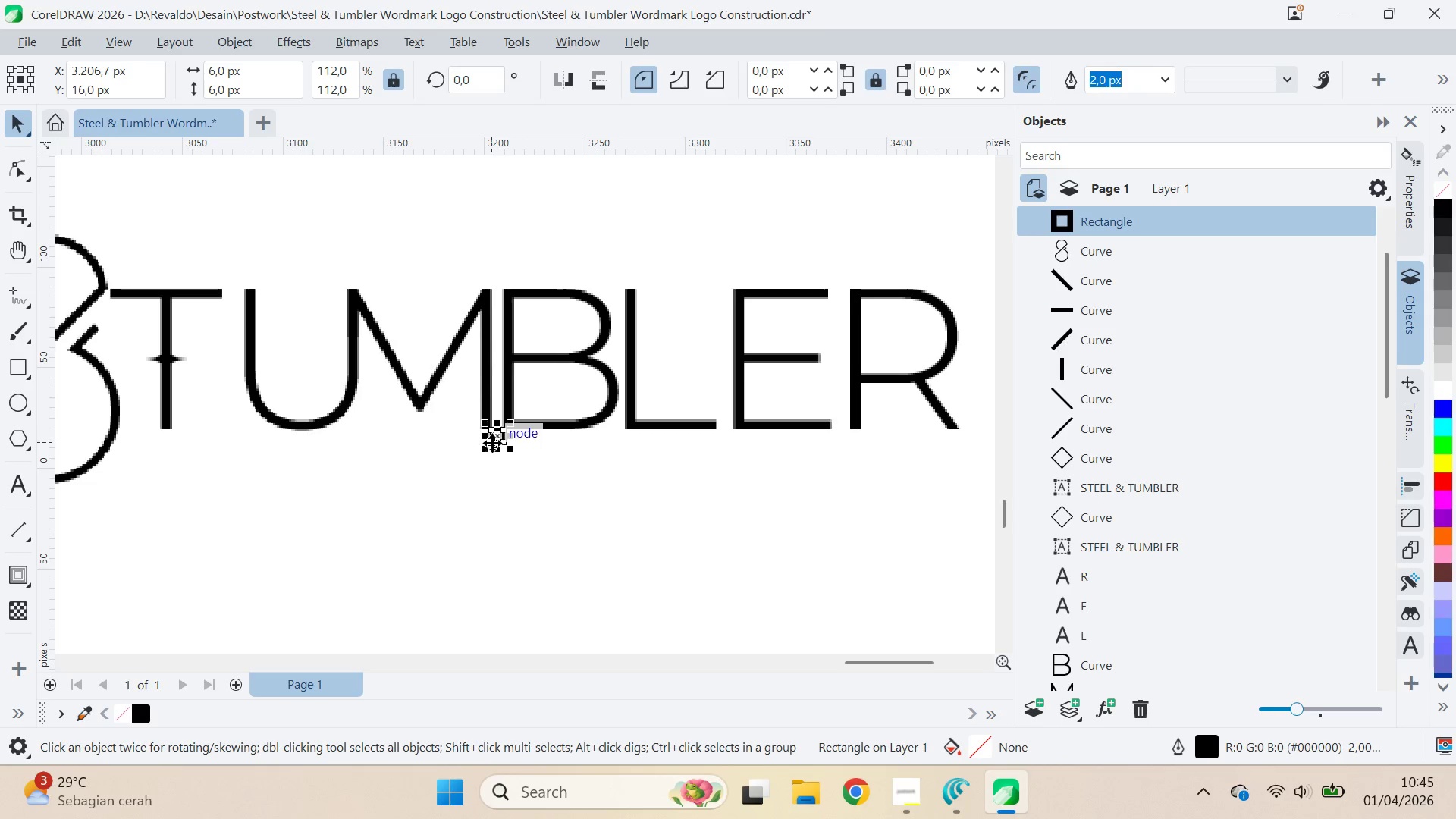 
left_click_drag(start_coordinate=[490, 443], to_coordinate=[619, 391])
 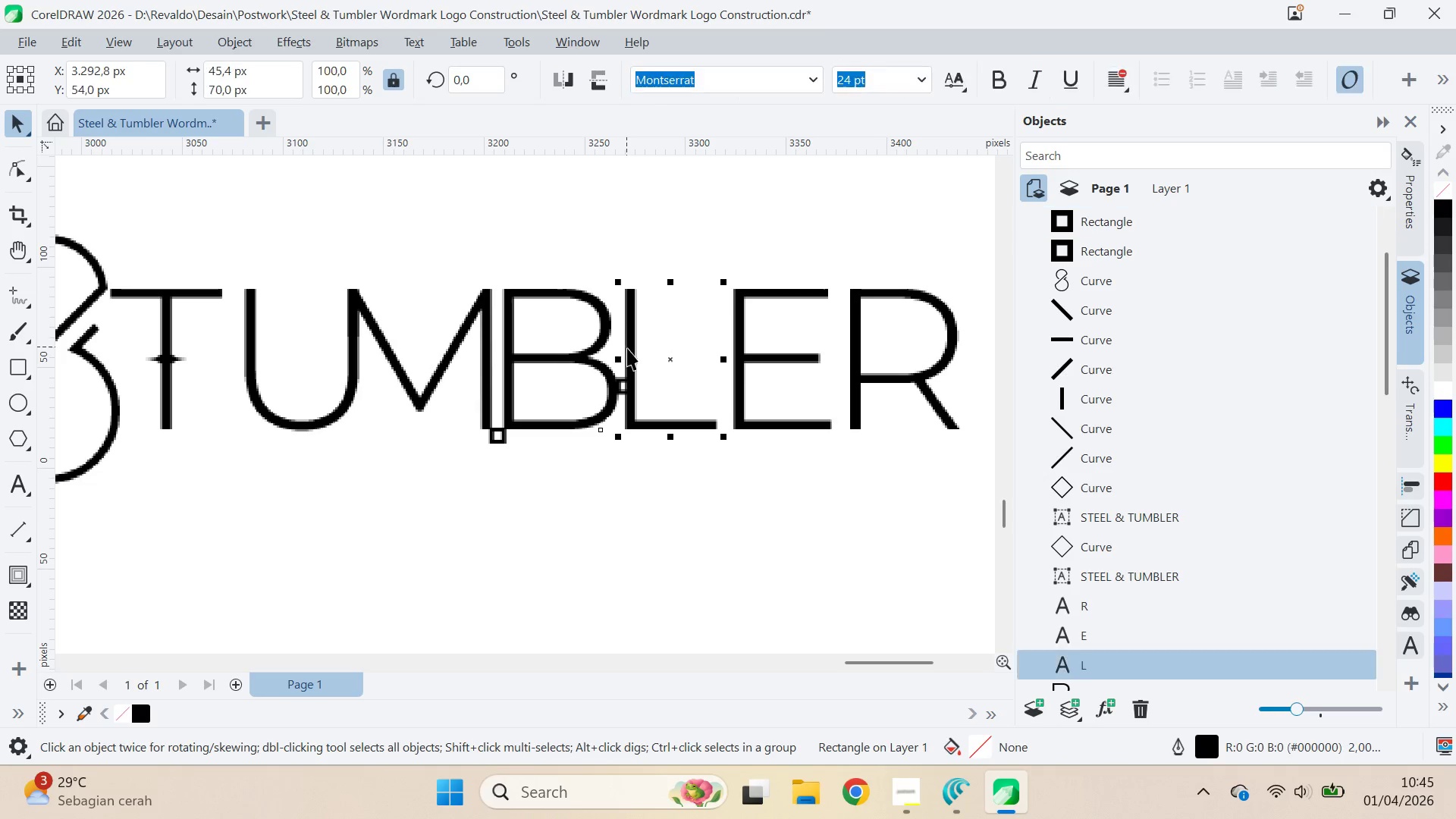 
hold_key(key=ControlLeft, duration=0.36)
 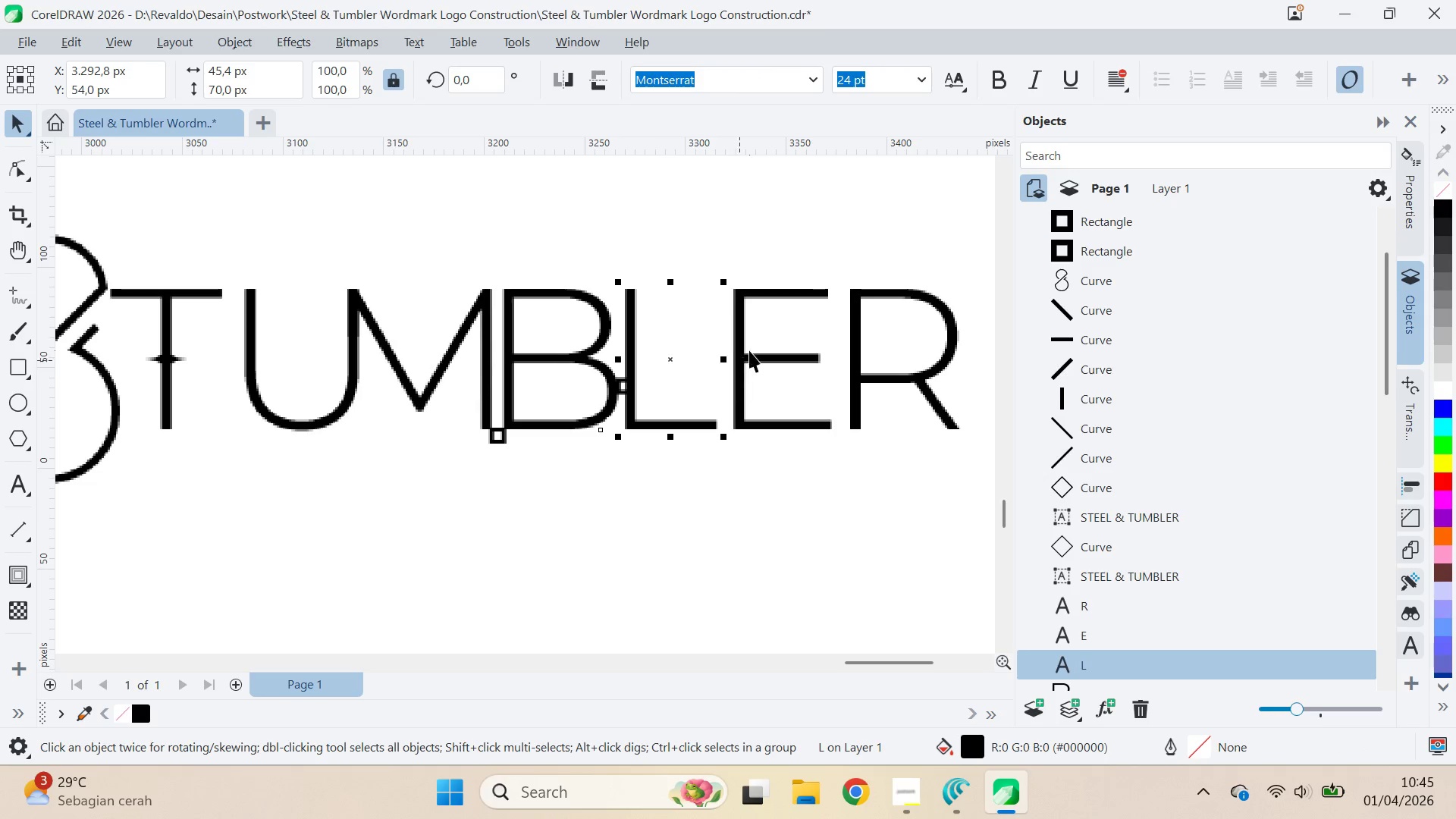 
hold_key(key=ShiftLeft, duration=1.38)
left_click([749, 350])
 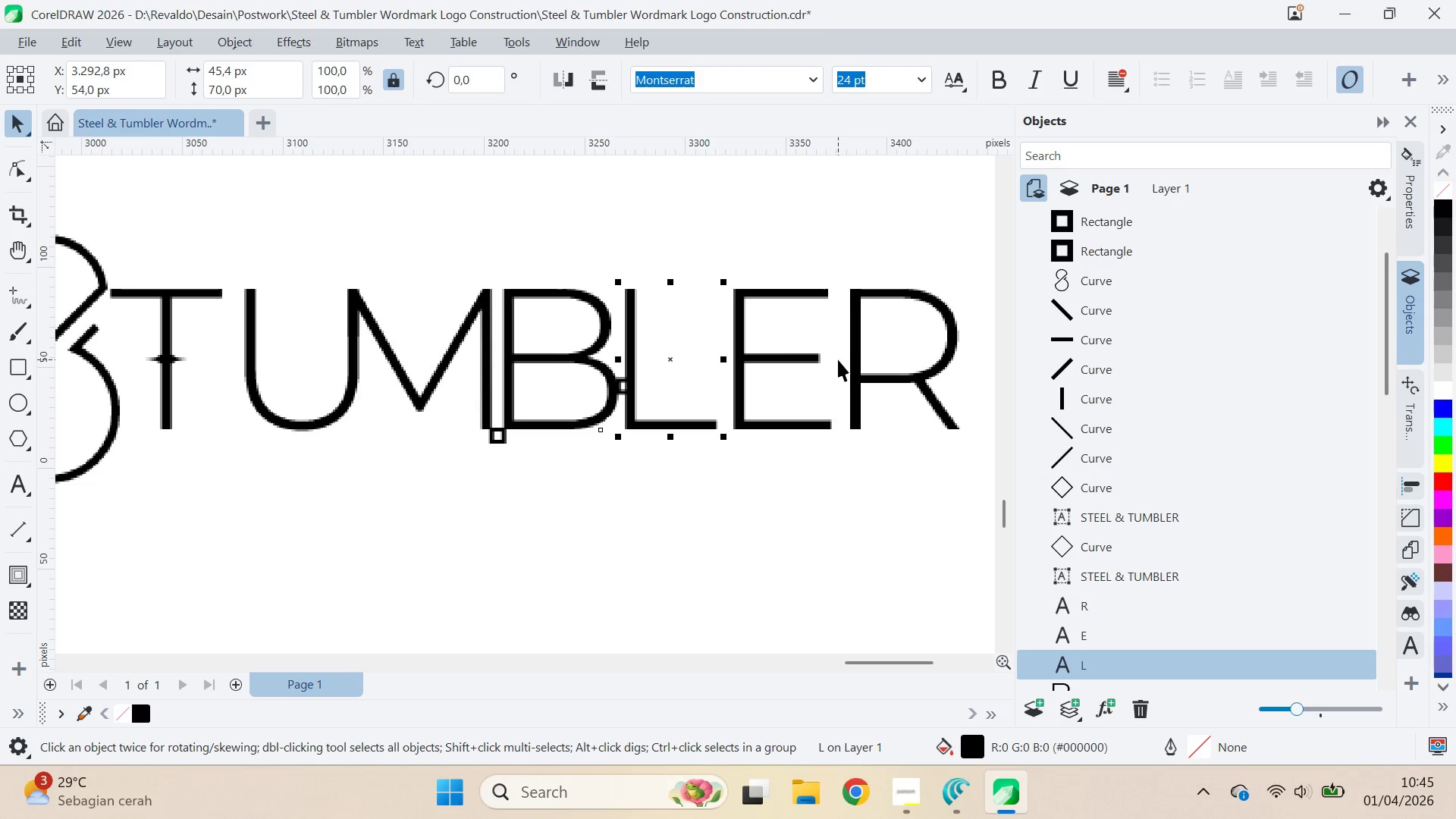 
left_click([814, 353])
 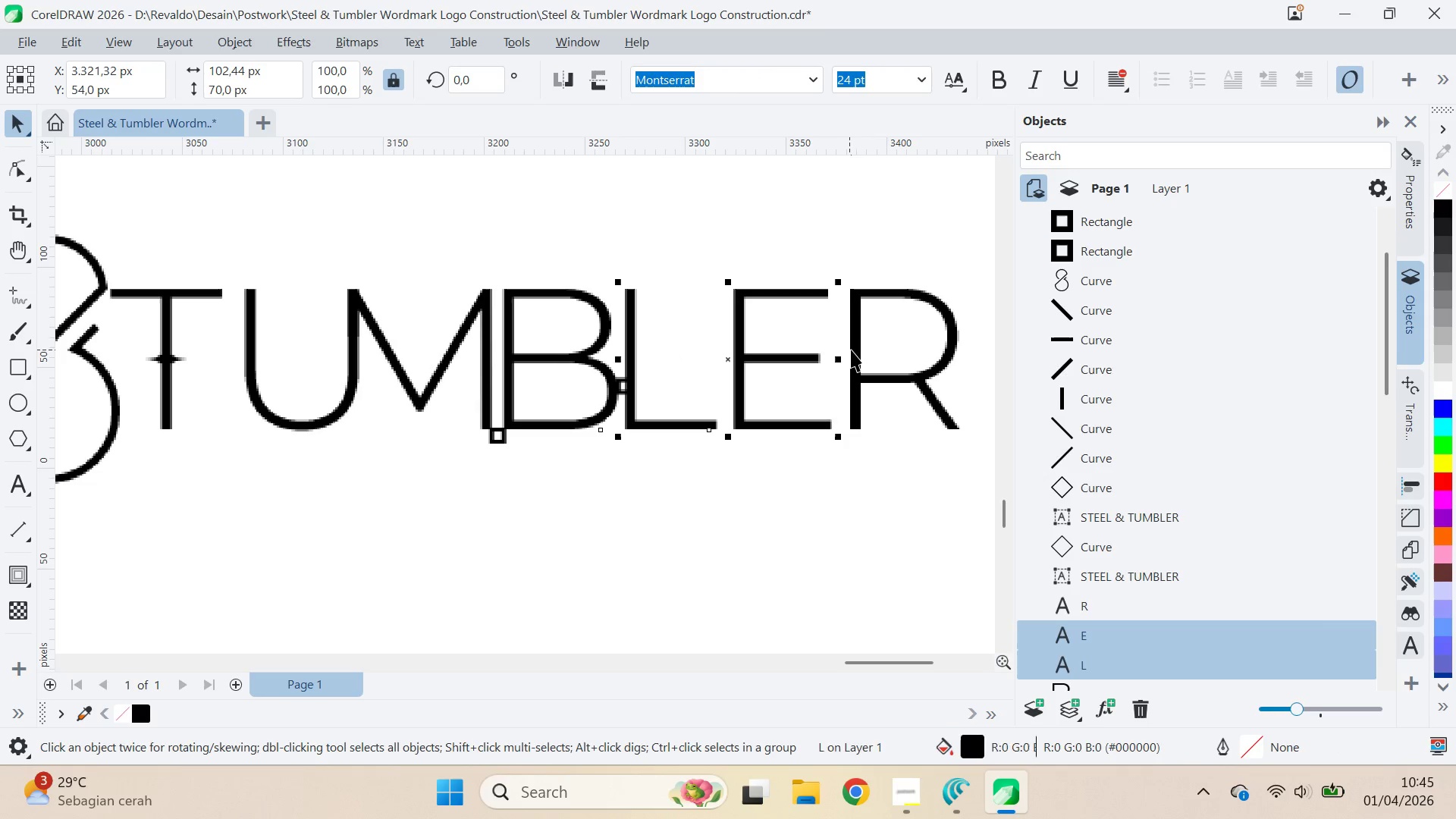 
double_click([852, 350])
 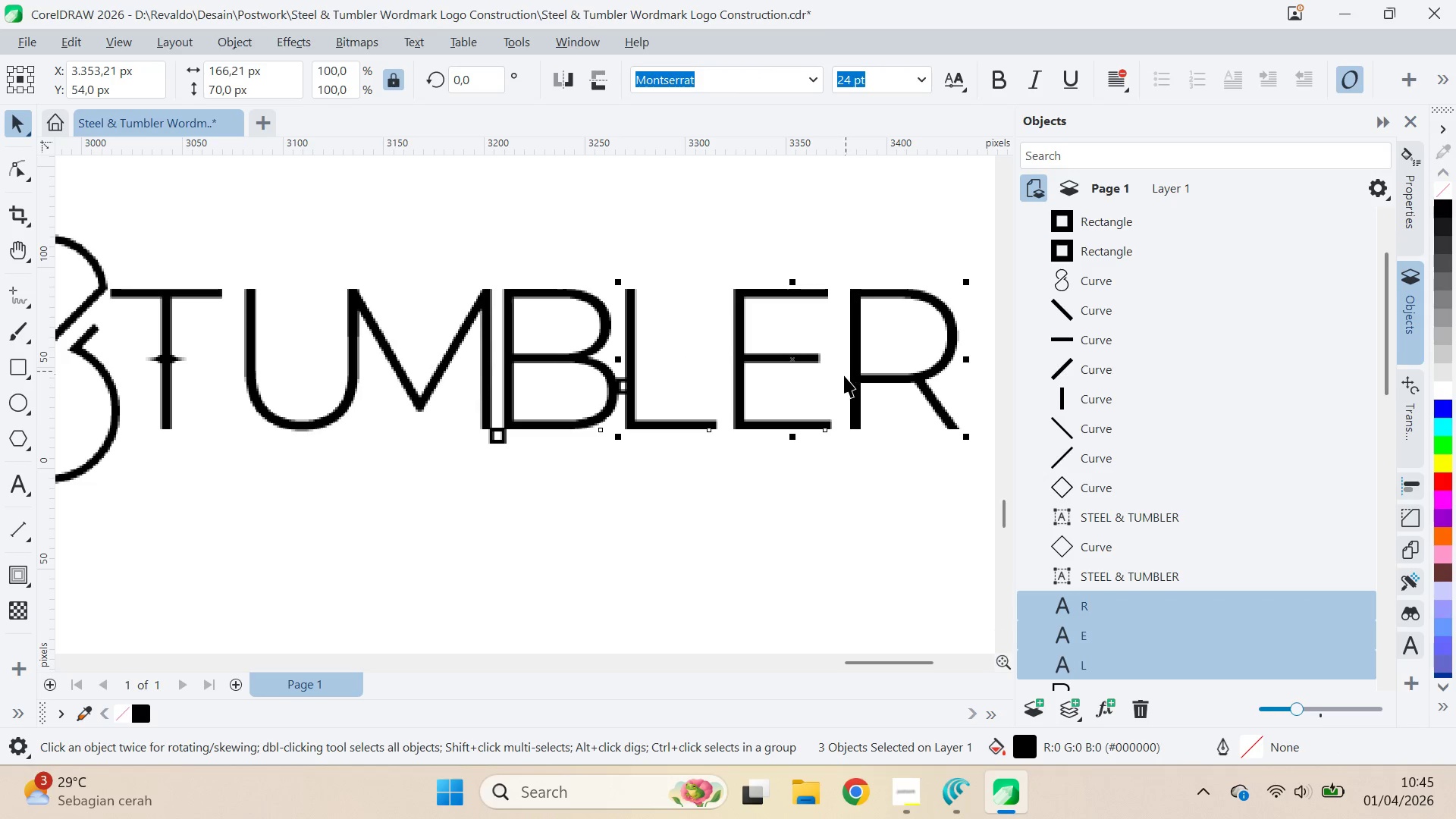 
key(Control+Q)
 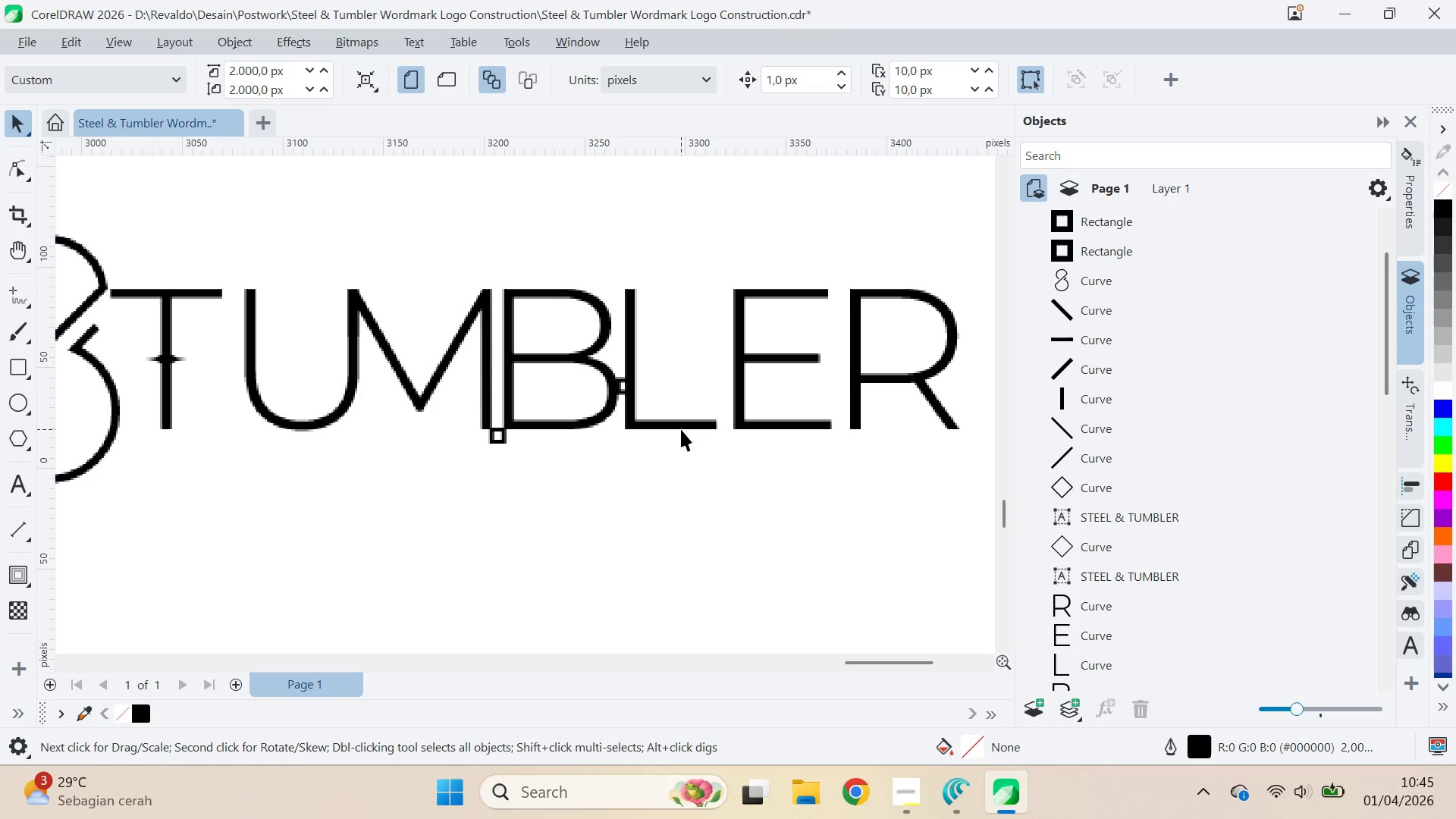 
double_click([680, 429])
 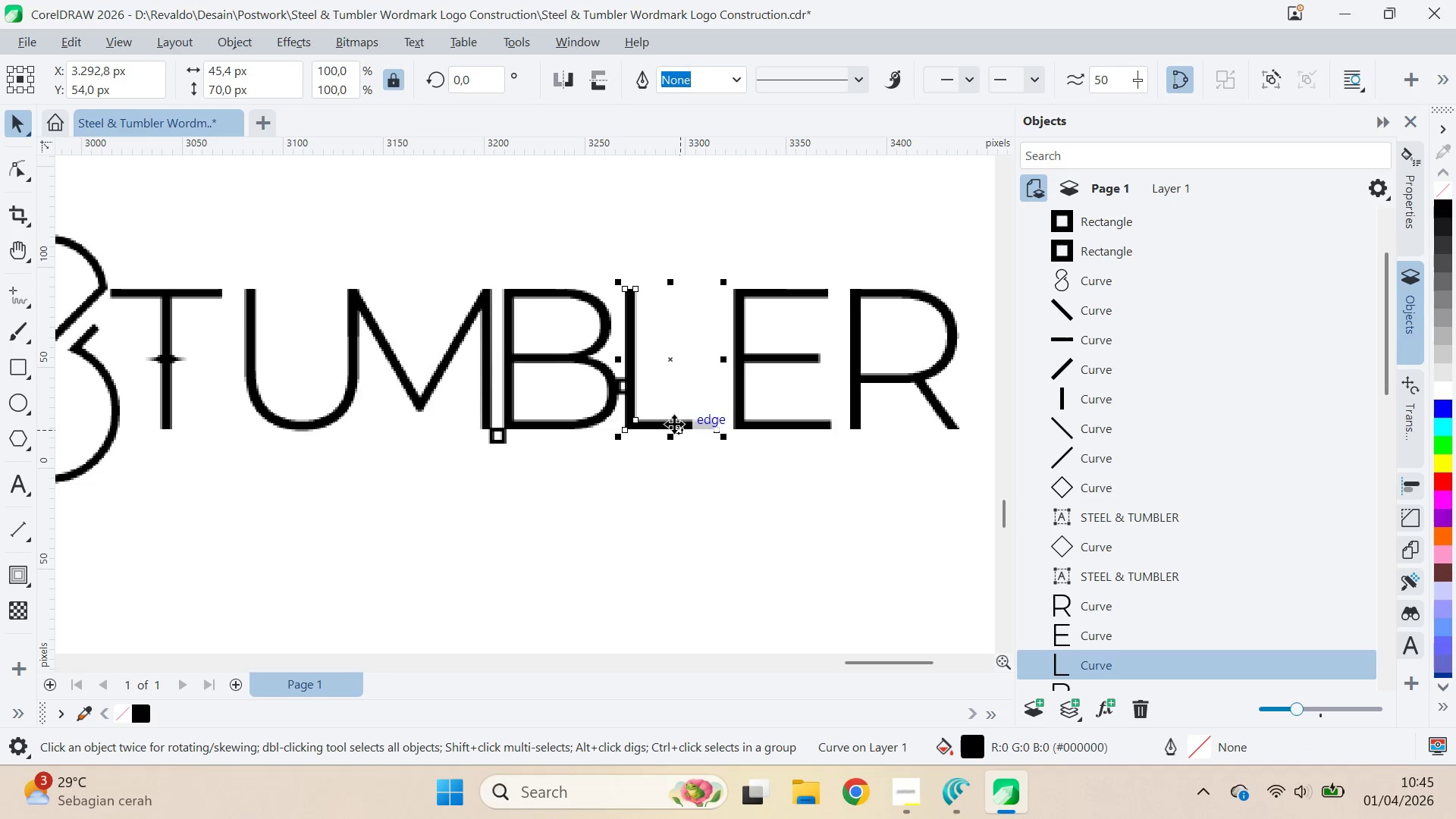 
key(Shift+ShiftLeft)
 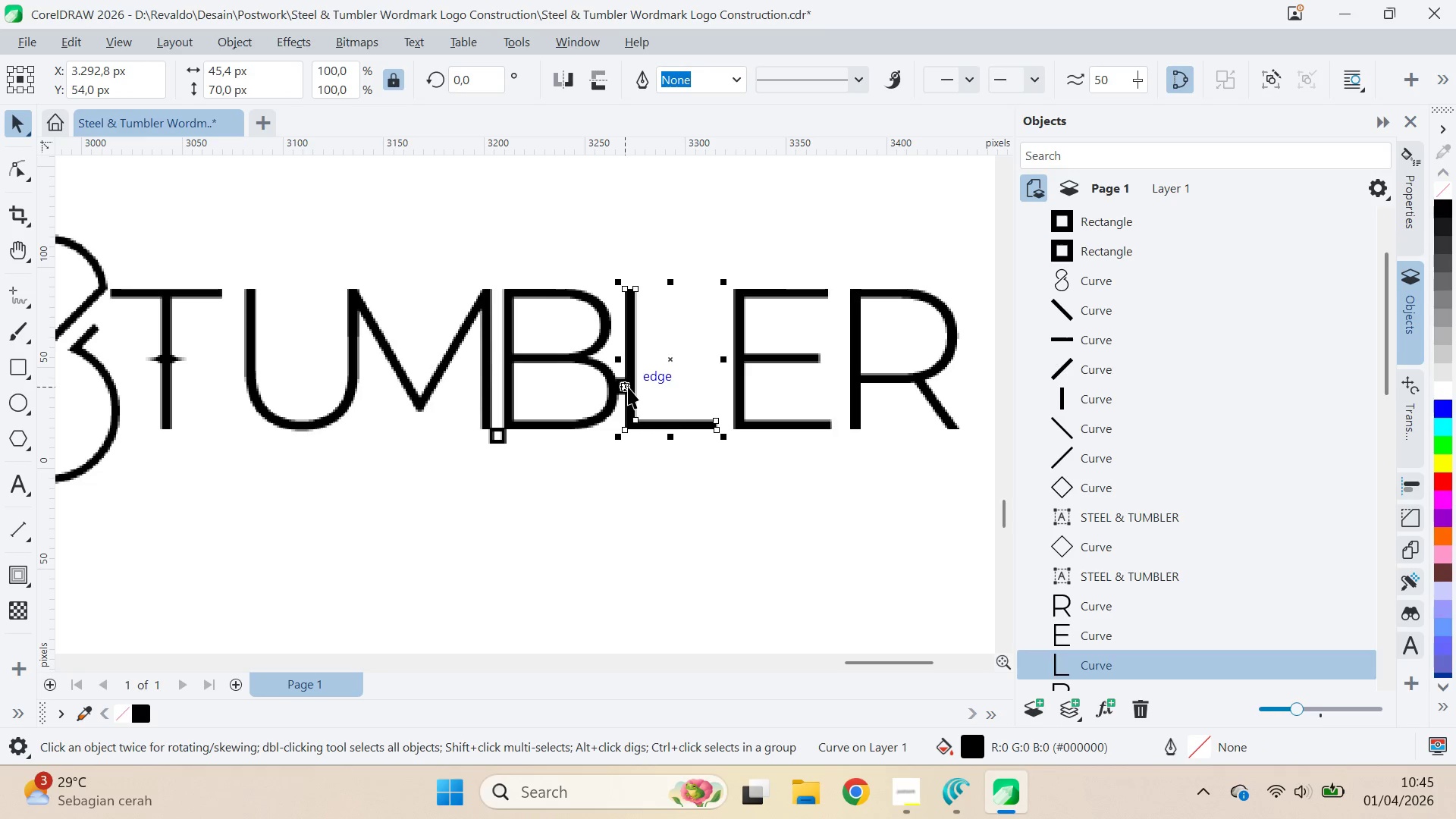 
left_click_drag(start_coordinate=[626, 386], to_coordinate=[632, 388])
 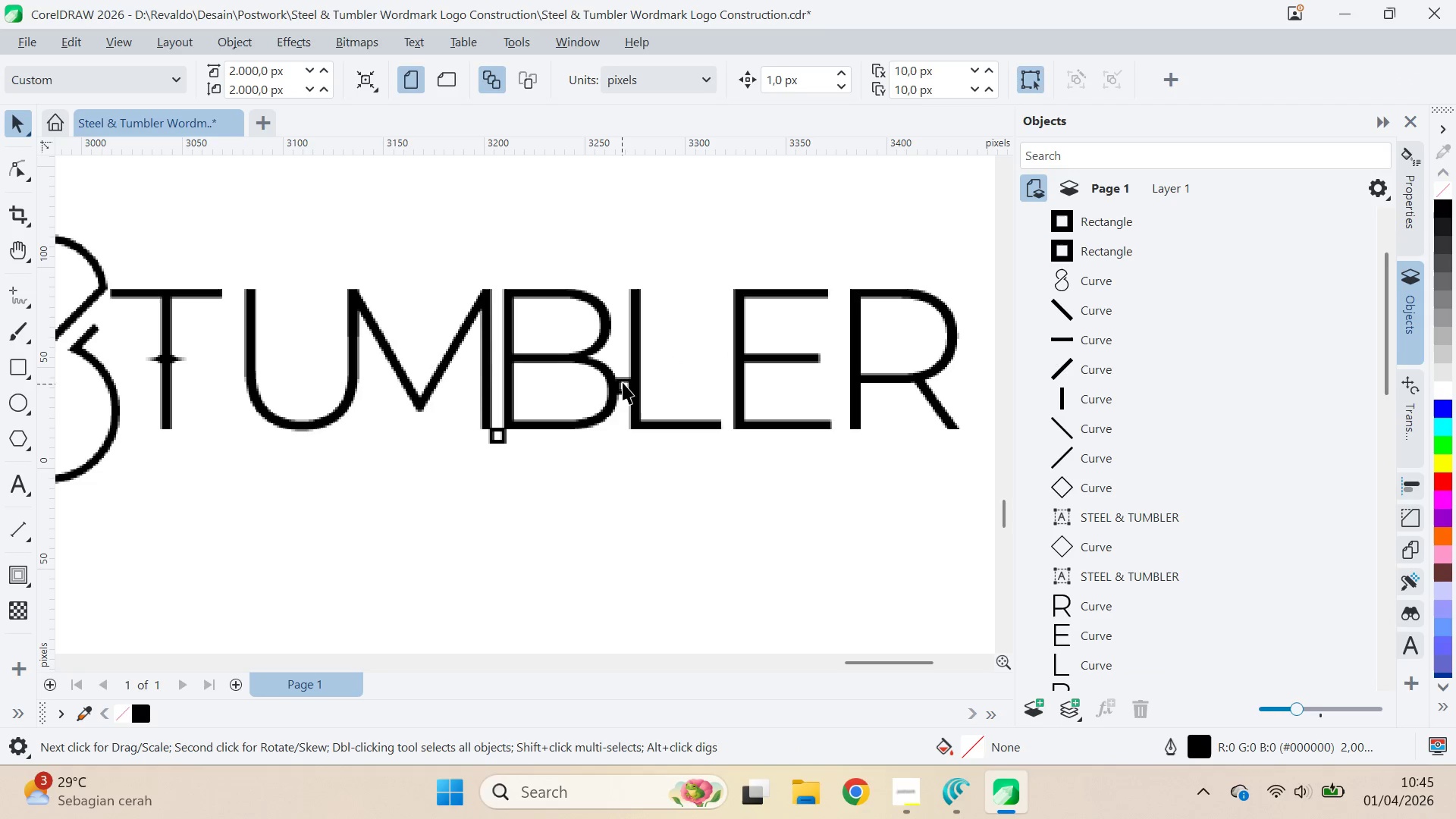 
hold_key(key=ShiftLeft, duration=0.55)
 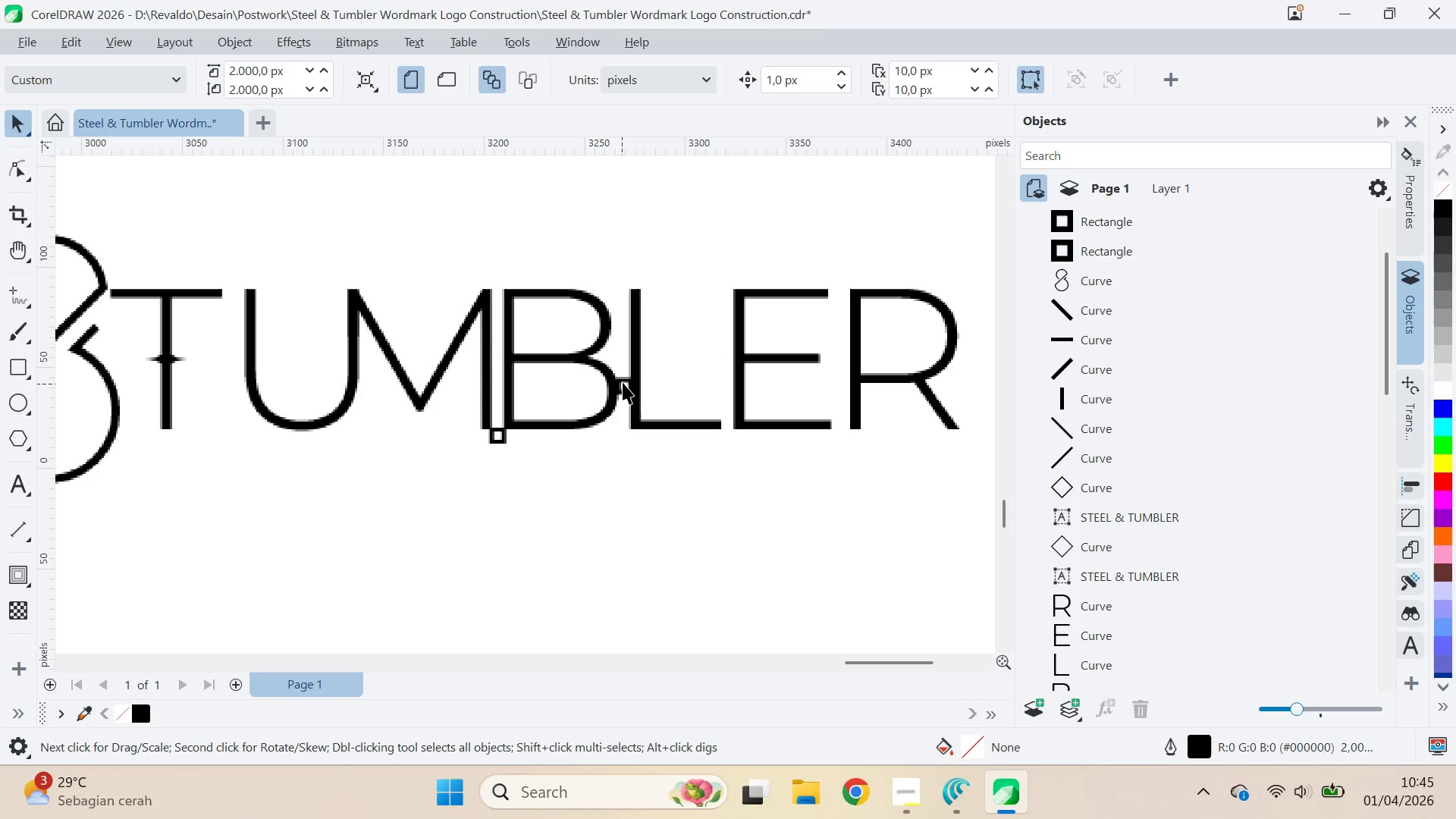 
double_click([623, 381])
 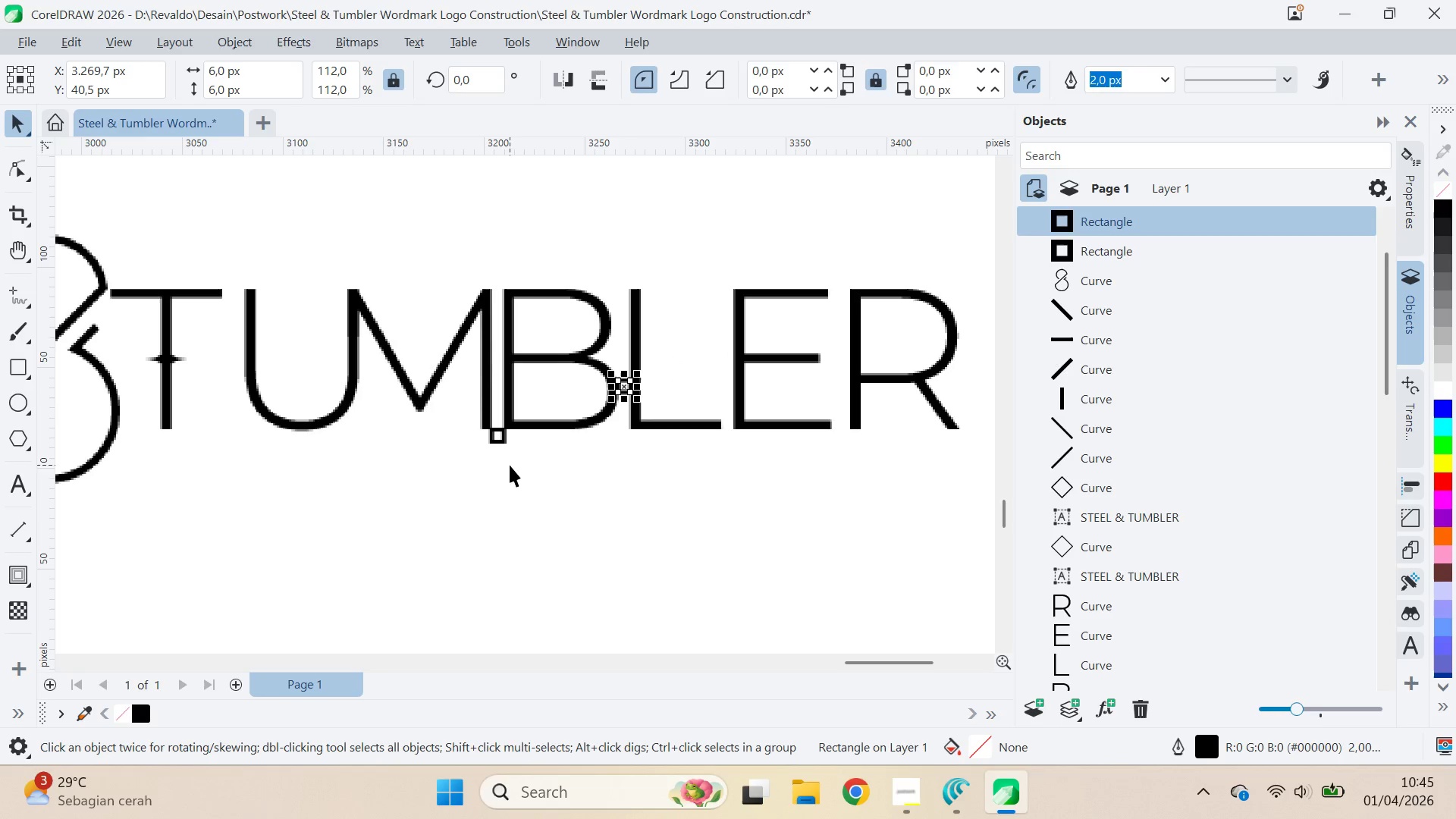 
left_click([506, 433])
 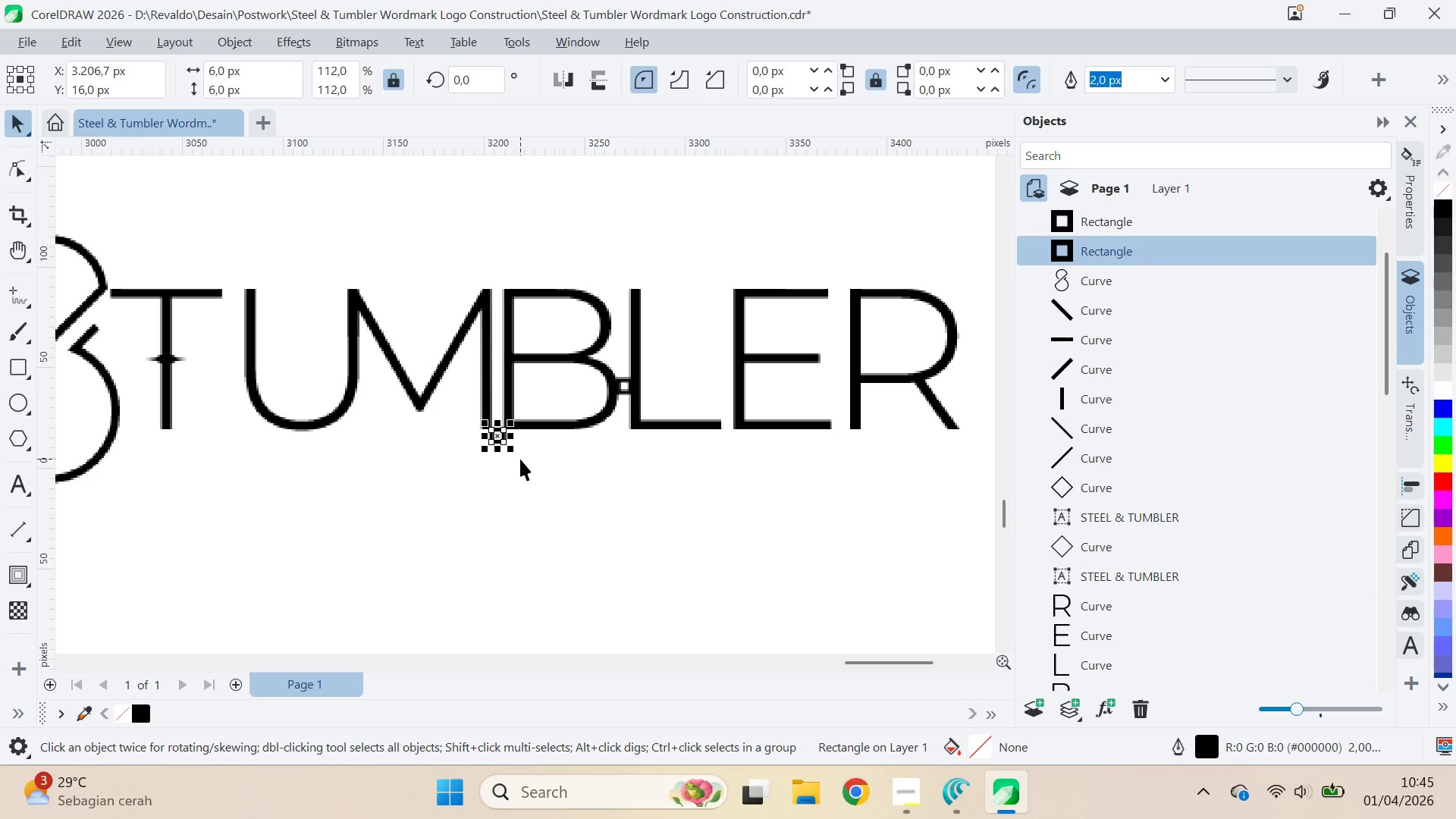 
key(Delete)
 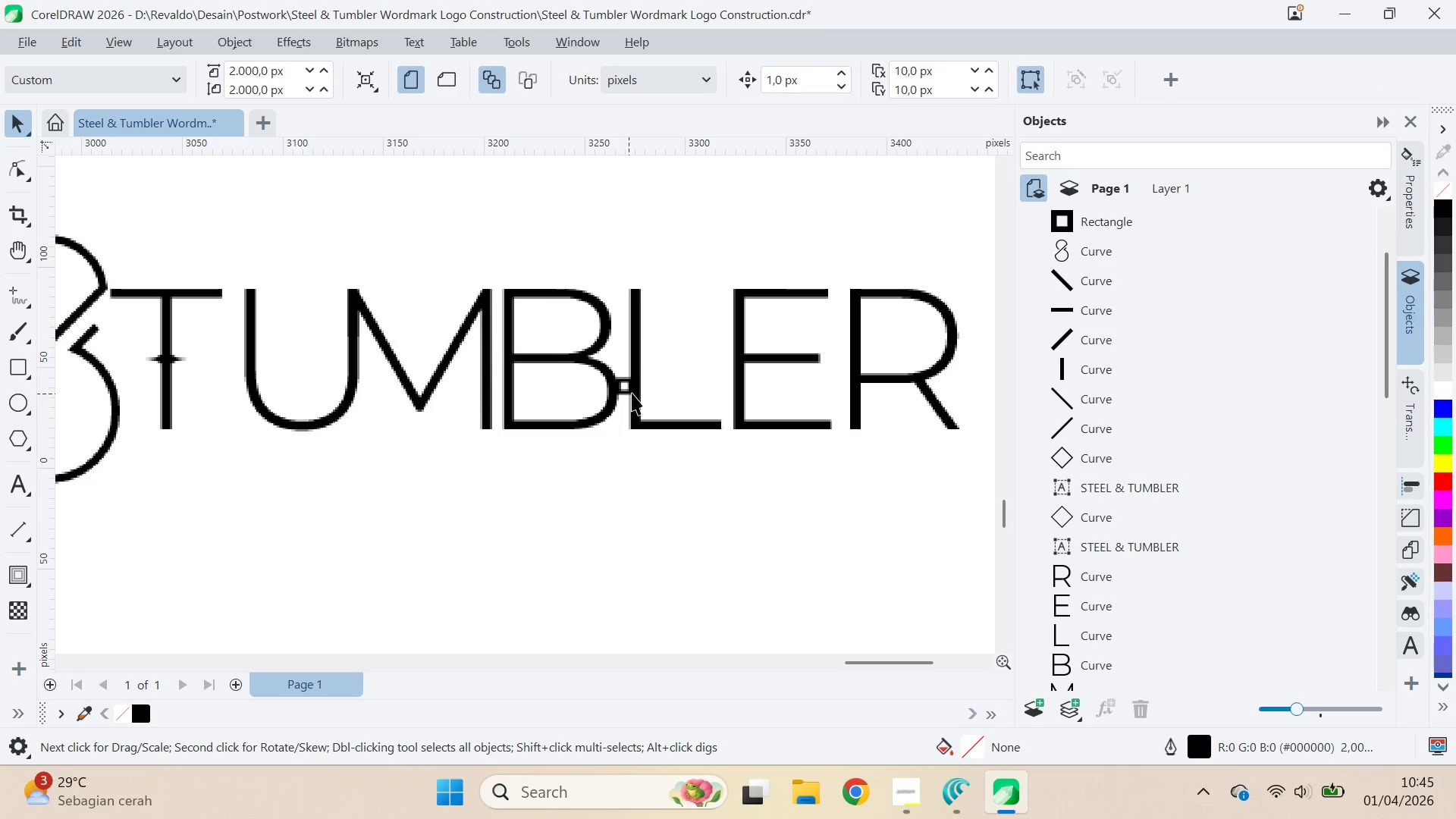 
left_click([624, 388])
 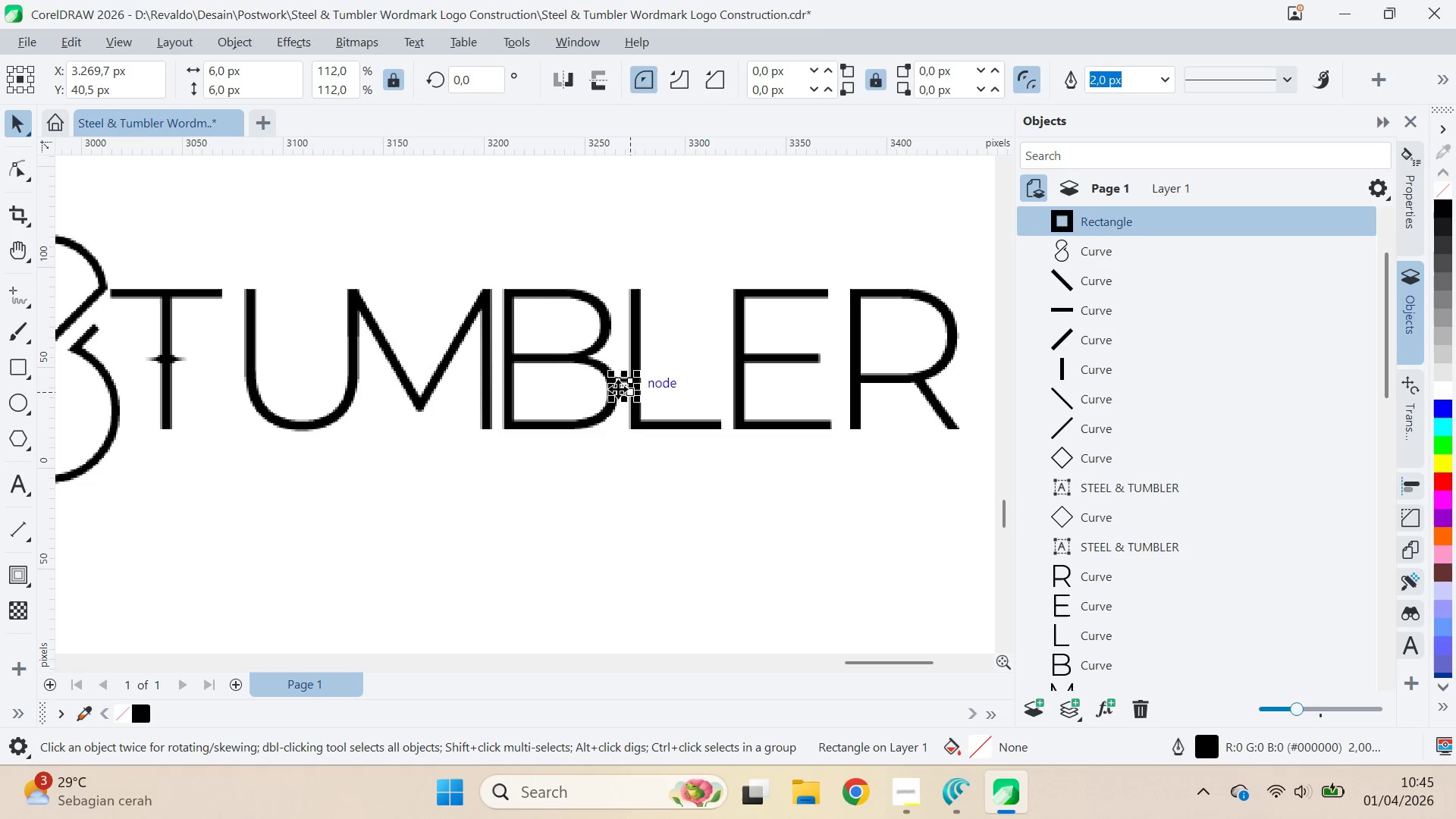 
left_click_drag(start_coordinate=[618, 391], to_coordinate=[720, 429])
 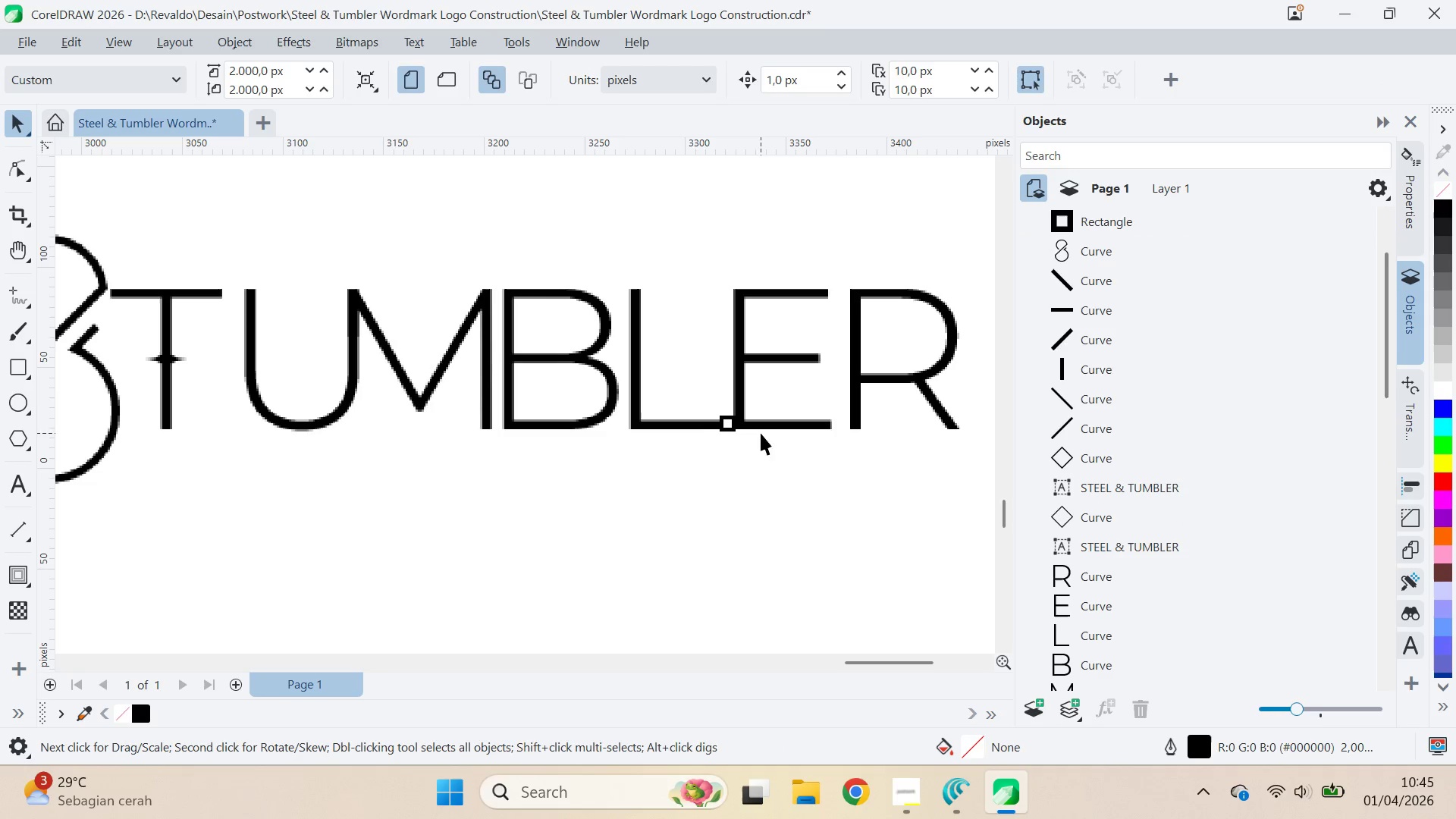 
double_click([758, 425])
 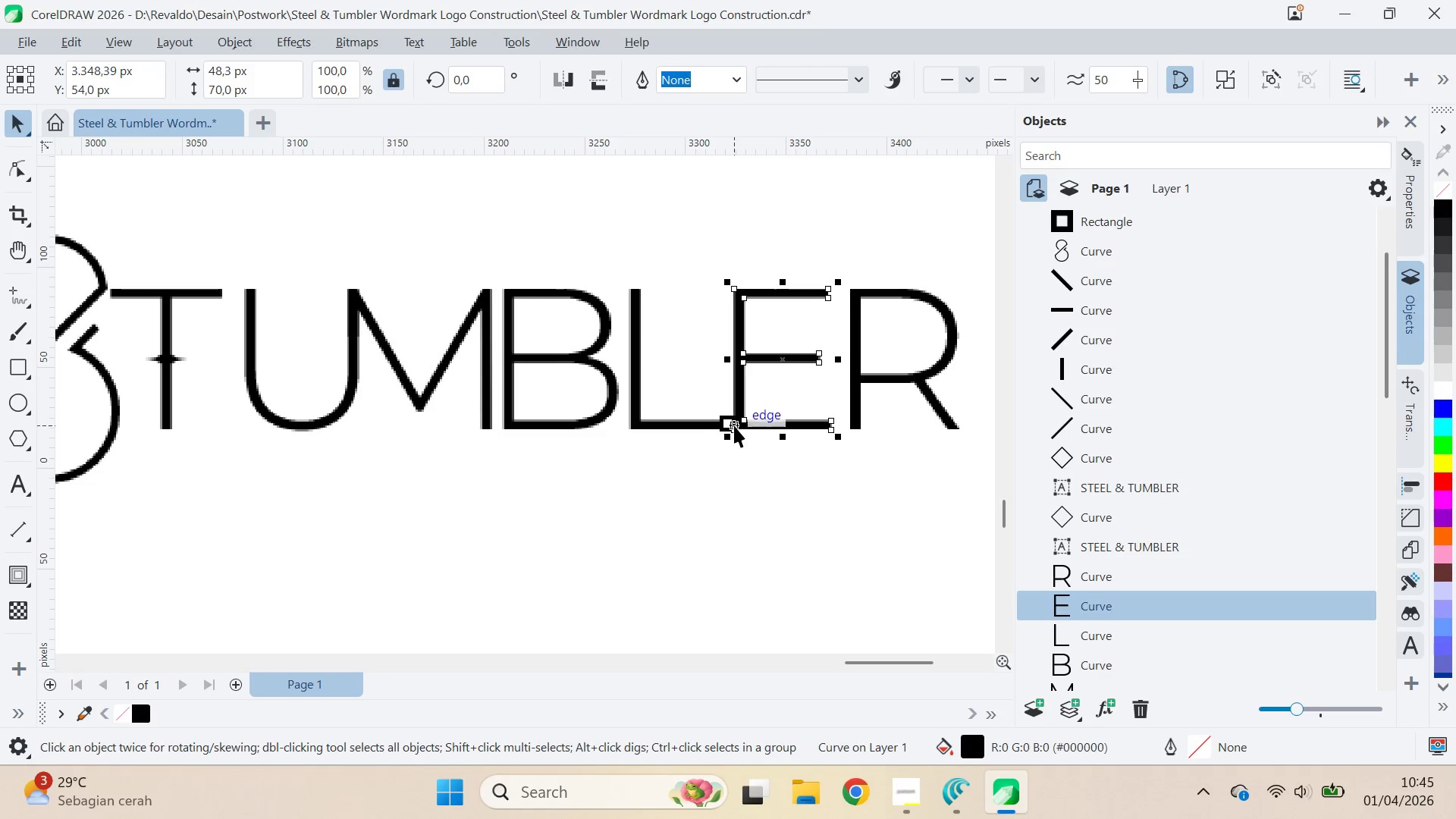 
left_click_drag(start_coordinate=[734, 425], to_coordinate=[761, 433])
 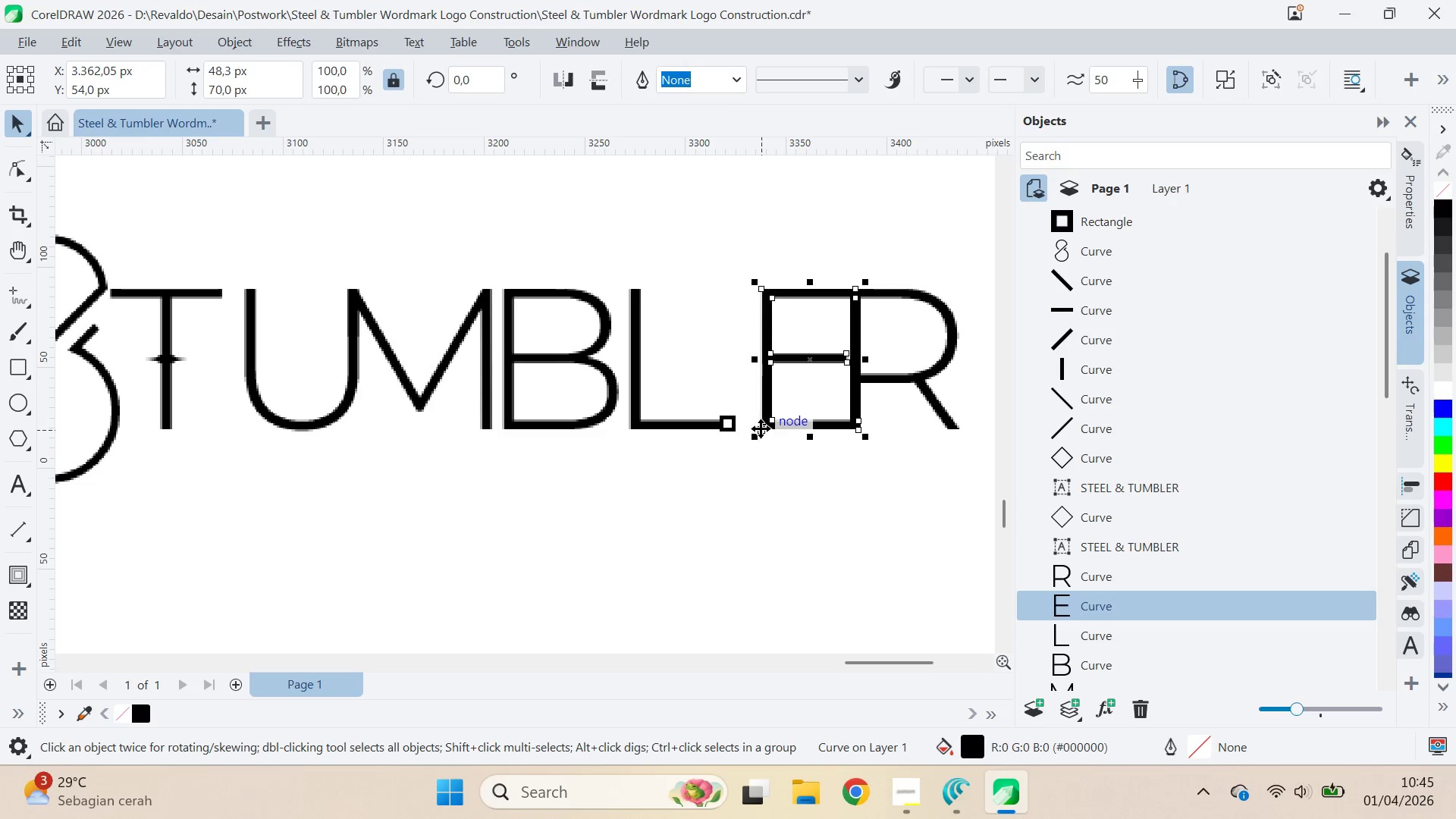 
key(Control+ControlLeft)
 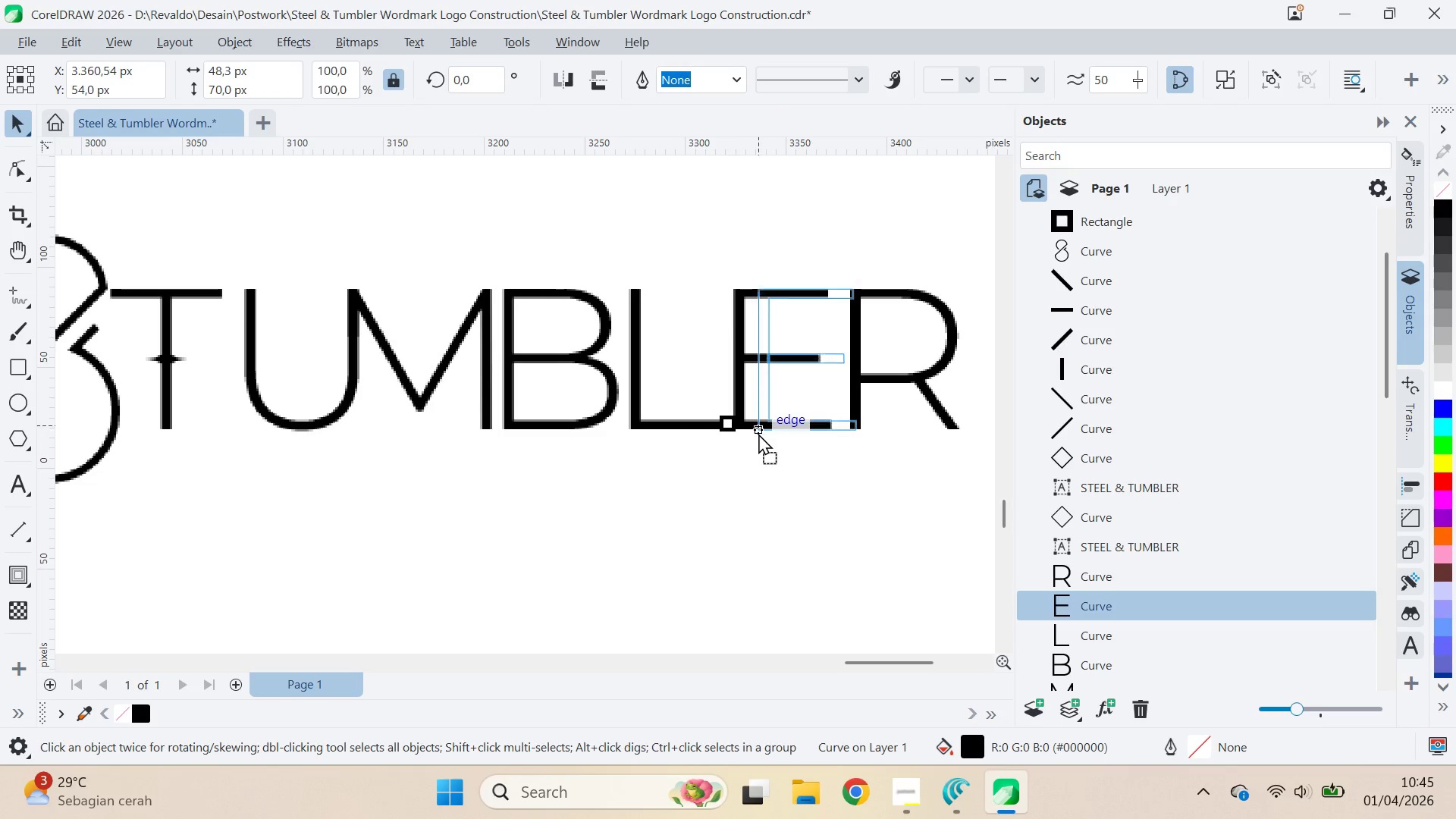 
hold_key(key=ShiftLeft, duration=0.58)
 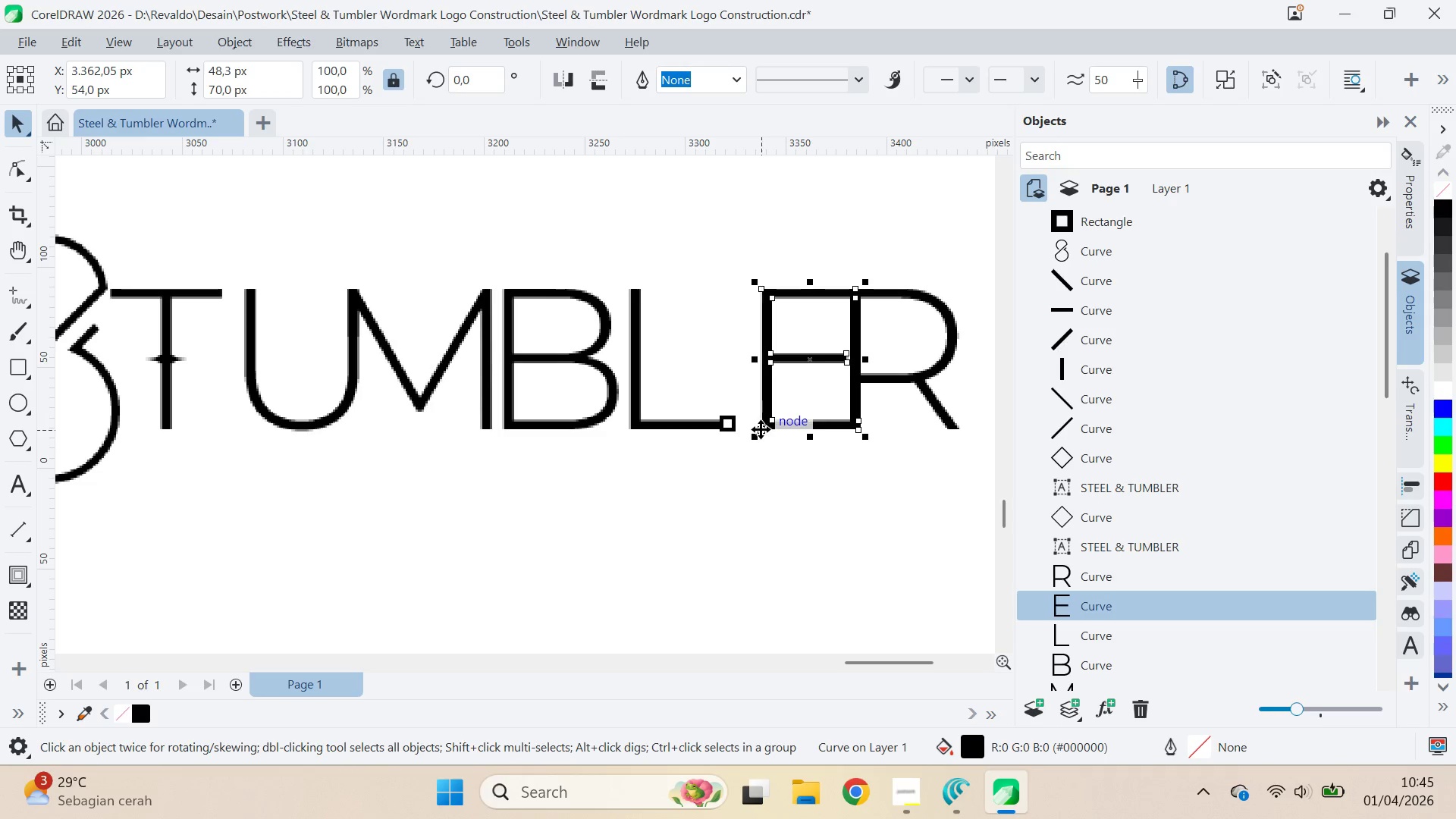 
left_click_drag(start_coordinate=[761, 429], to_coordinate=[735, 423])
 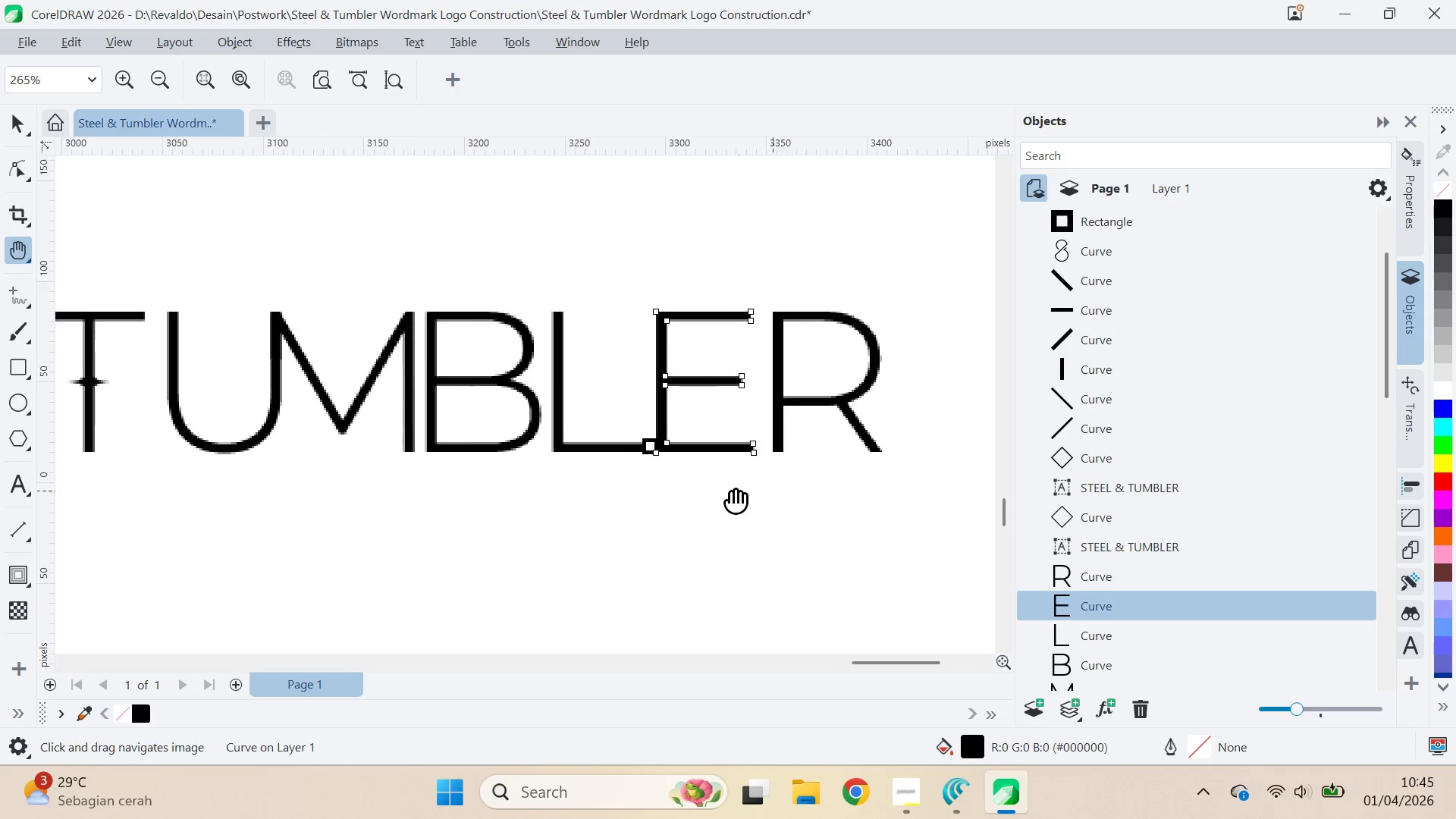 
hold_key(key=ShiftLeft, duration=0.64)
 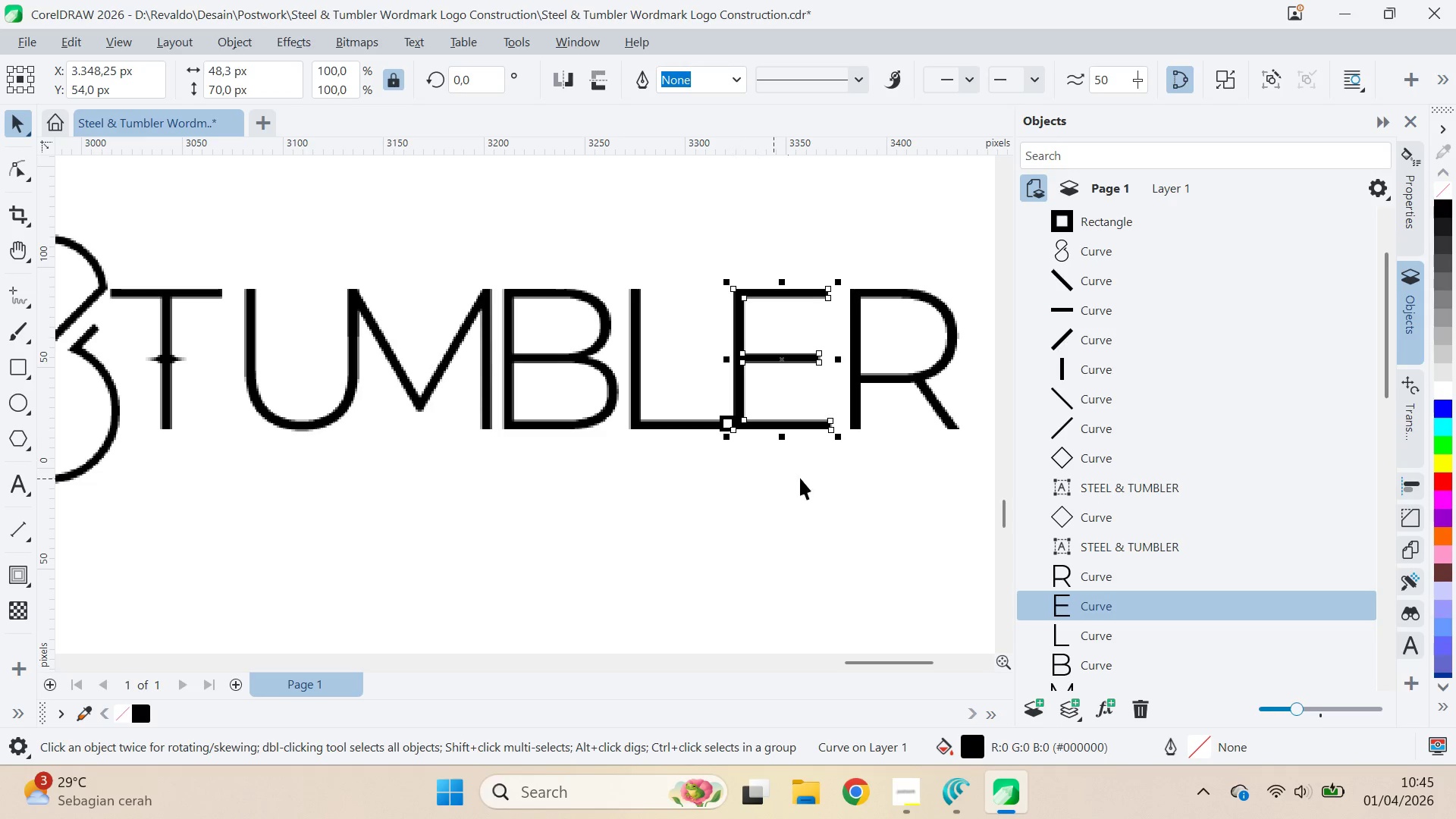 
type(qv)
 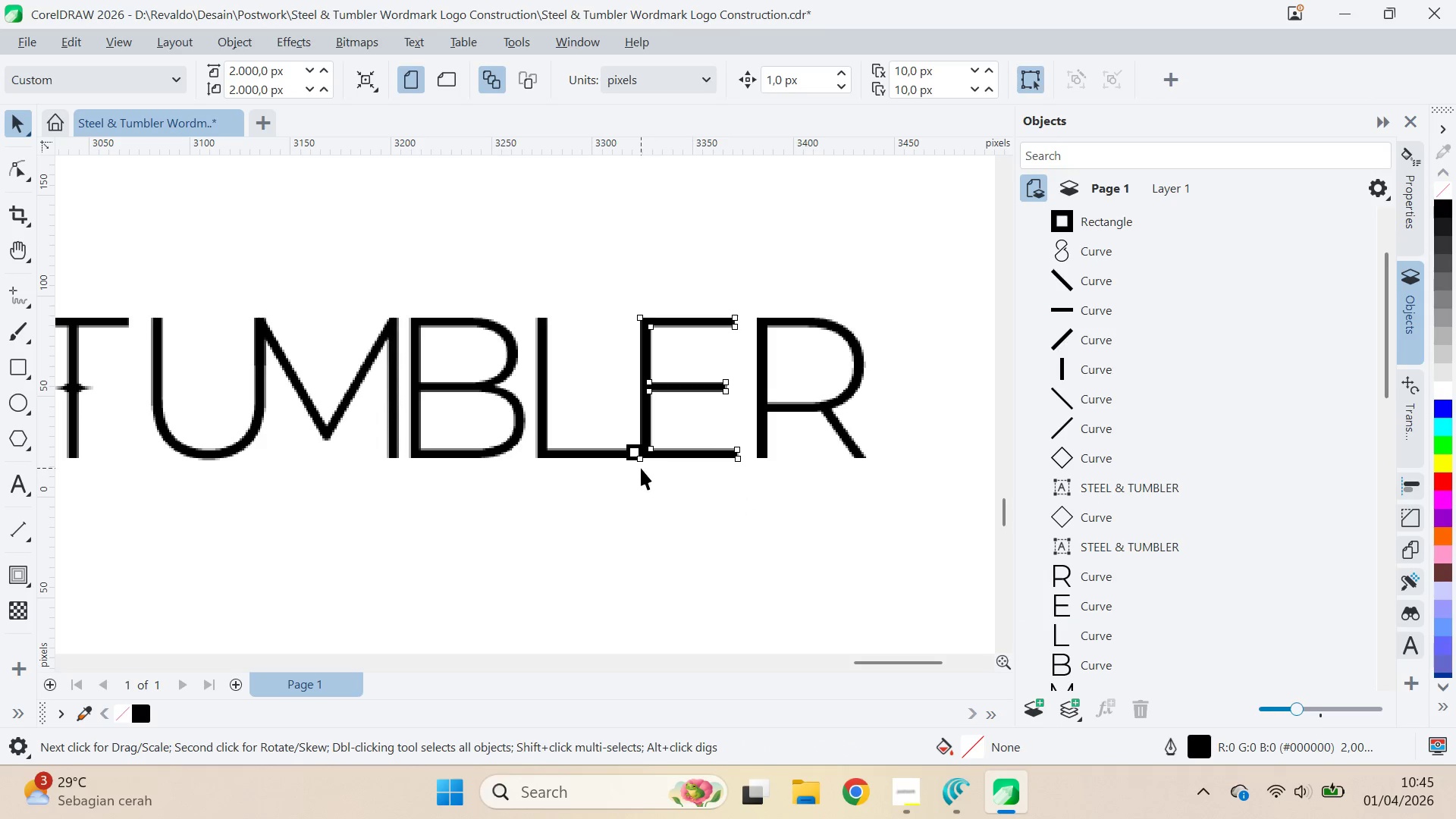 
left_click_drag(start_coordinate=[816, 468], to_coordinate=[723, 497])
 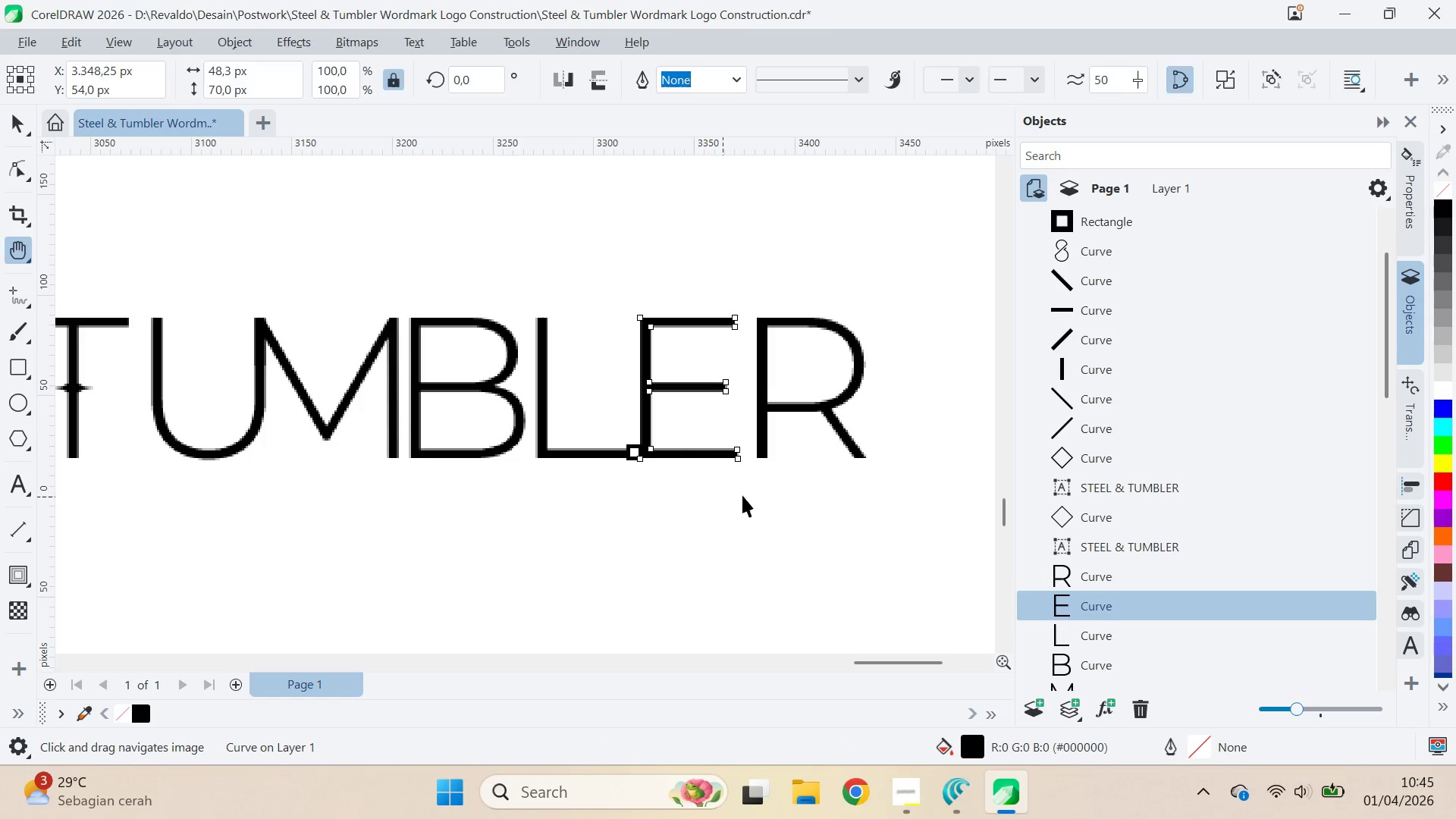 
double_click([745, 495])
 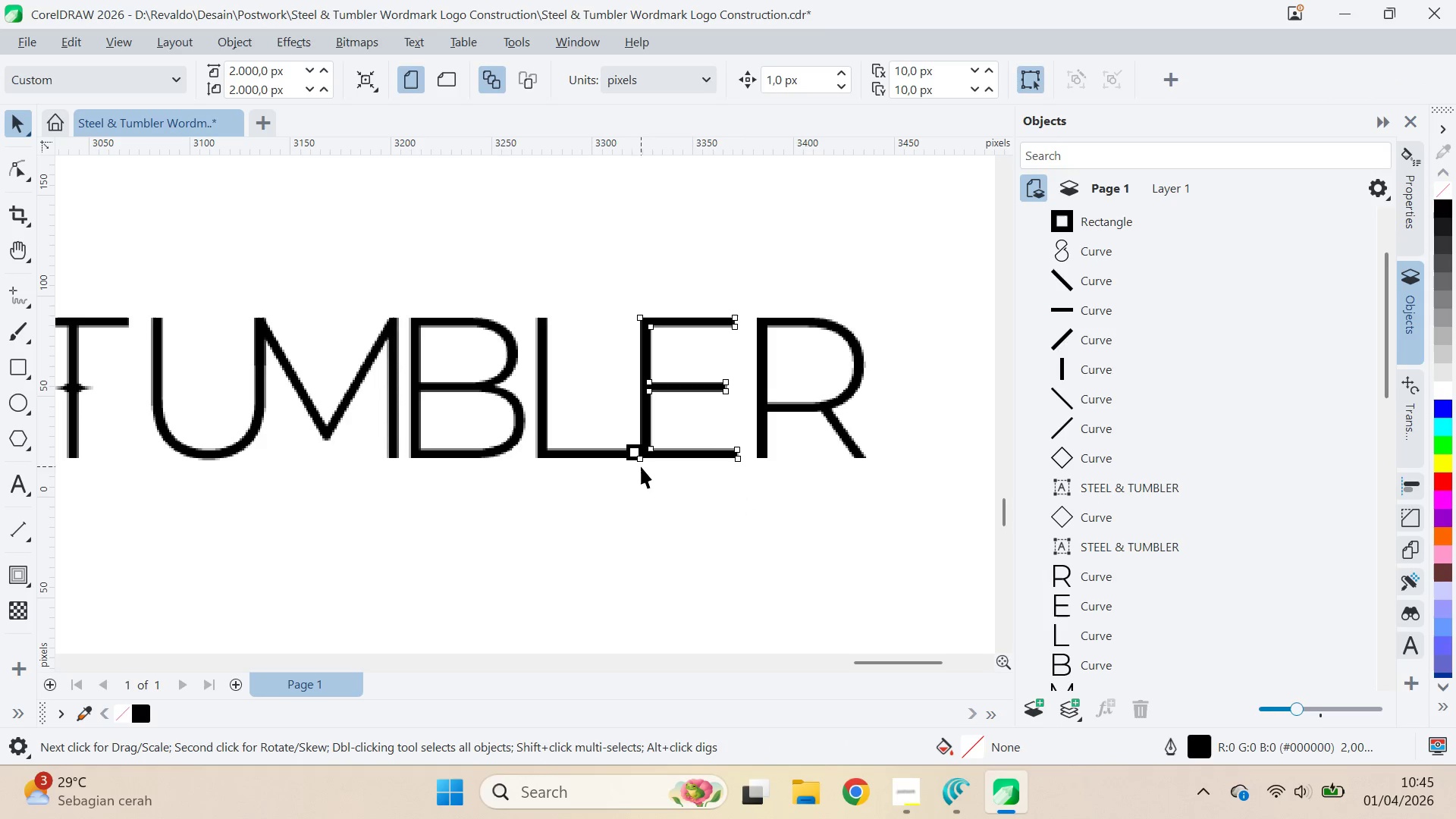 
left_click_drag(start_coordinate=[638, 483], to_coordinate=[632, 474])
 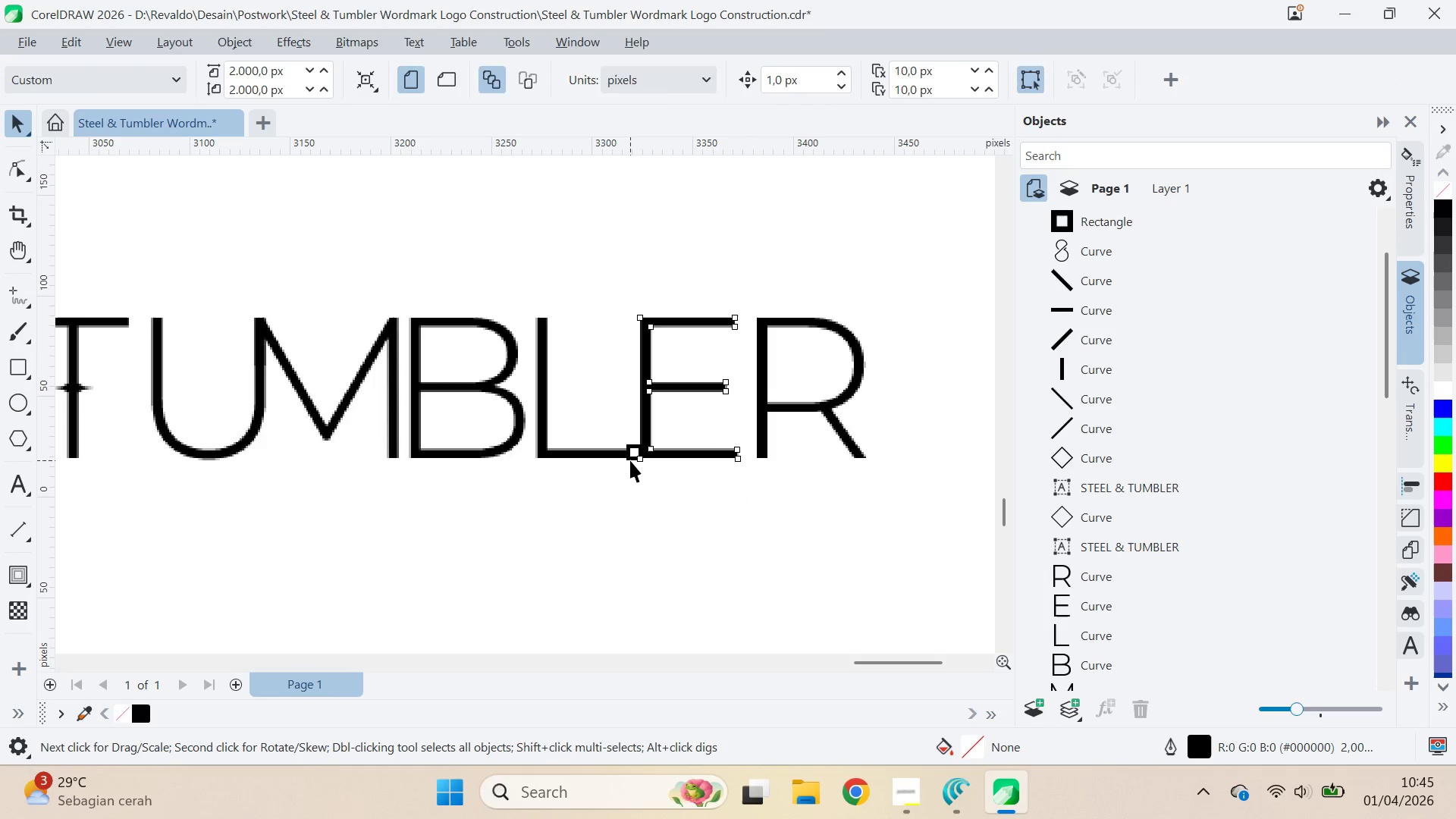 
double_click([630, 460])
 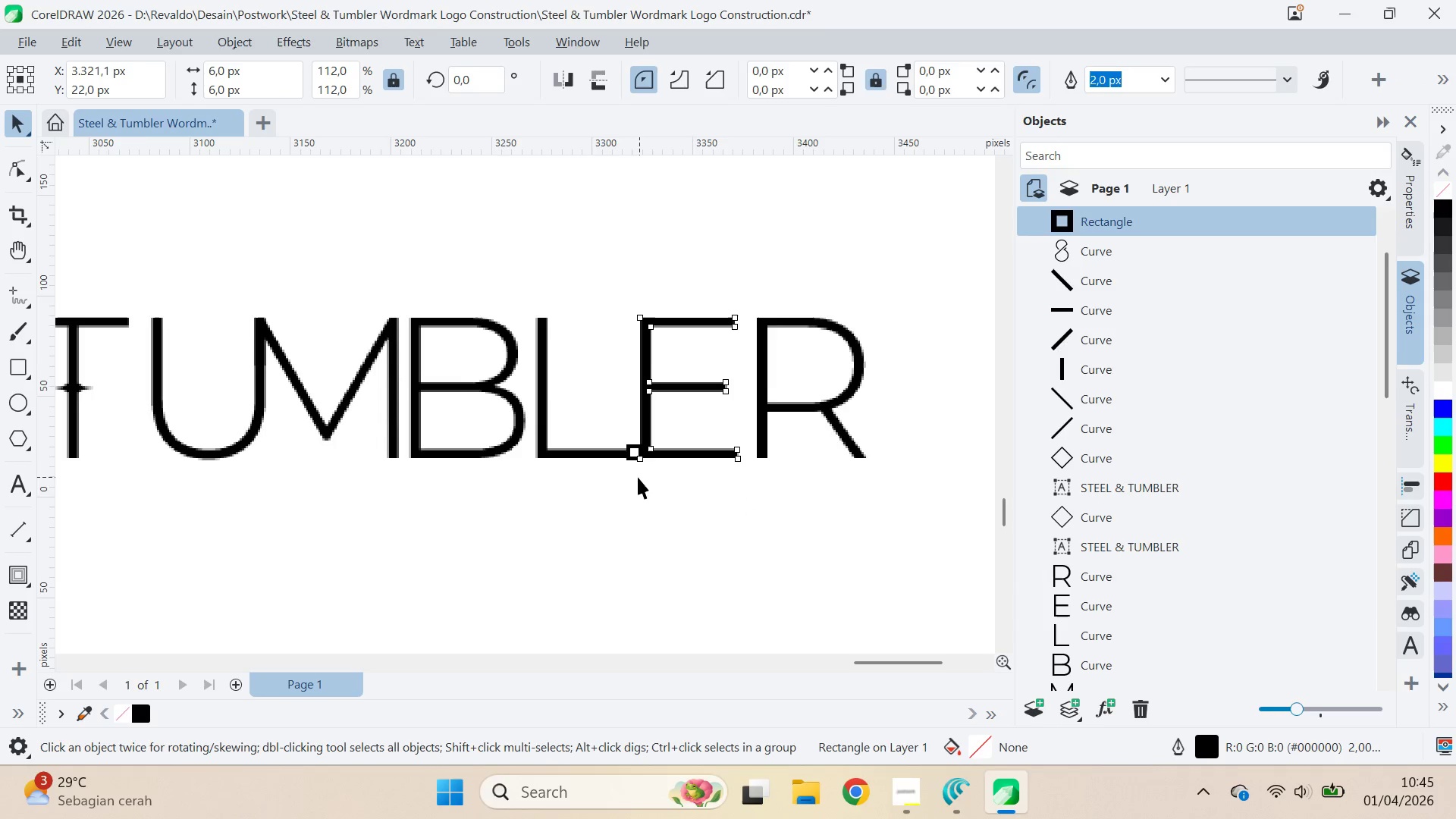 
type(qv)
 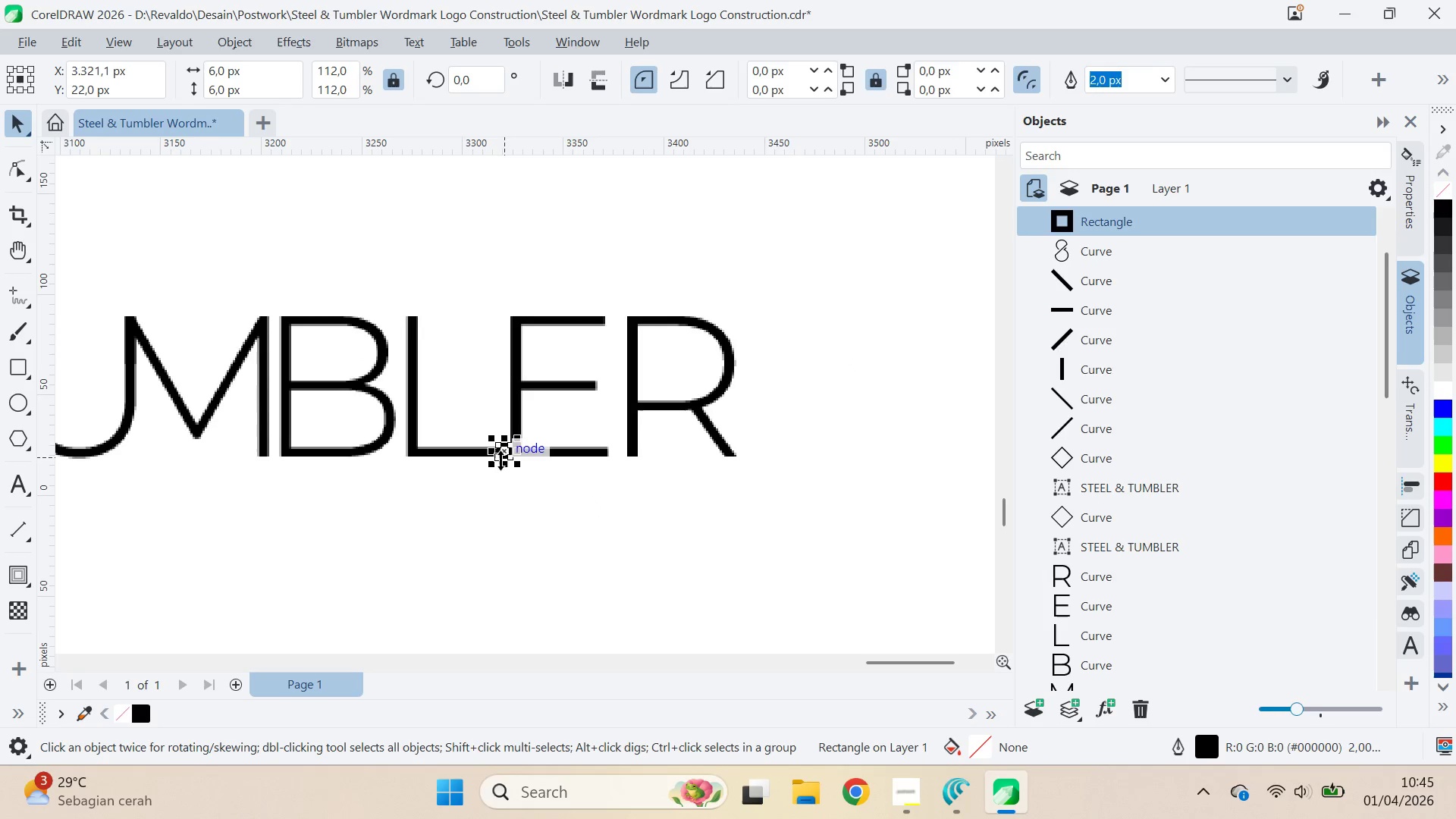 
left_click_drag(start_coordinate=[656, 490], to_coordinate=[593, 495])
 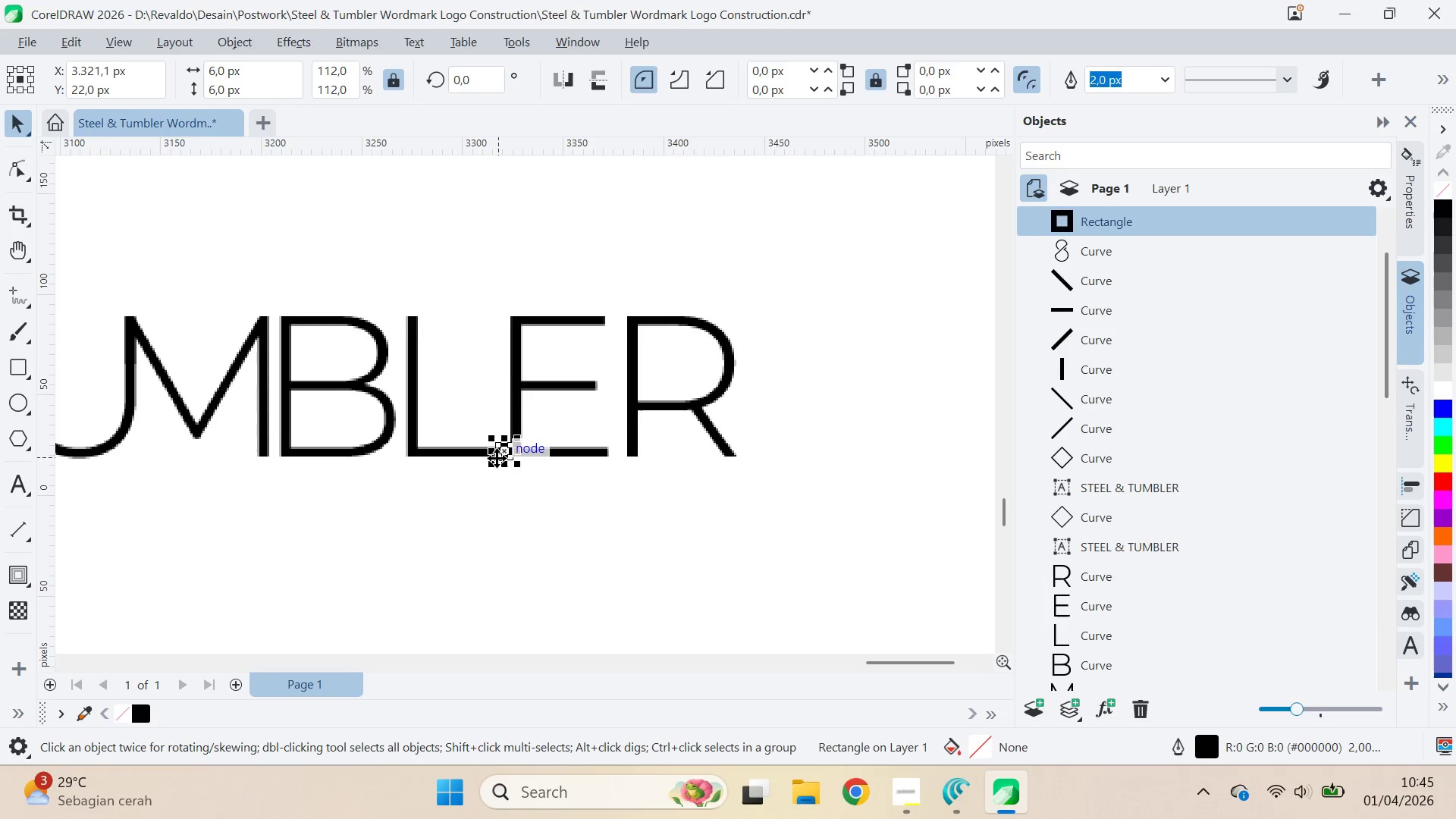 
left_click_drag(start_coordinate=[497, 458], to_coordinate=[608, 459])
 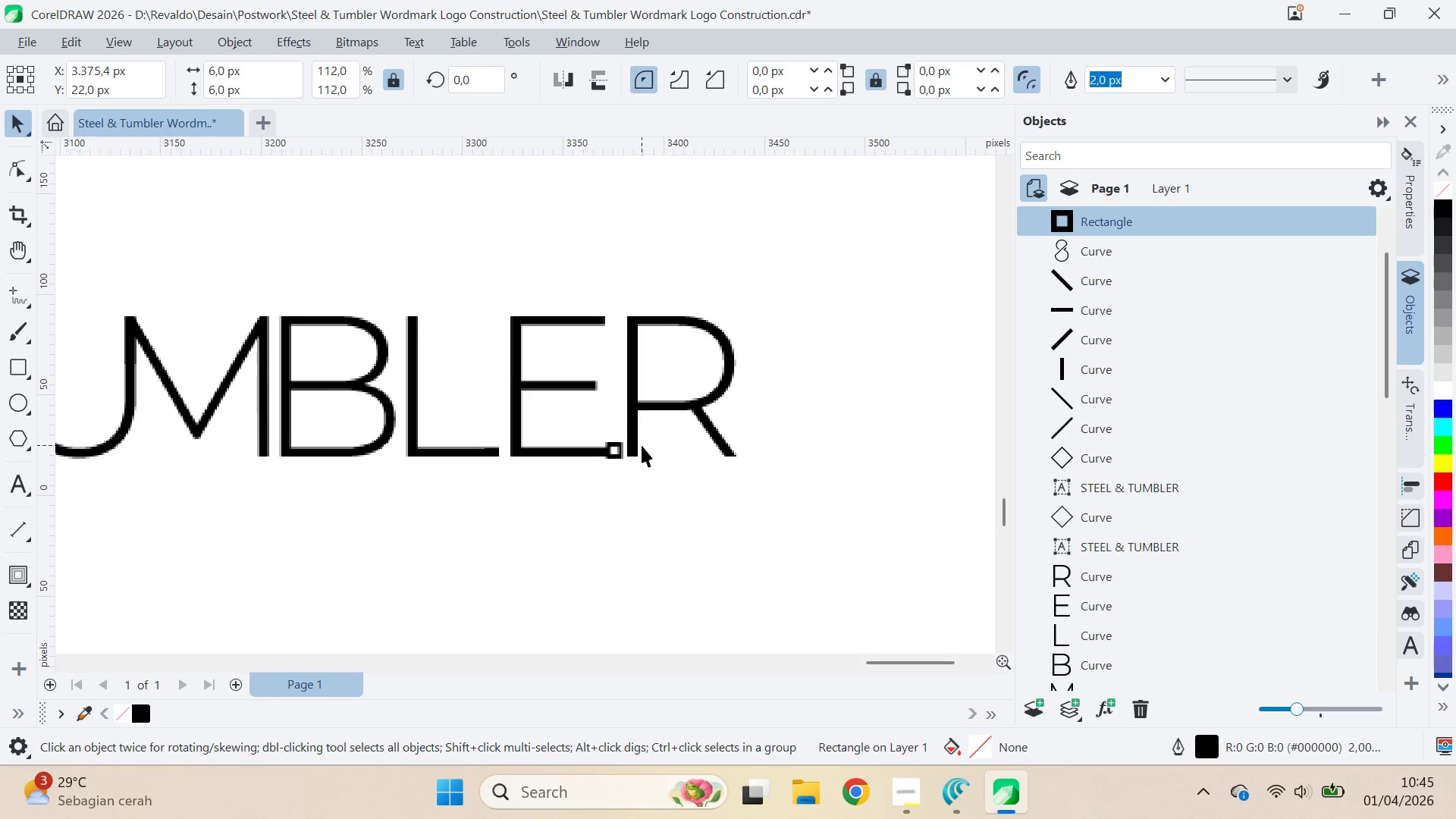 
hold_key(key=ShiftLeft, duration=1.14)
 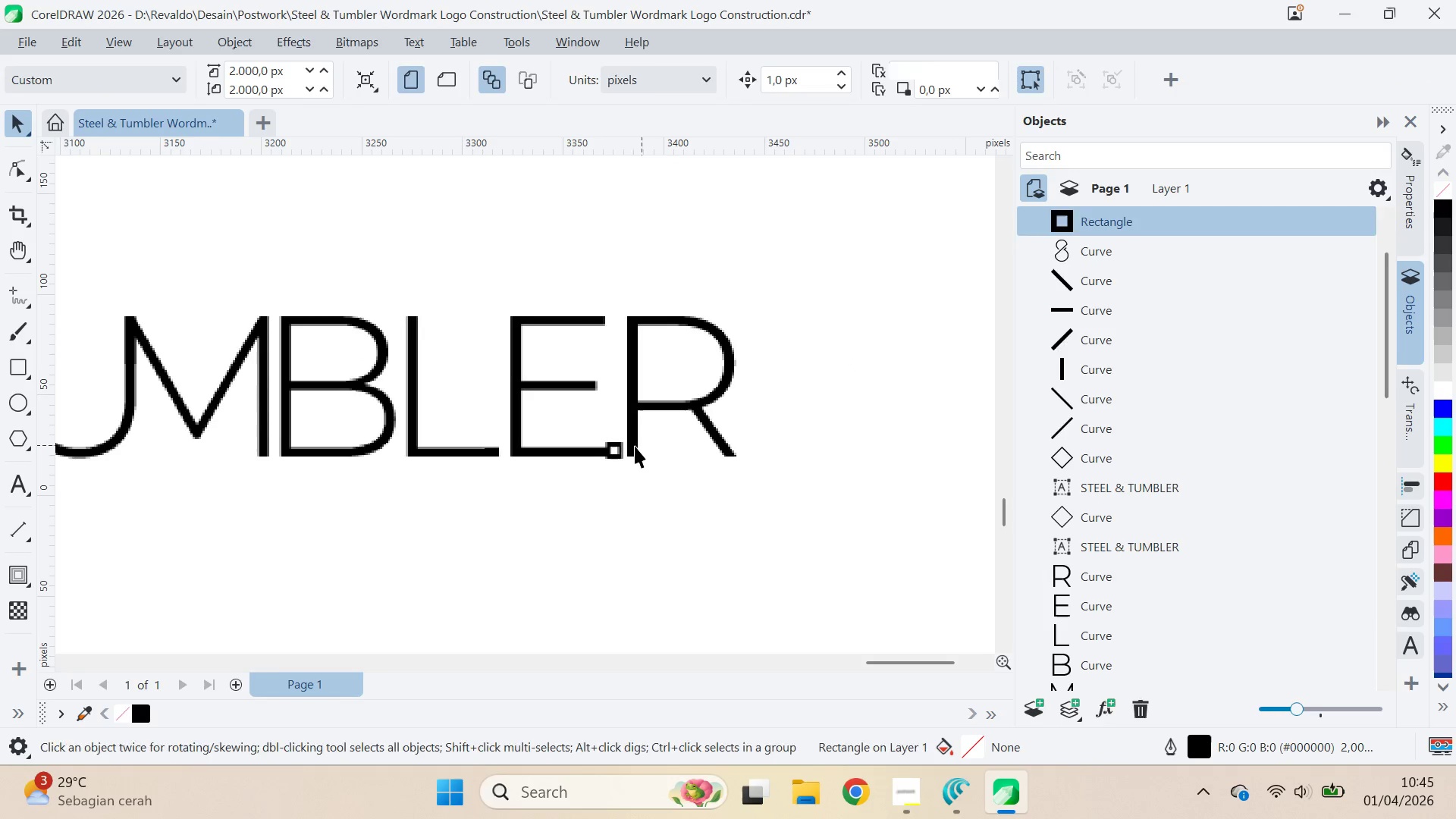 
double_click([634, 447])
 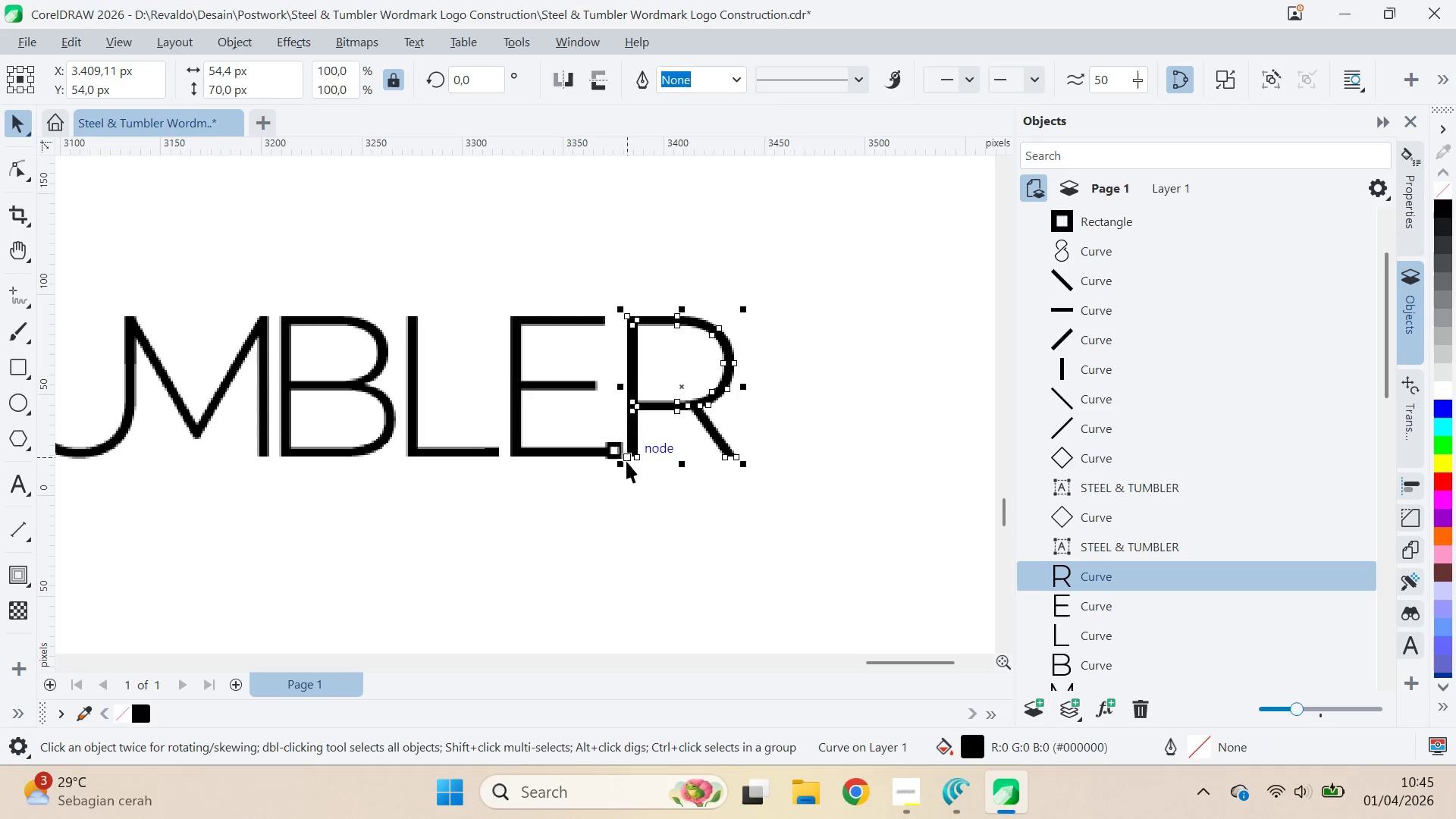 
left_click_drag(start_coordinate=[626, 460], to_coordinate=[620, 460])
 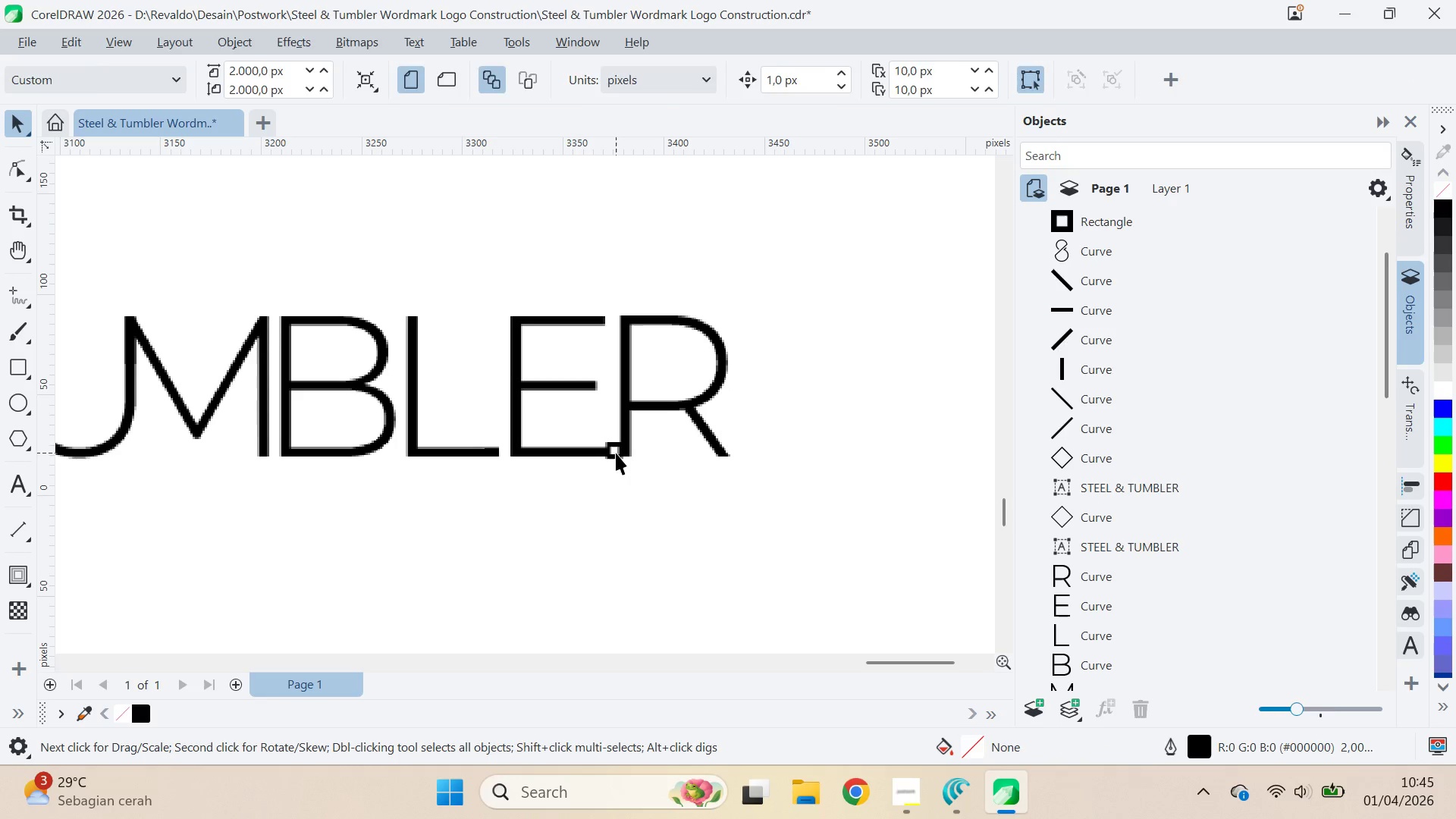 
hold_key(key=ShiftLeft, duration=0.56)
 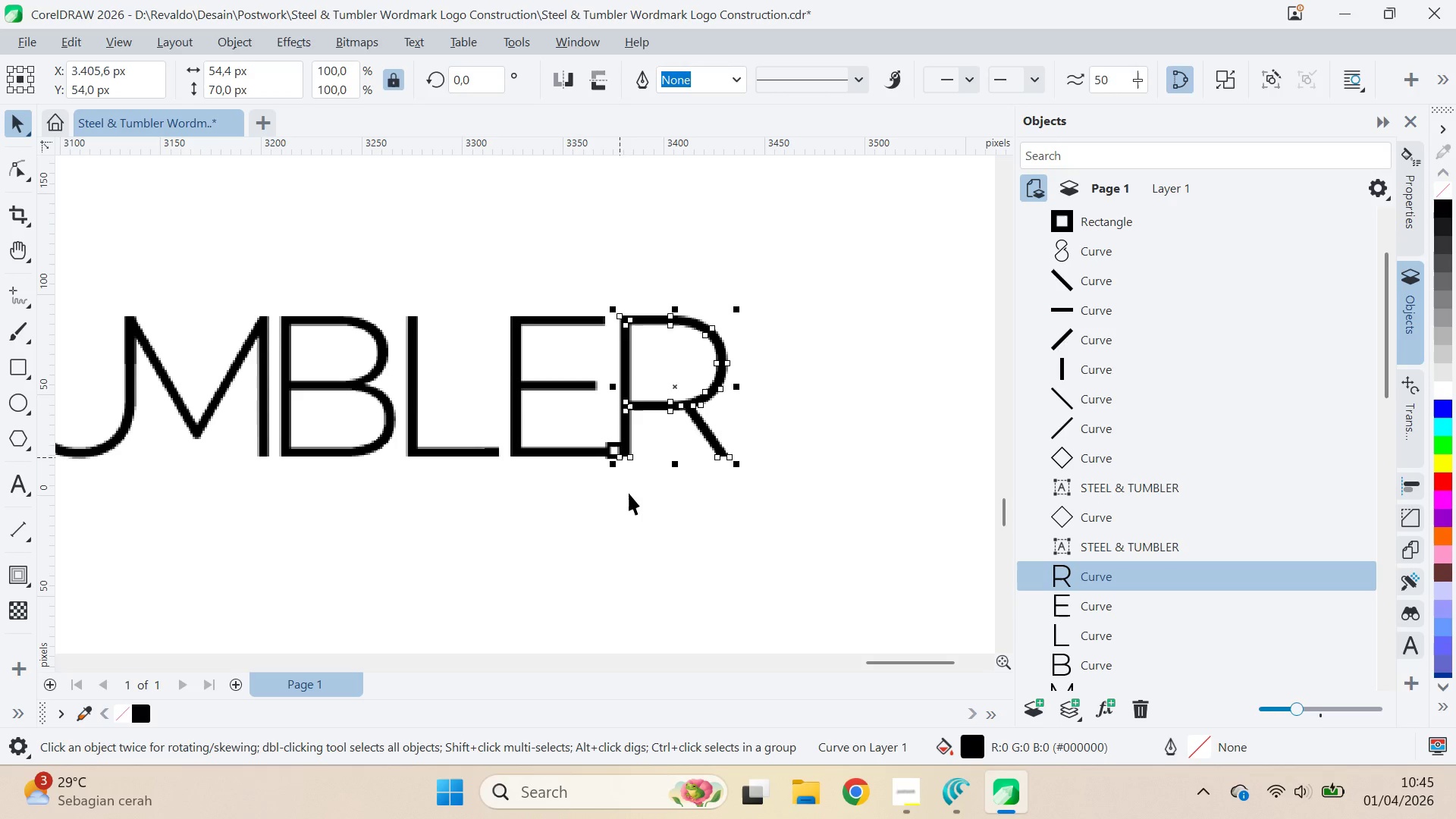 
left_click_drag(start_coordinate=[629, 493], to_coordinate=[628, 489])
 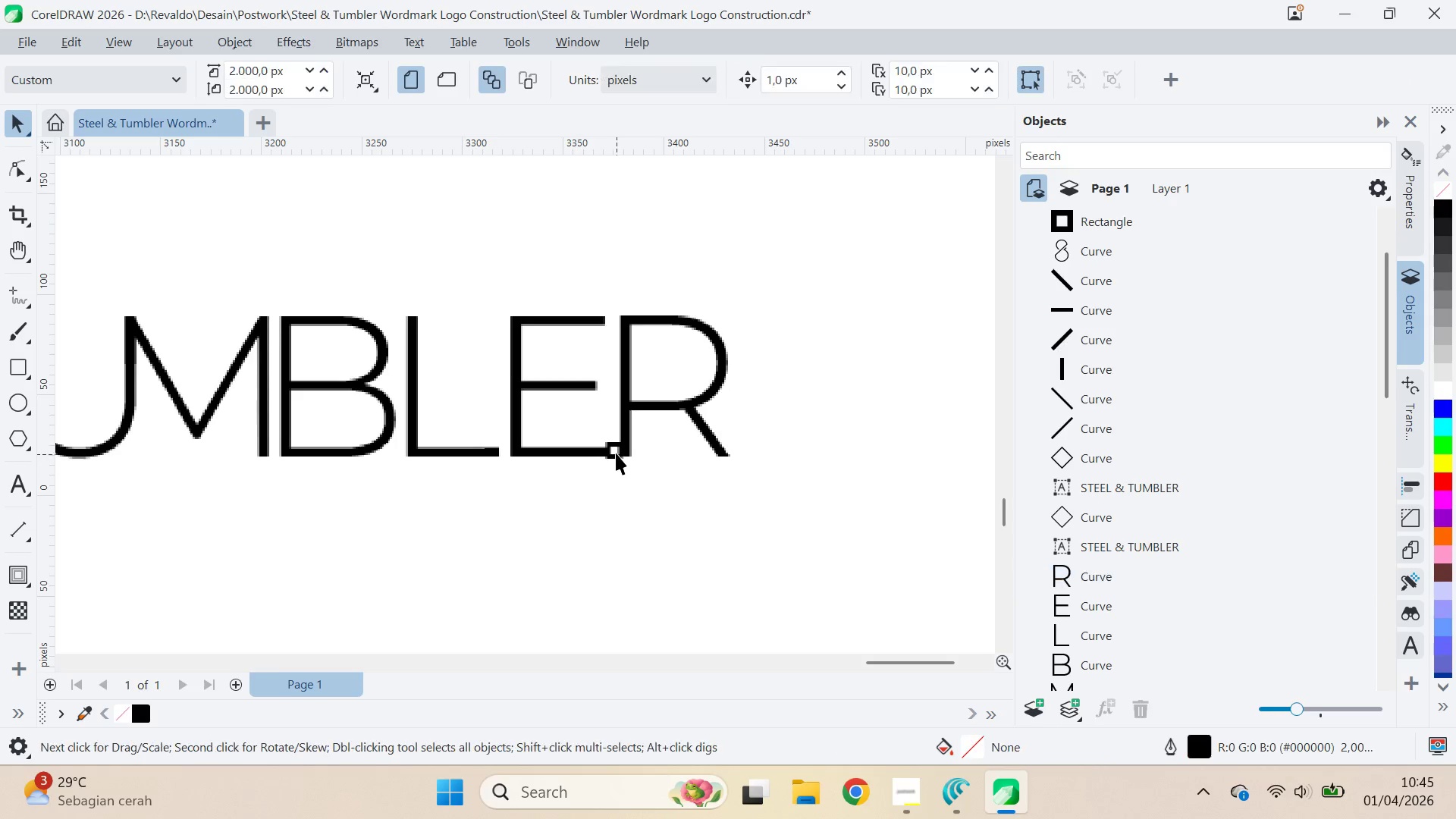 
double_click([616, 453])
 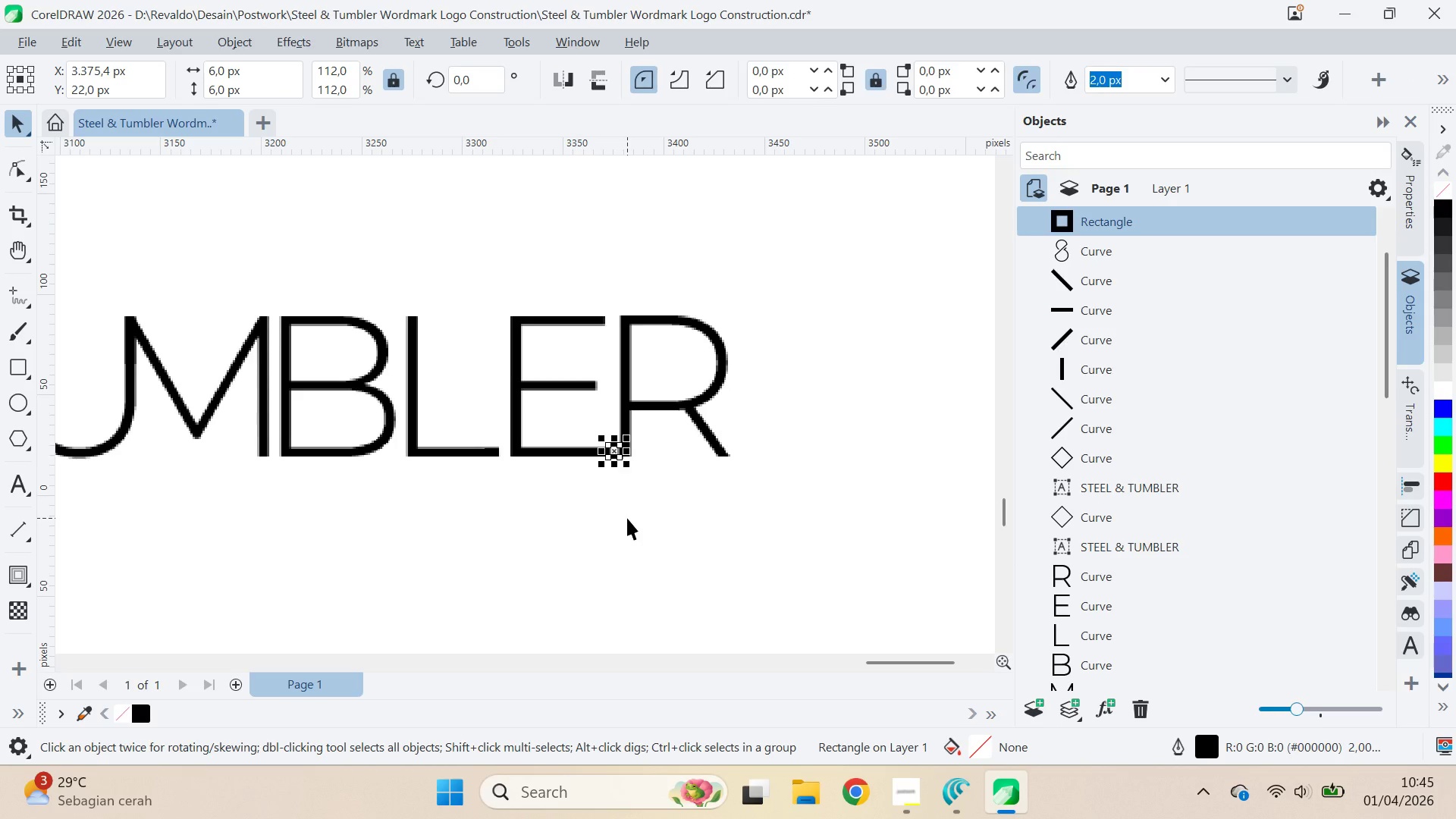 
key(Q)
 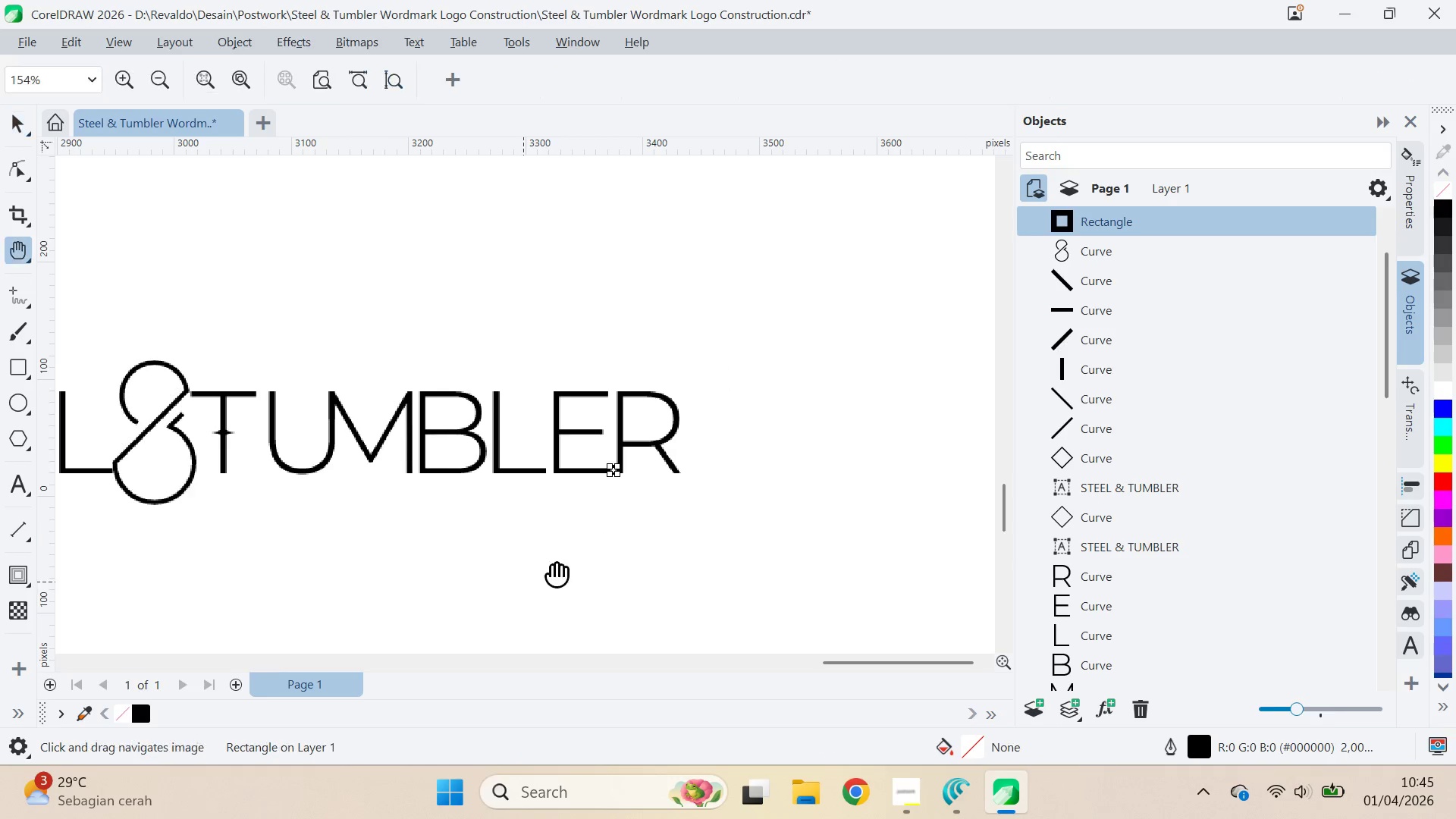 
scroll: coordinate [613, 497], scroll_direction: down, amount: 4.0
 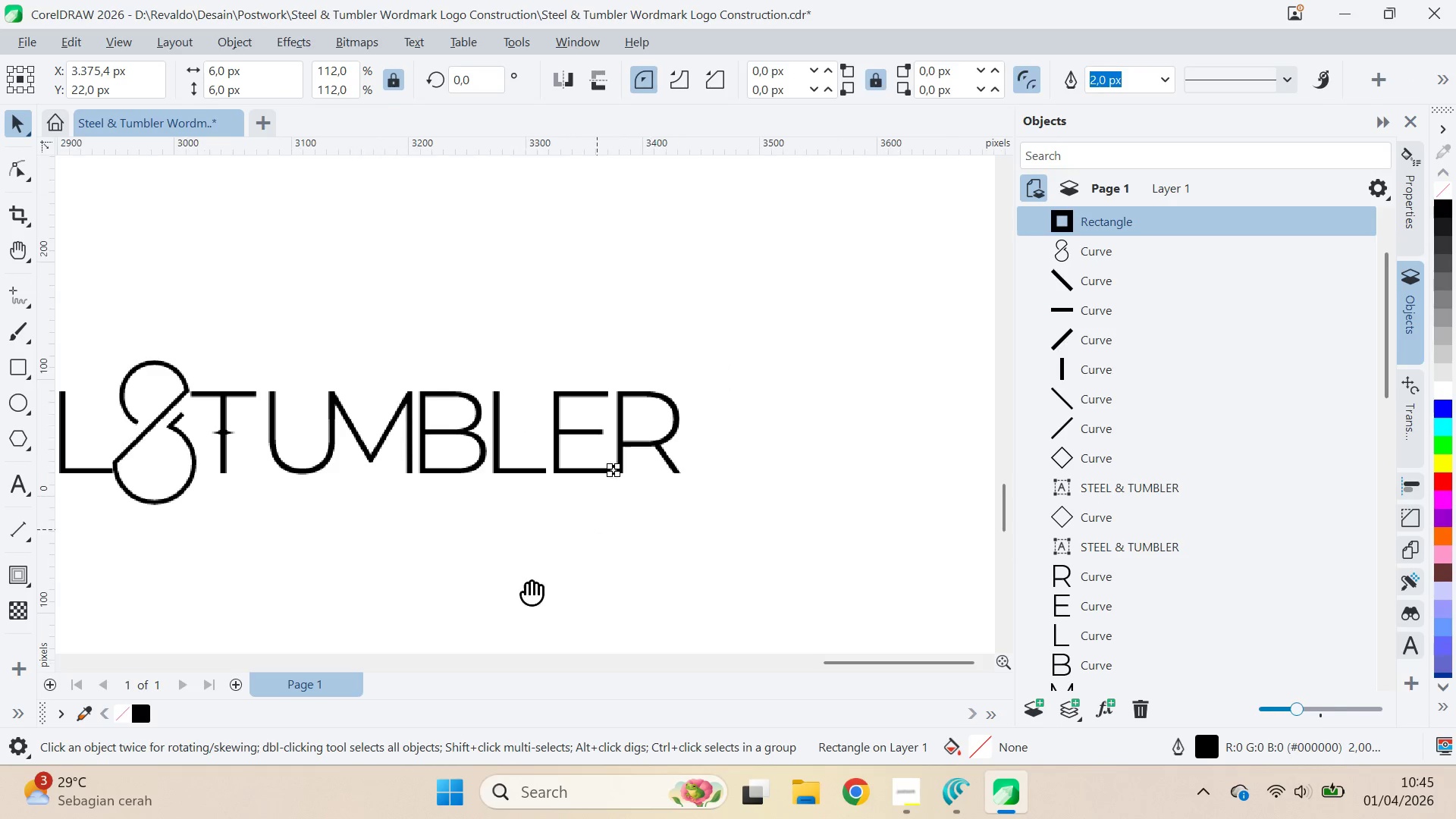 
left_click_drag(start_coordinate=[526, 579], to_coordinate=[746, 497])
 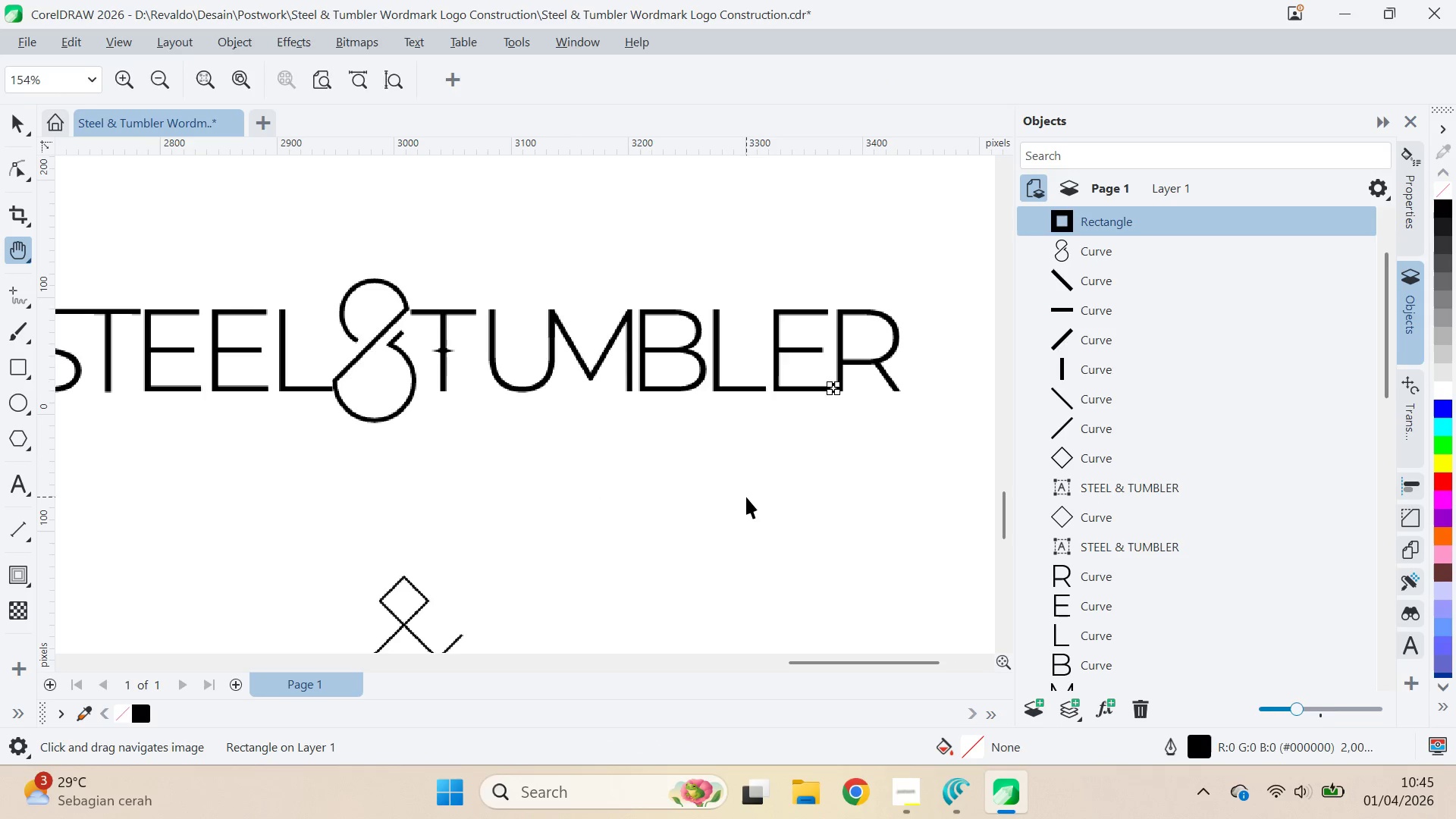 
type(vqvqv)
 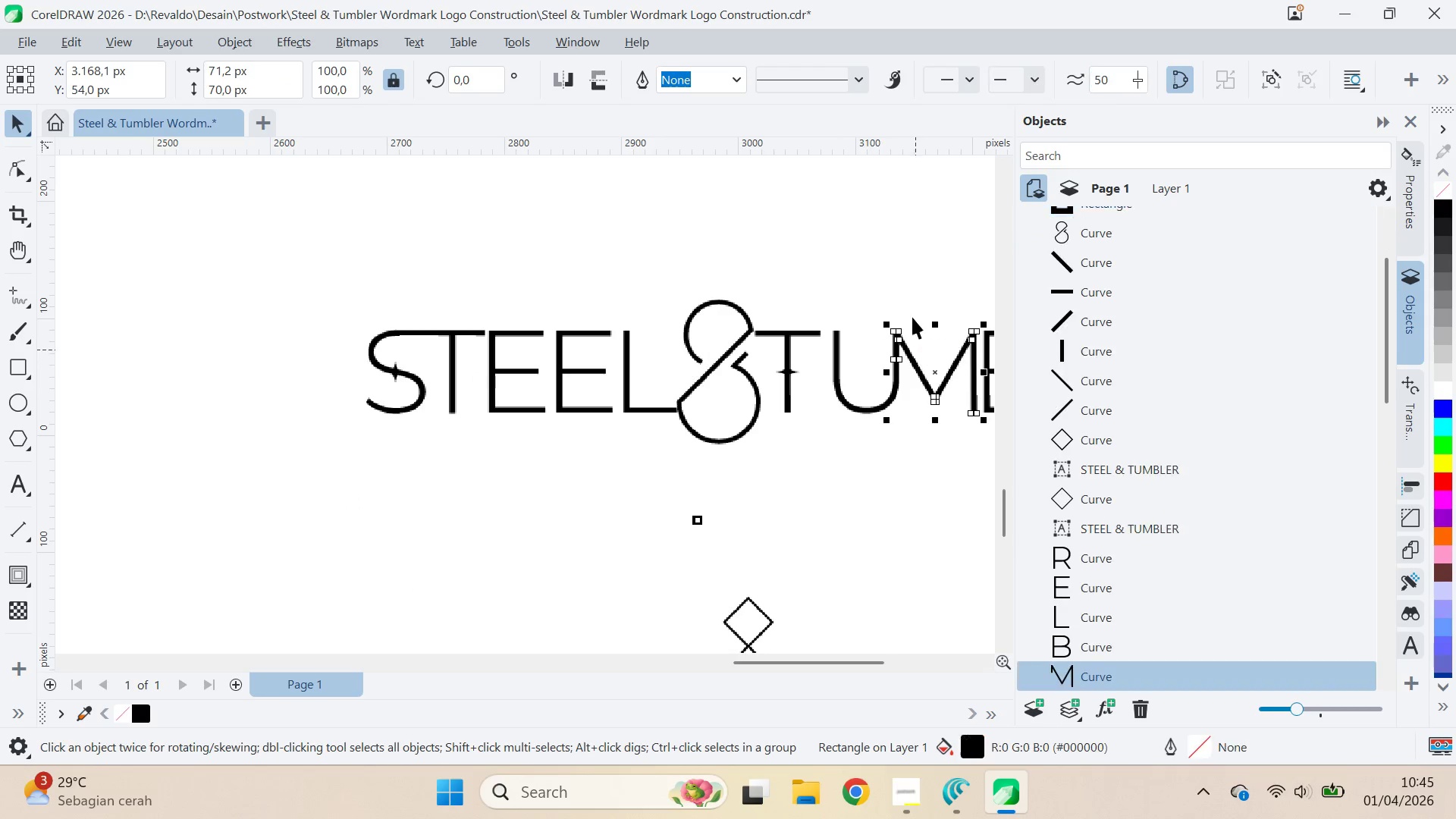 
left_click_drag(start_coordinate=[835, 389], to_coordinate=[353, 500])
 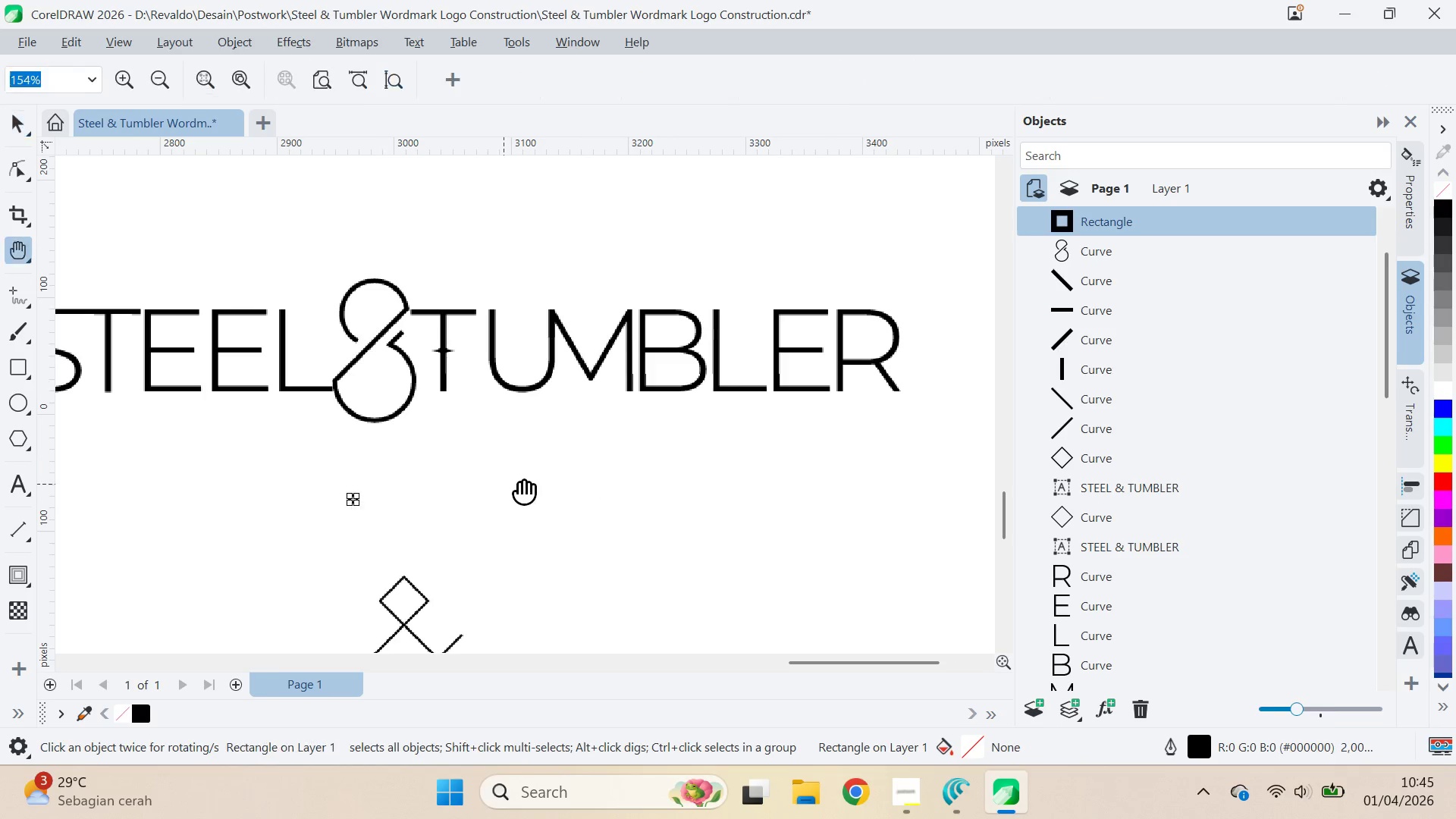 
left_click_drag(start_coordinate=[528, 488], to_coordinate=[872, 509])
 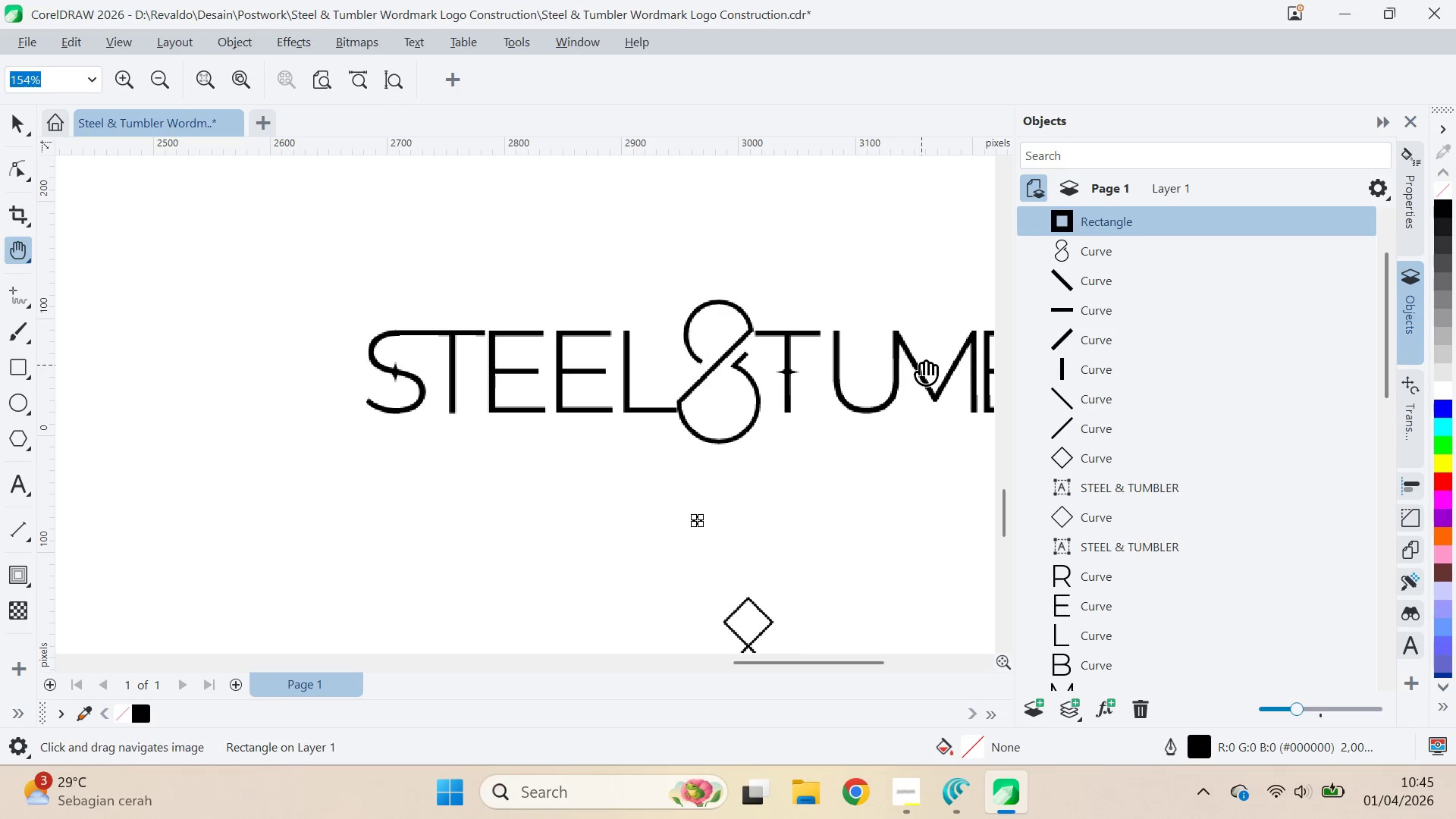 
left_click([915, 364])
 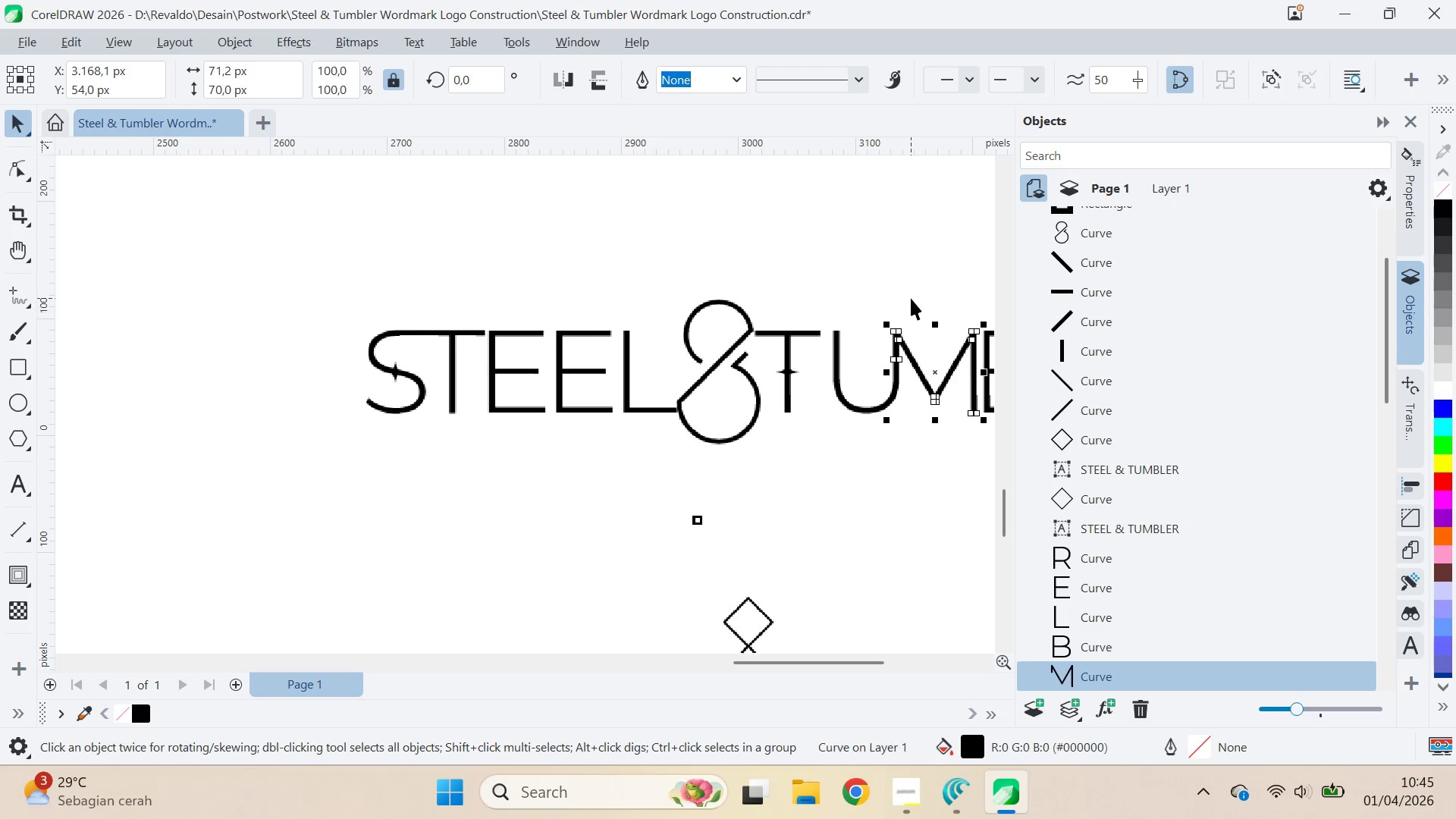 
hold_key(key=ShiftLeft, duration=0.55)
 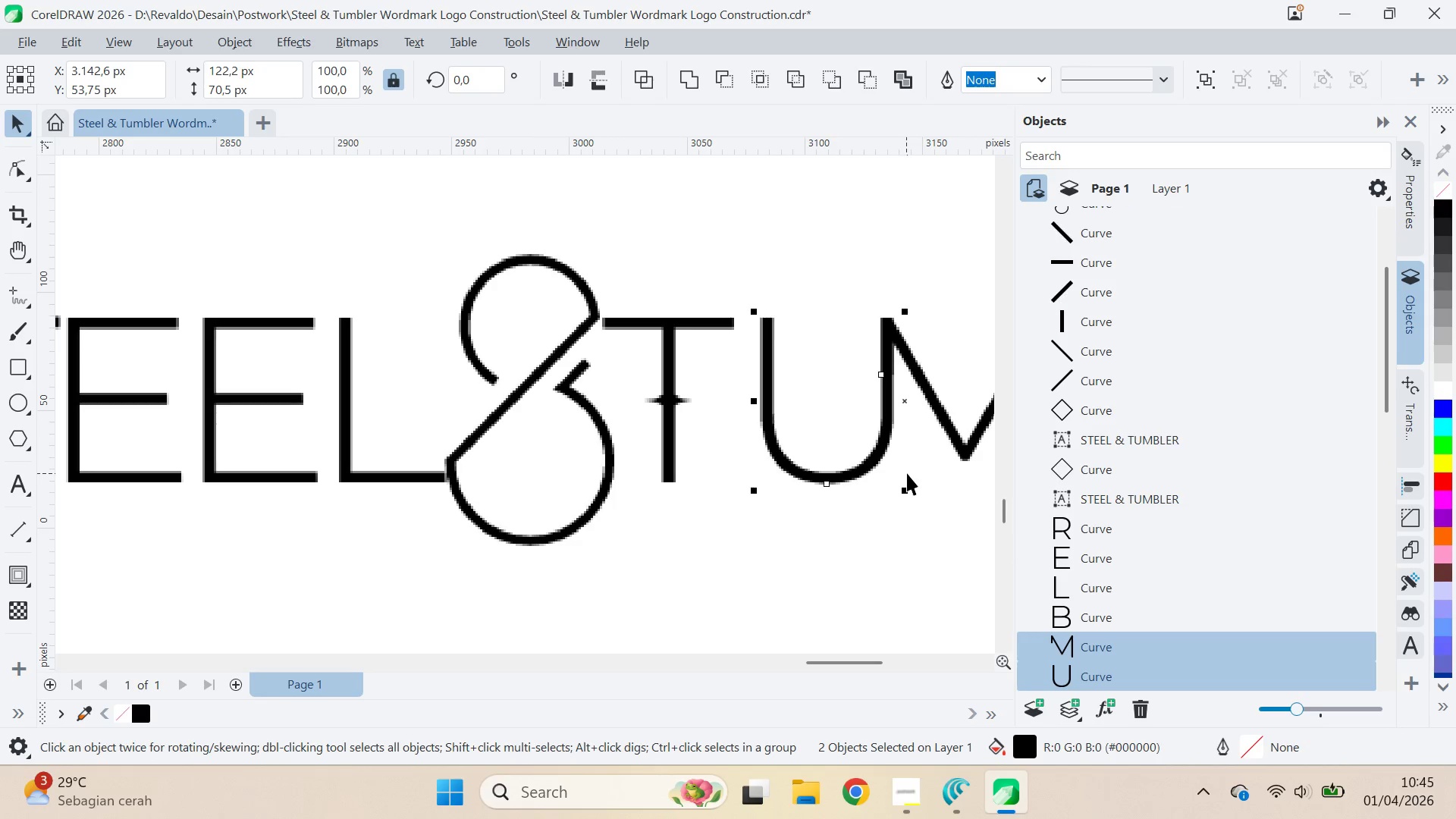 
scroll: coordinate [899, 380], scroll_direction: up, amount: 5.0
 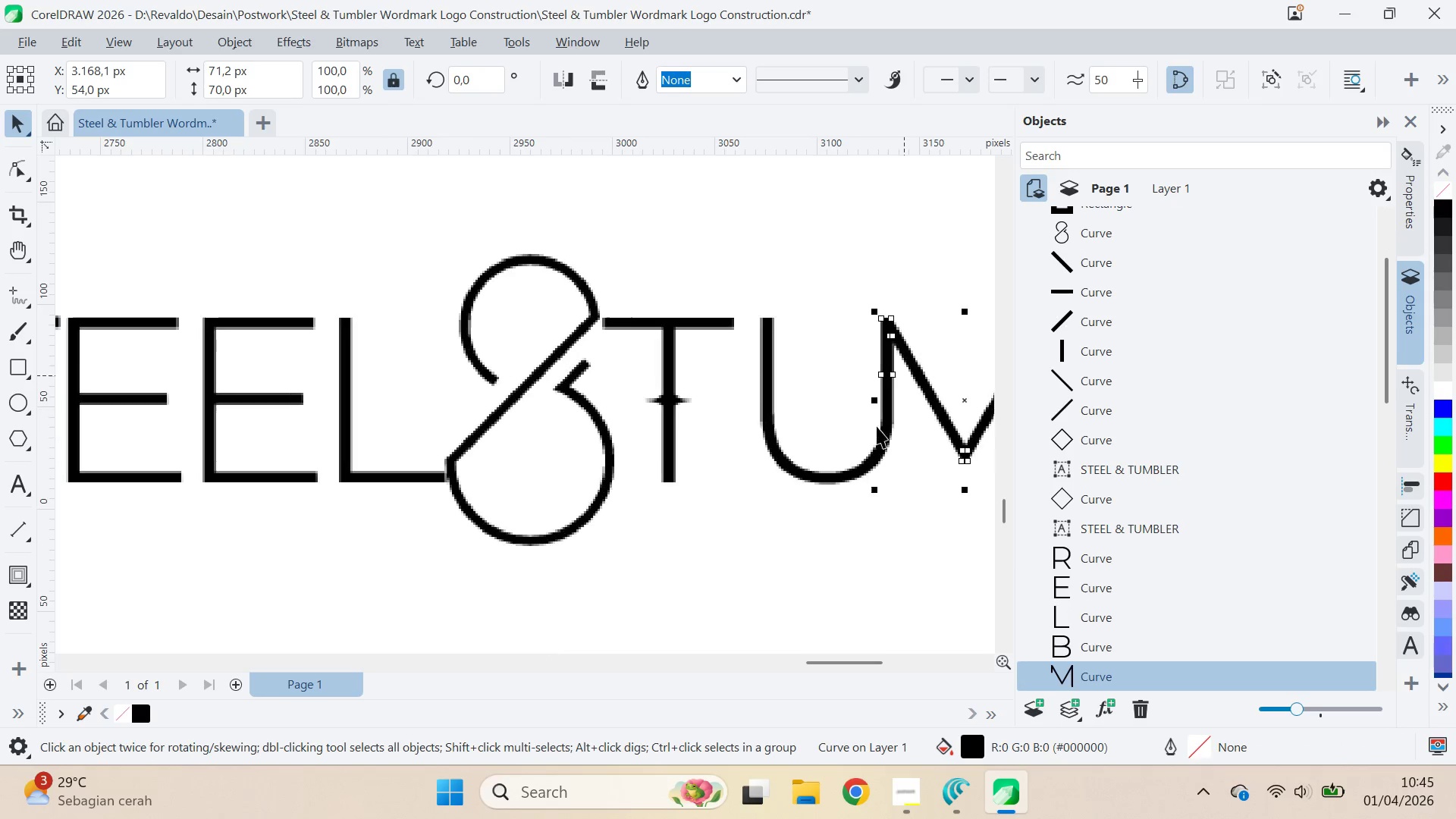 
left_click([883, 450])
 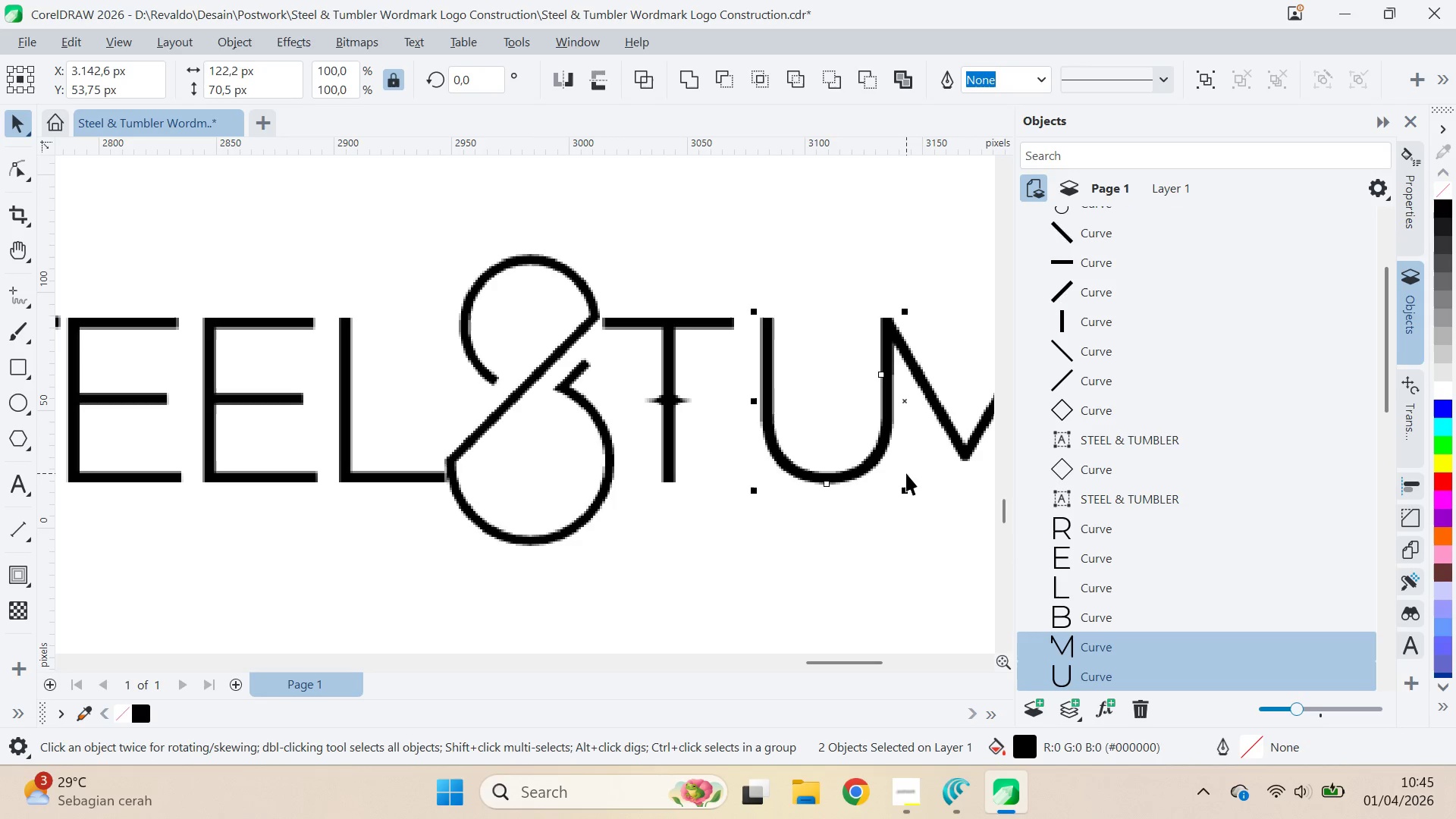 
type(ttt)
 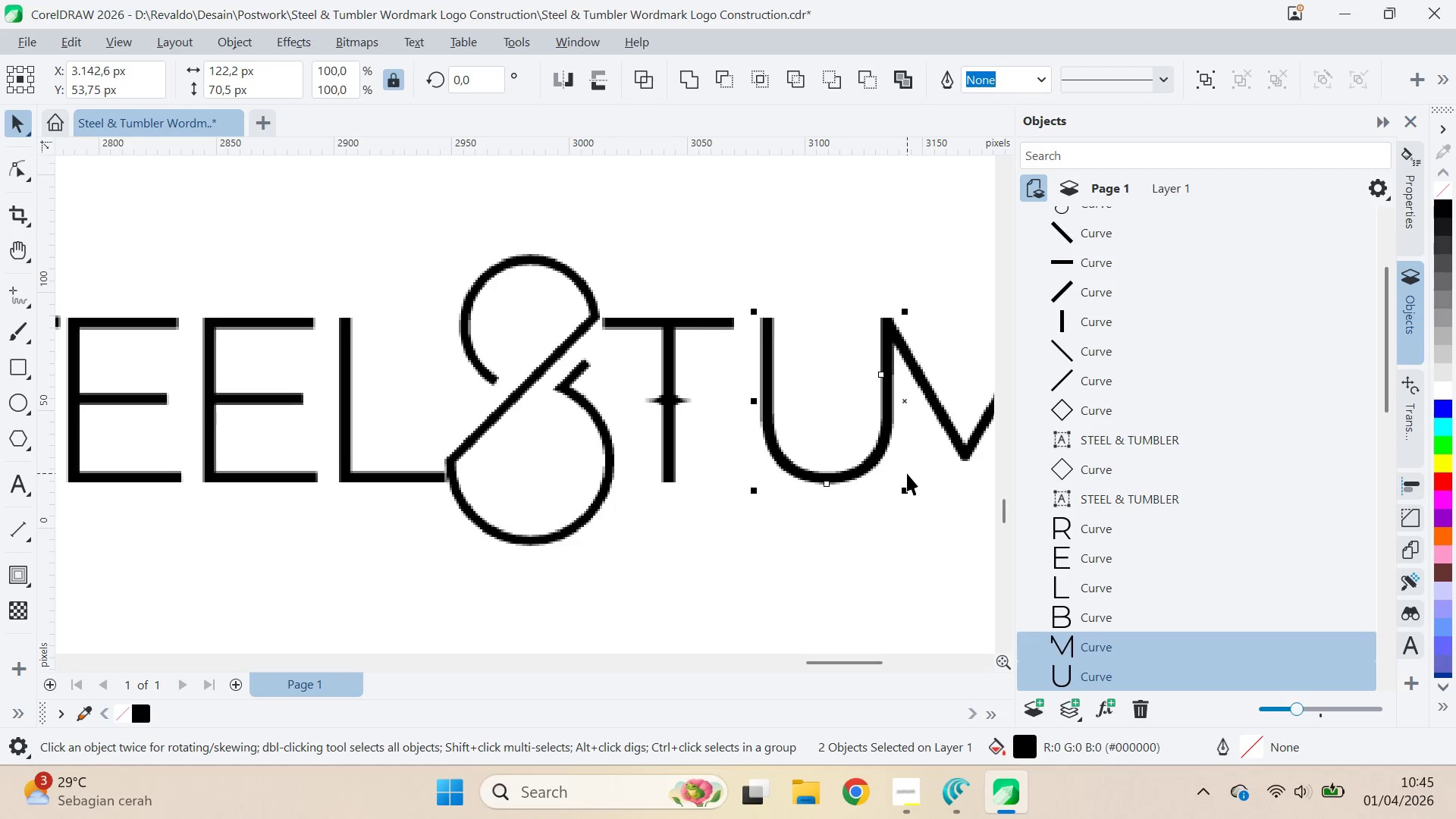 
type(ttqv)
 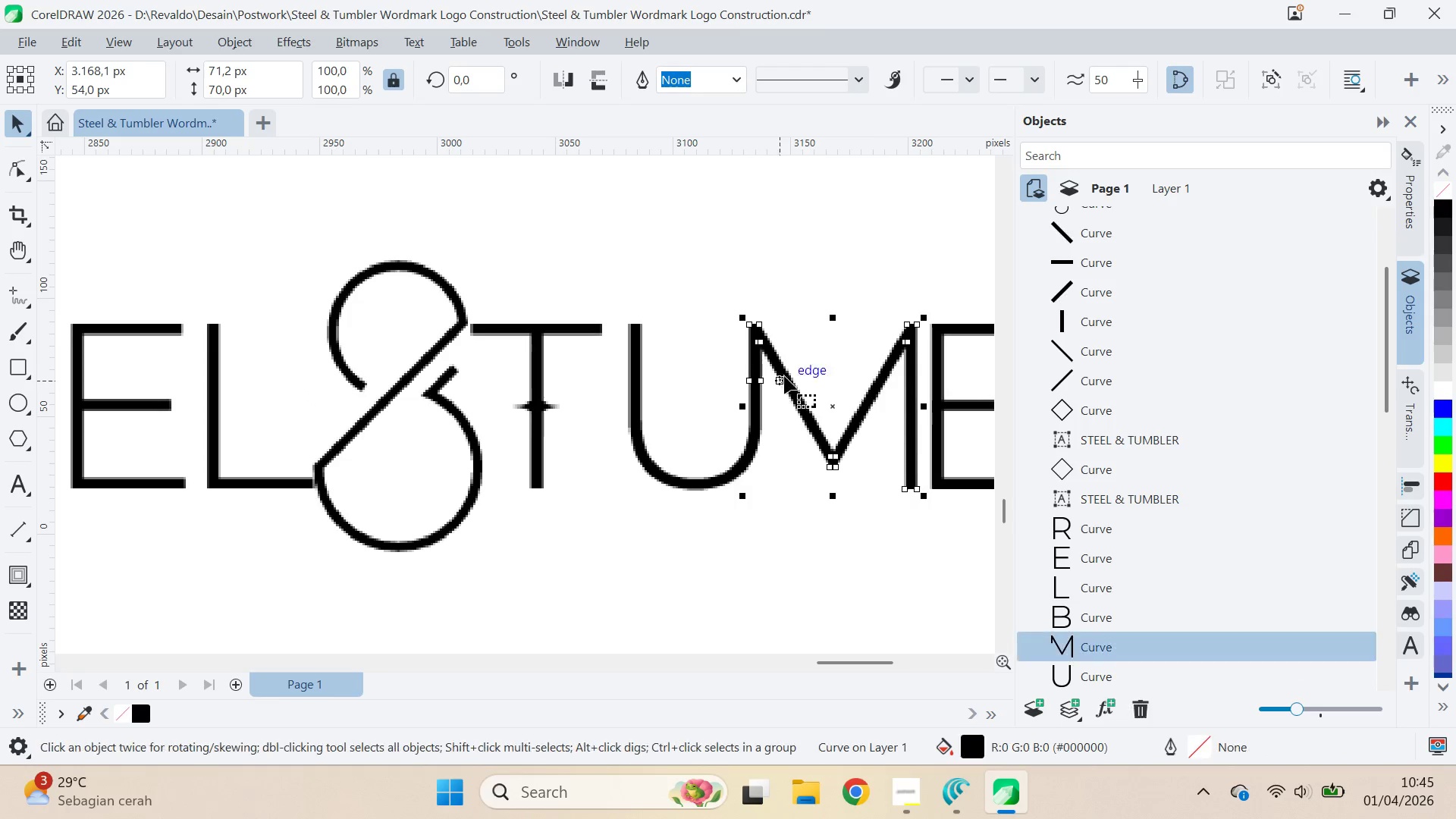 
left_click_drag(start_coordinate=[910, 435], to_coordinate=[778, 441])
 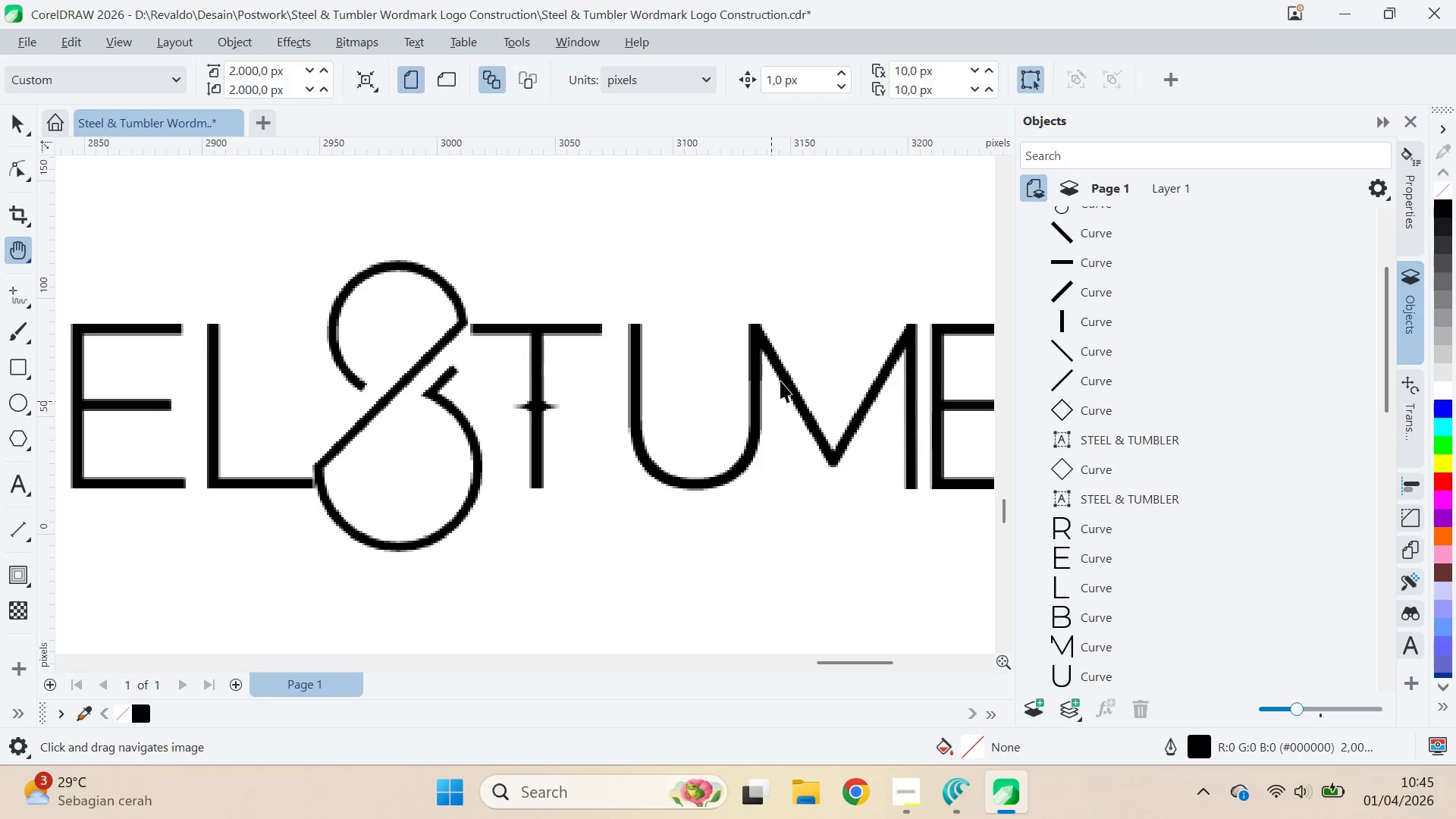 
left_click([781, 380])
 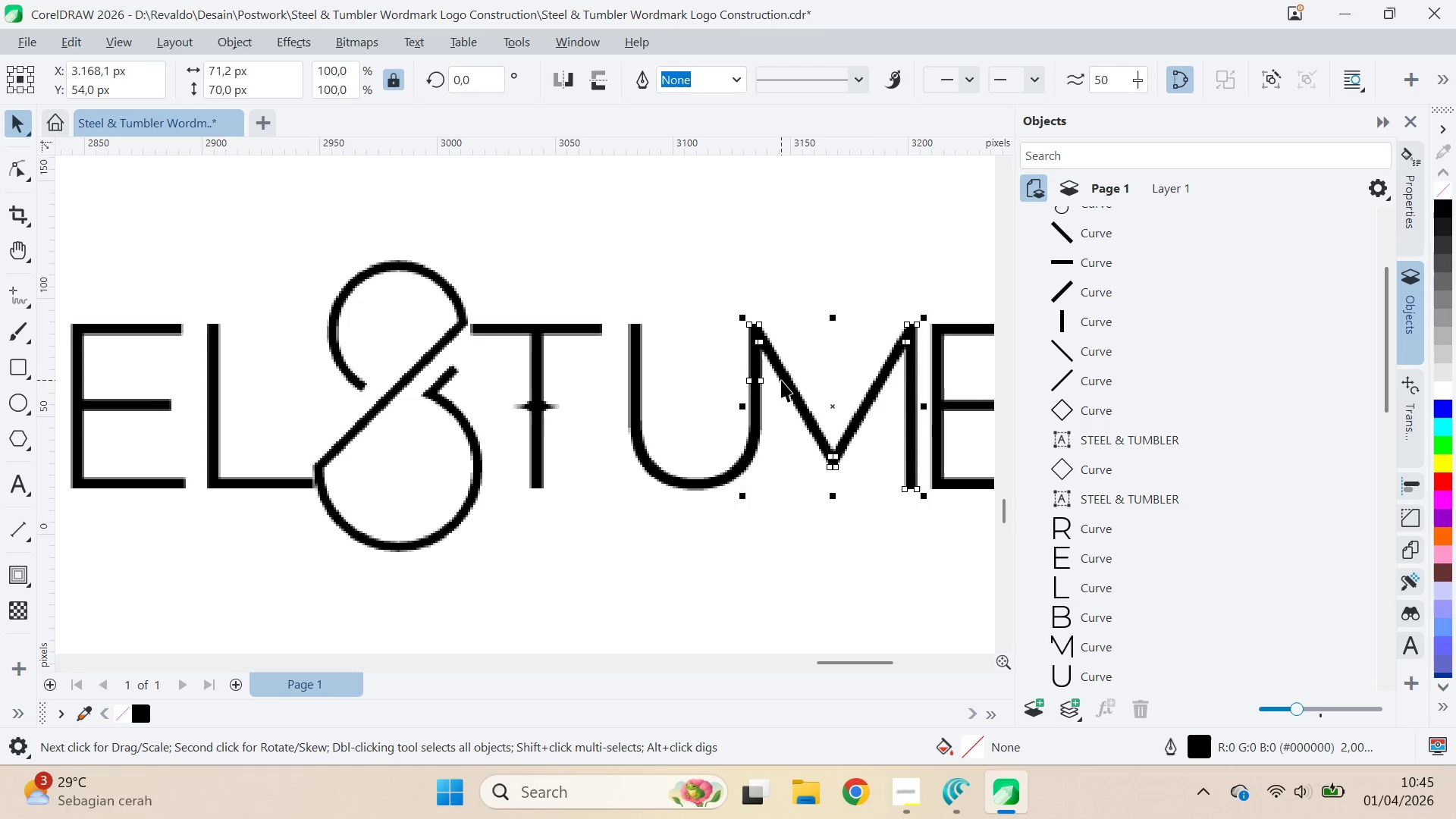 
key(A)
 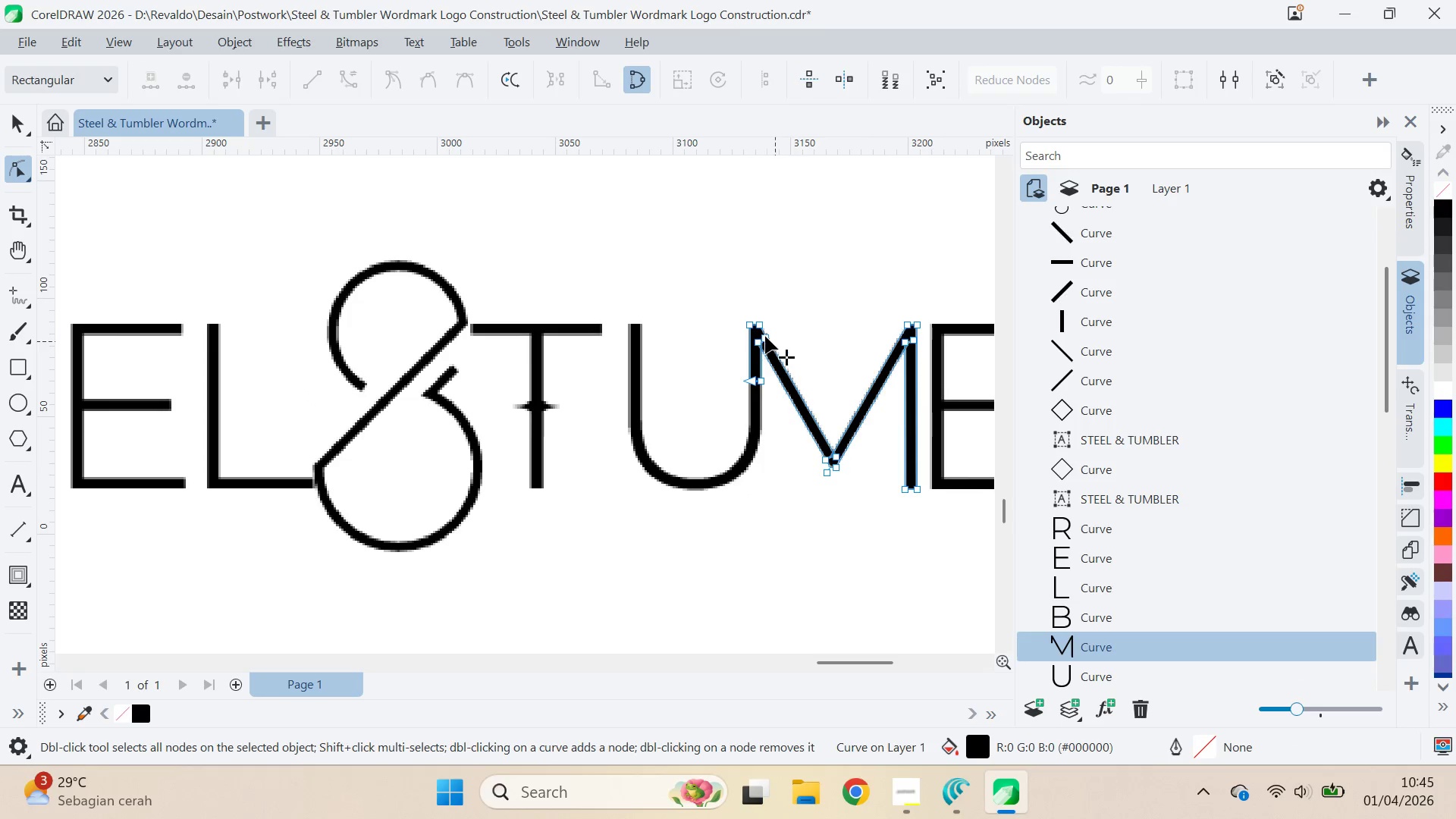 
scroll: coordinate [771, 337], scroll_direction: up, amount: 5.0
 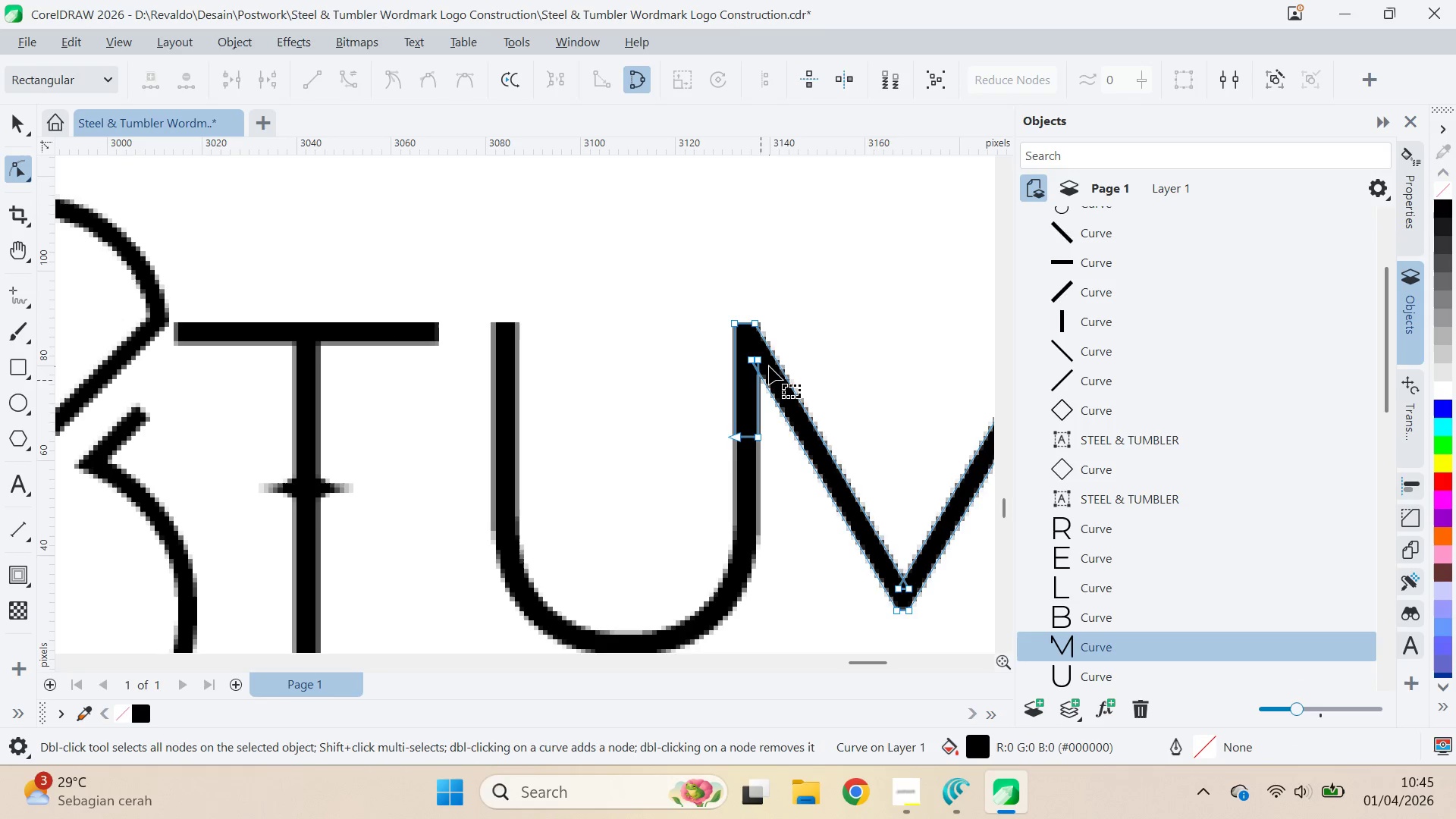 
scroll: coordinate [760, 366], scroll_direction: none, amount: 0.0
 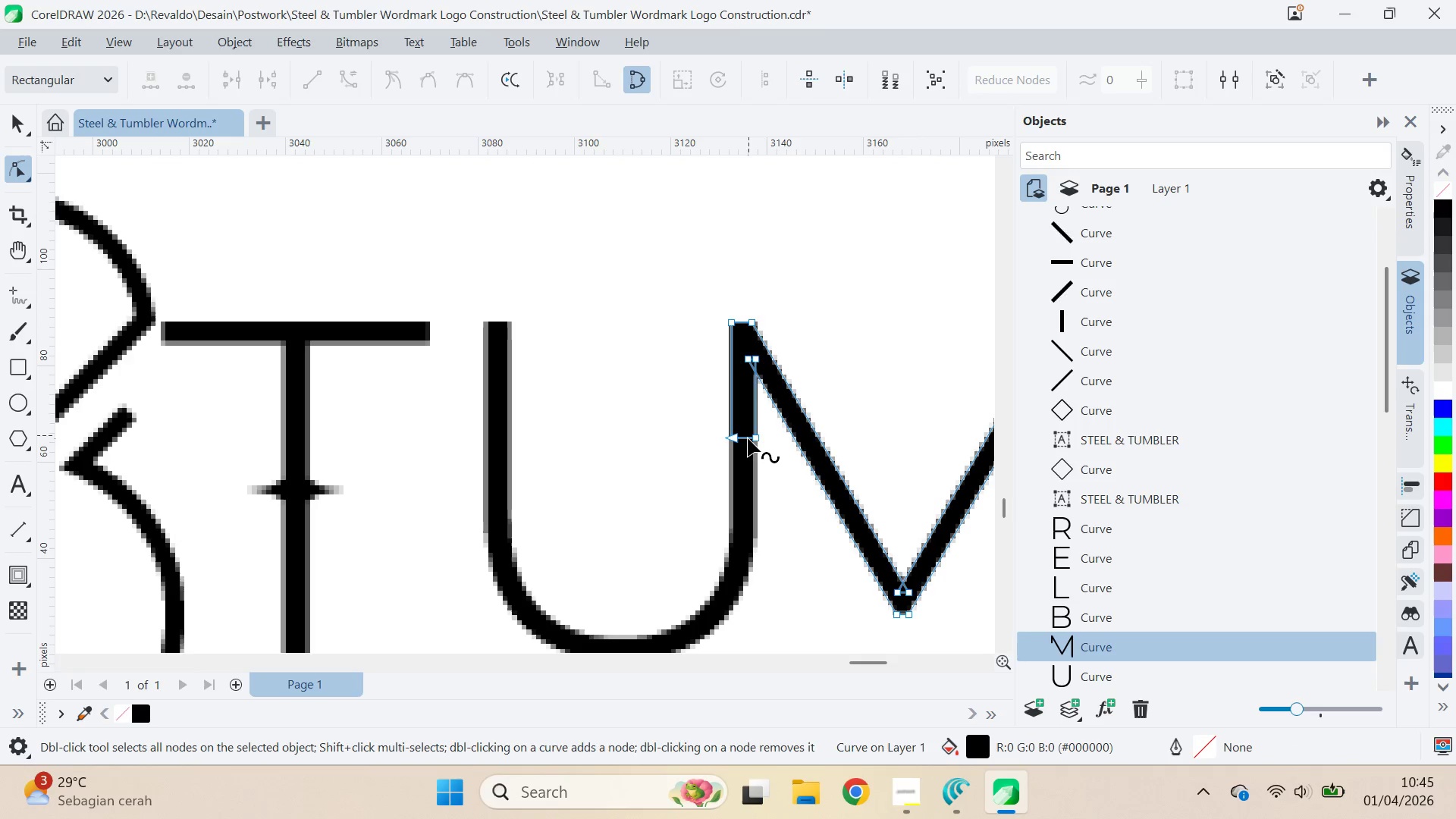 
type(vq)
 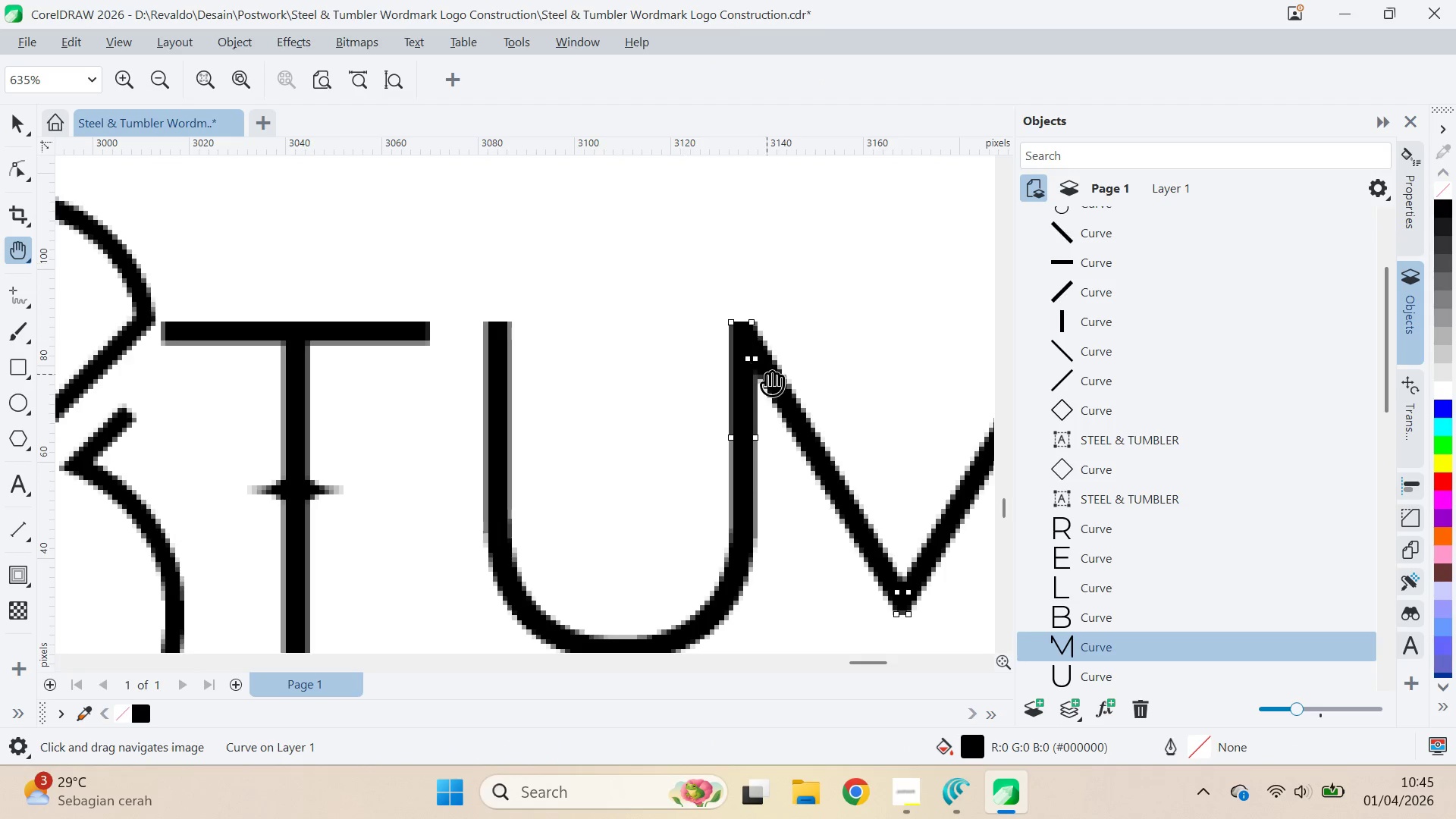 
double_click([774, 381])
 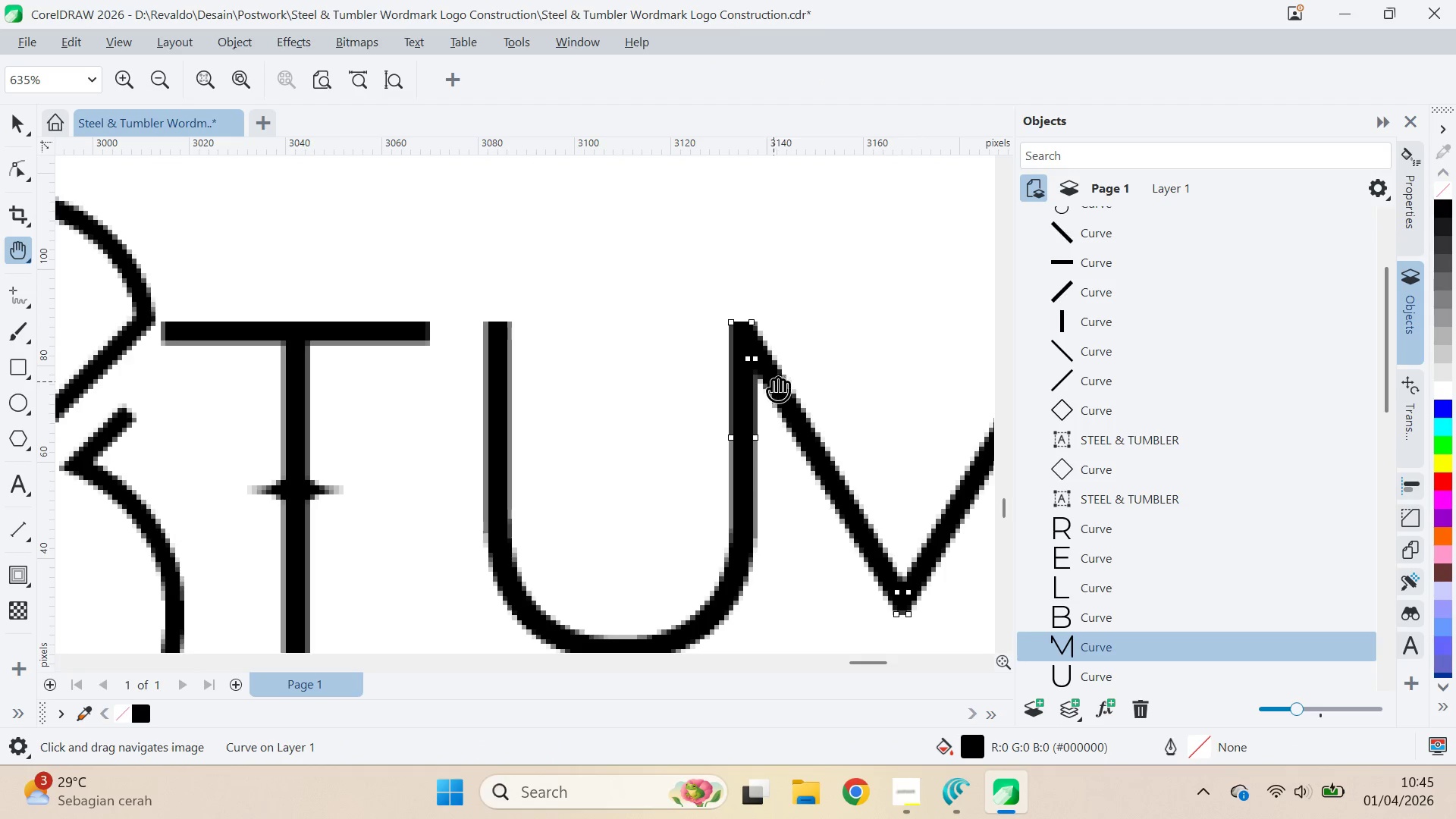 
type(vqv)
 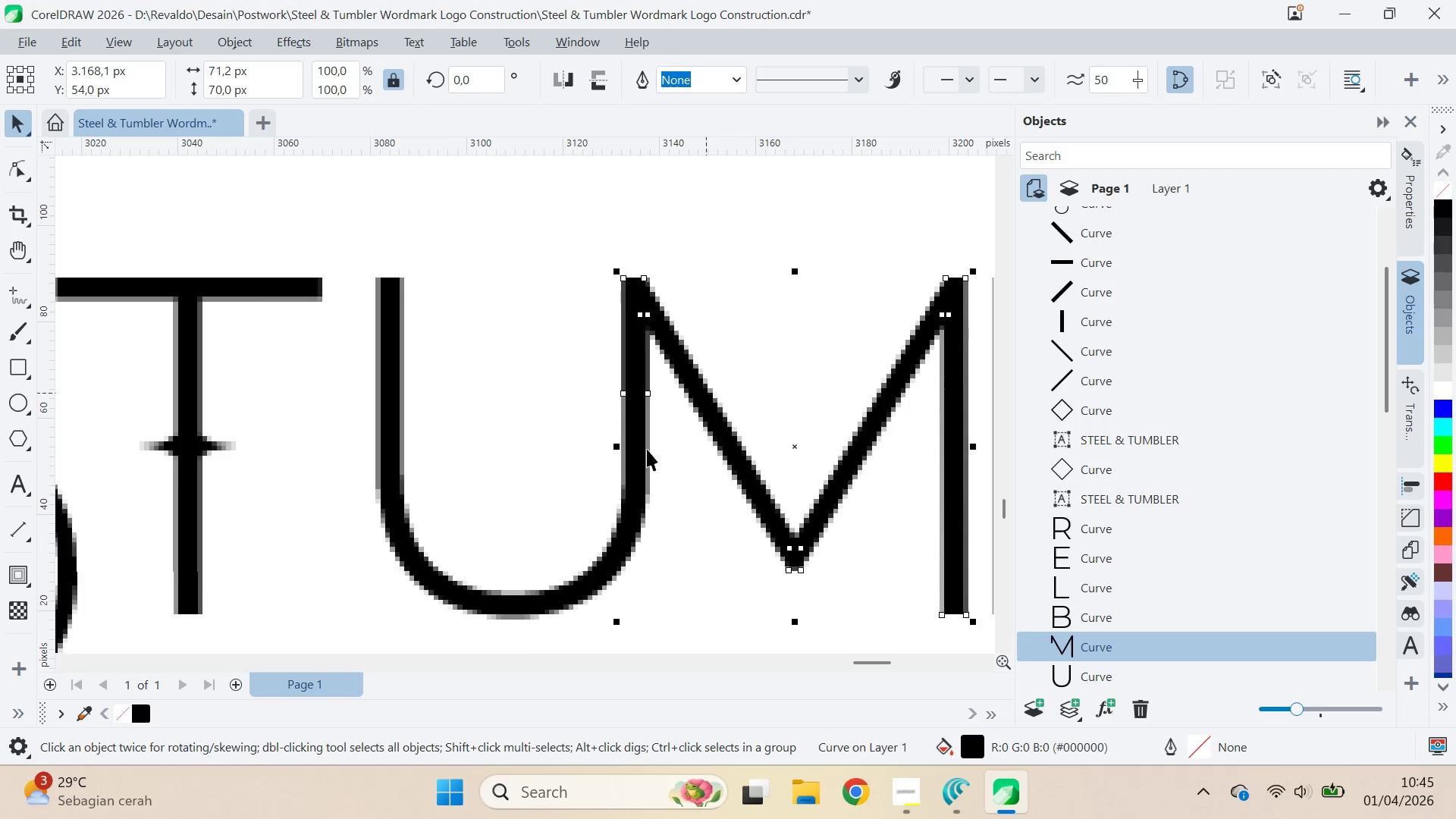 
left_click_drag(start_coordinate=[807, 419], to_coordinate=[666, 337])
 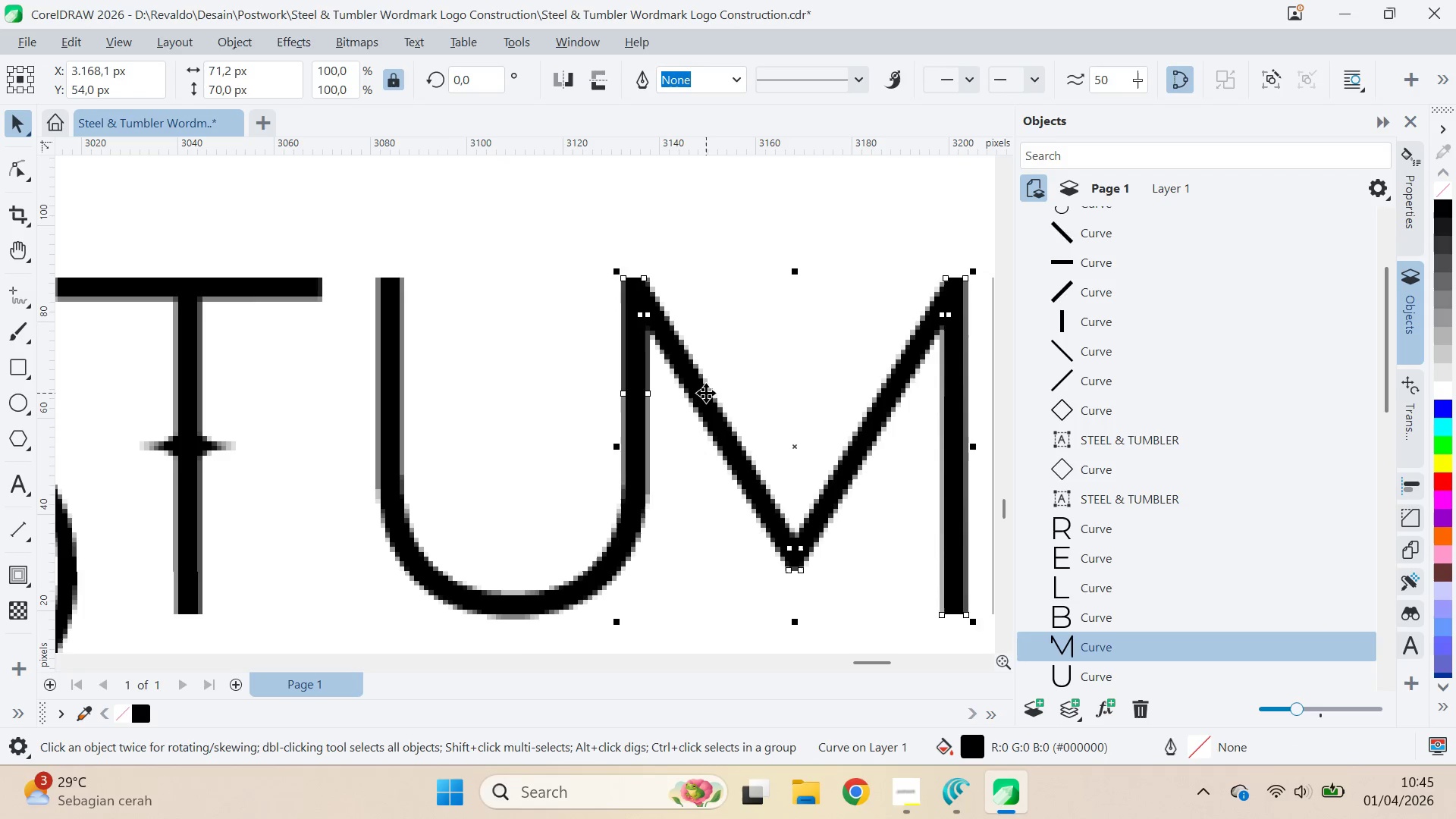 
hold_key(key=ShiftLeft, duration=0.7)
left_click([635, 488])
 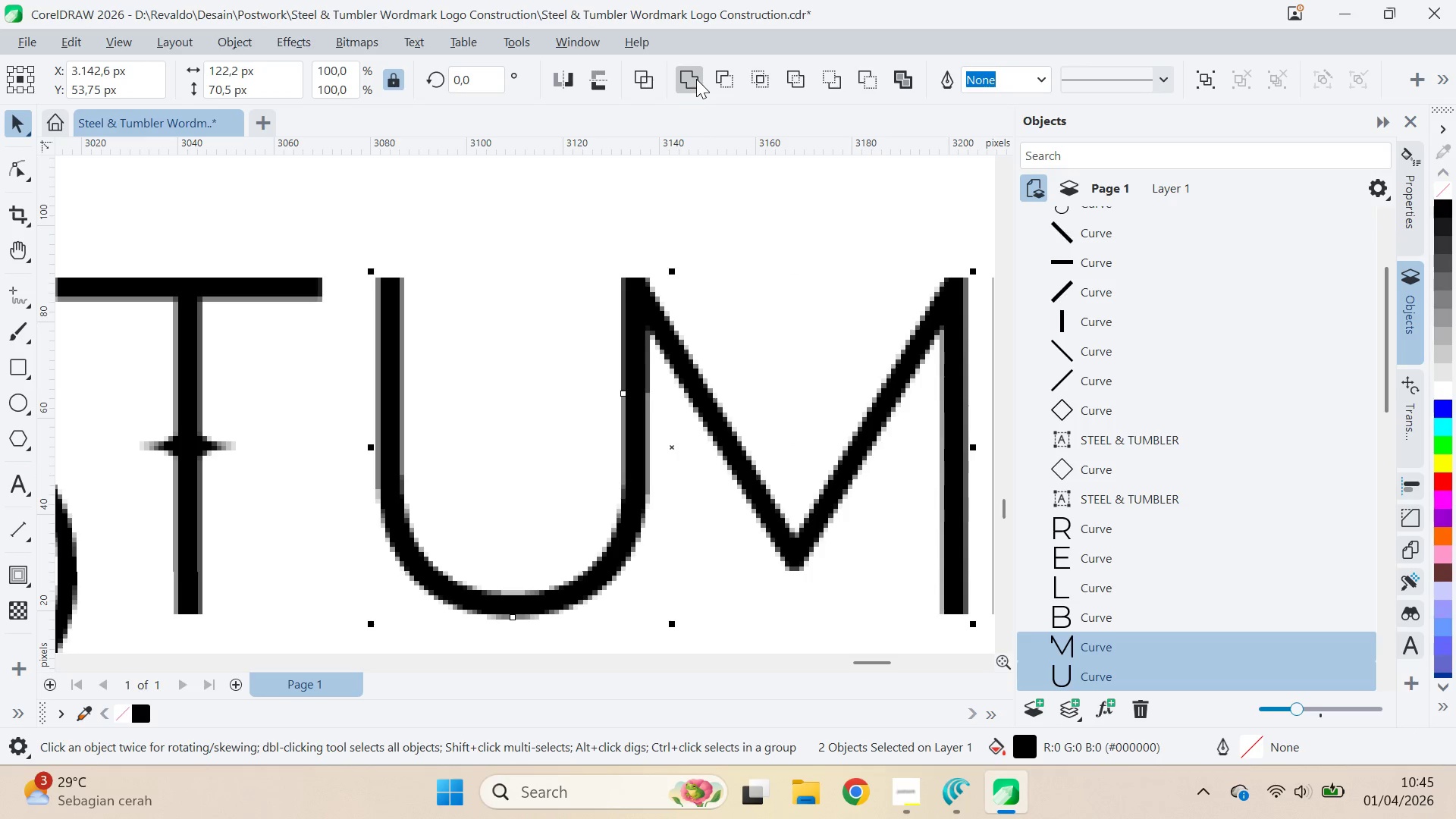 
double_click([685, 280])
 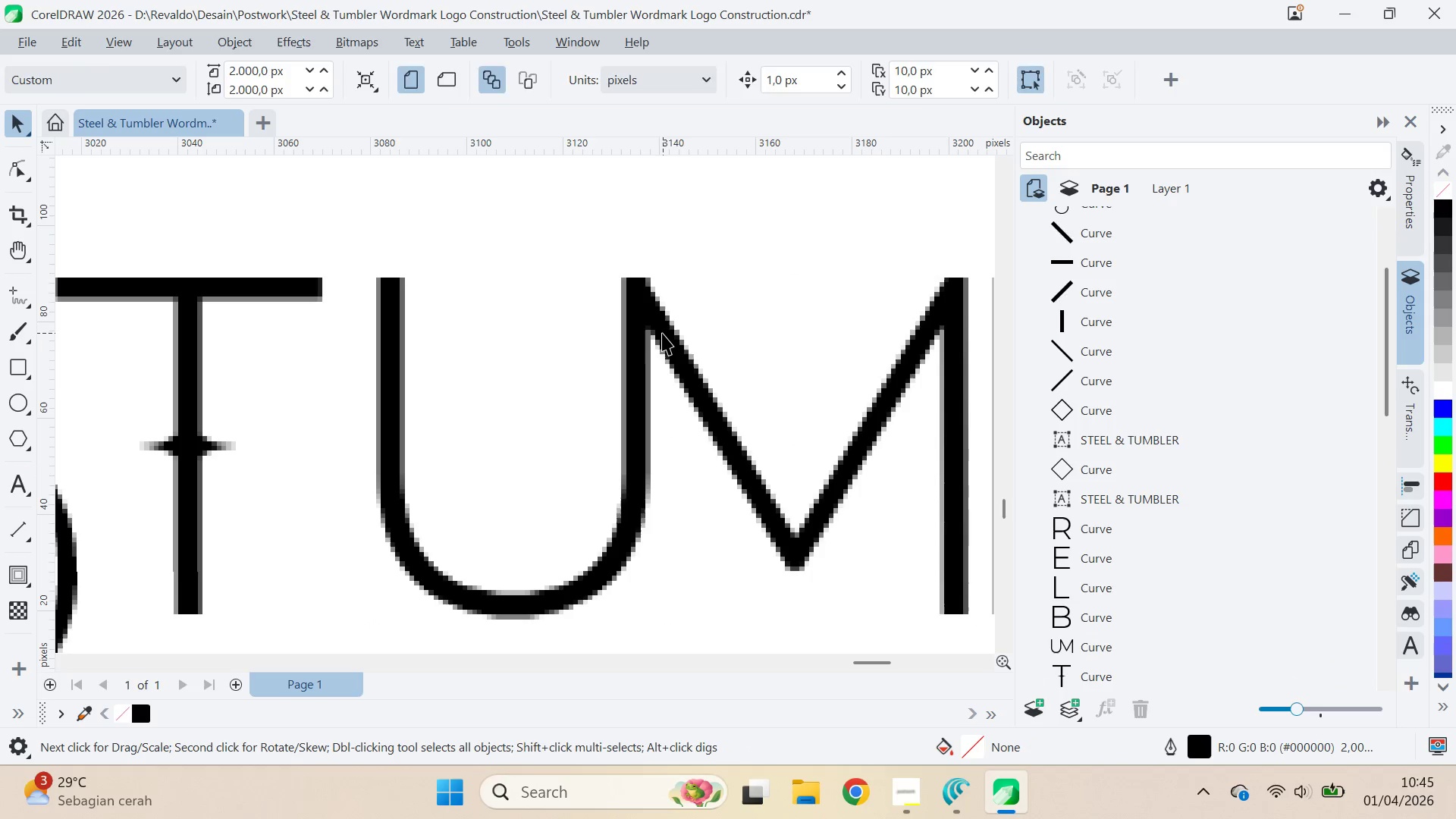 
triple_click([661, 334])
 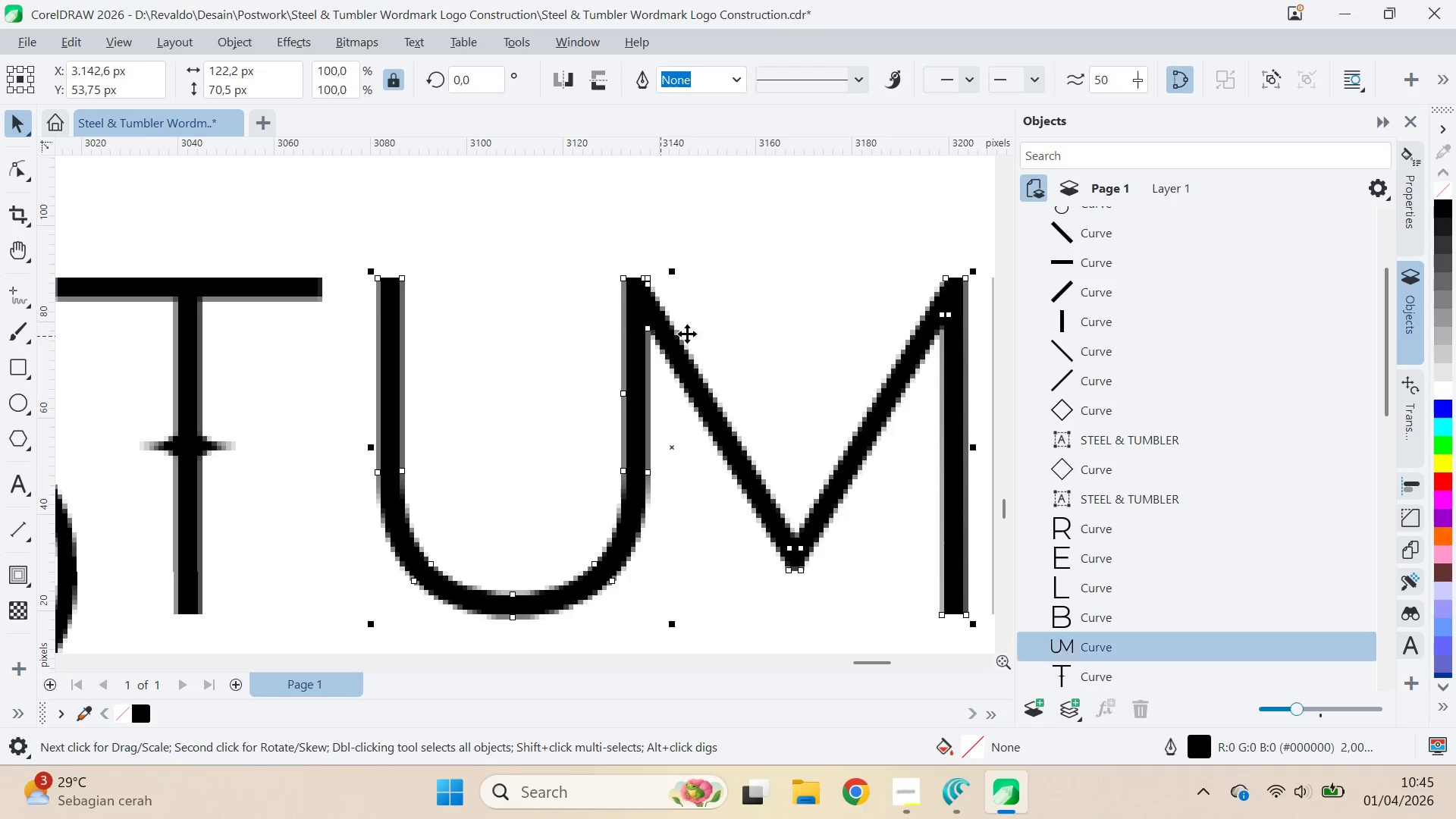 
key(A)
 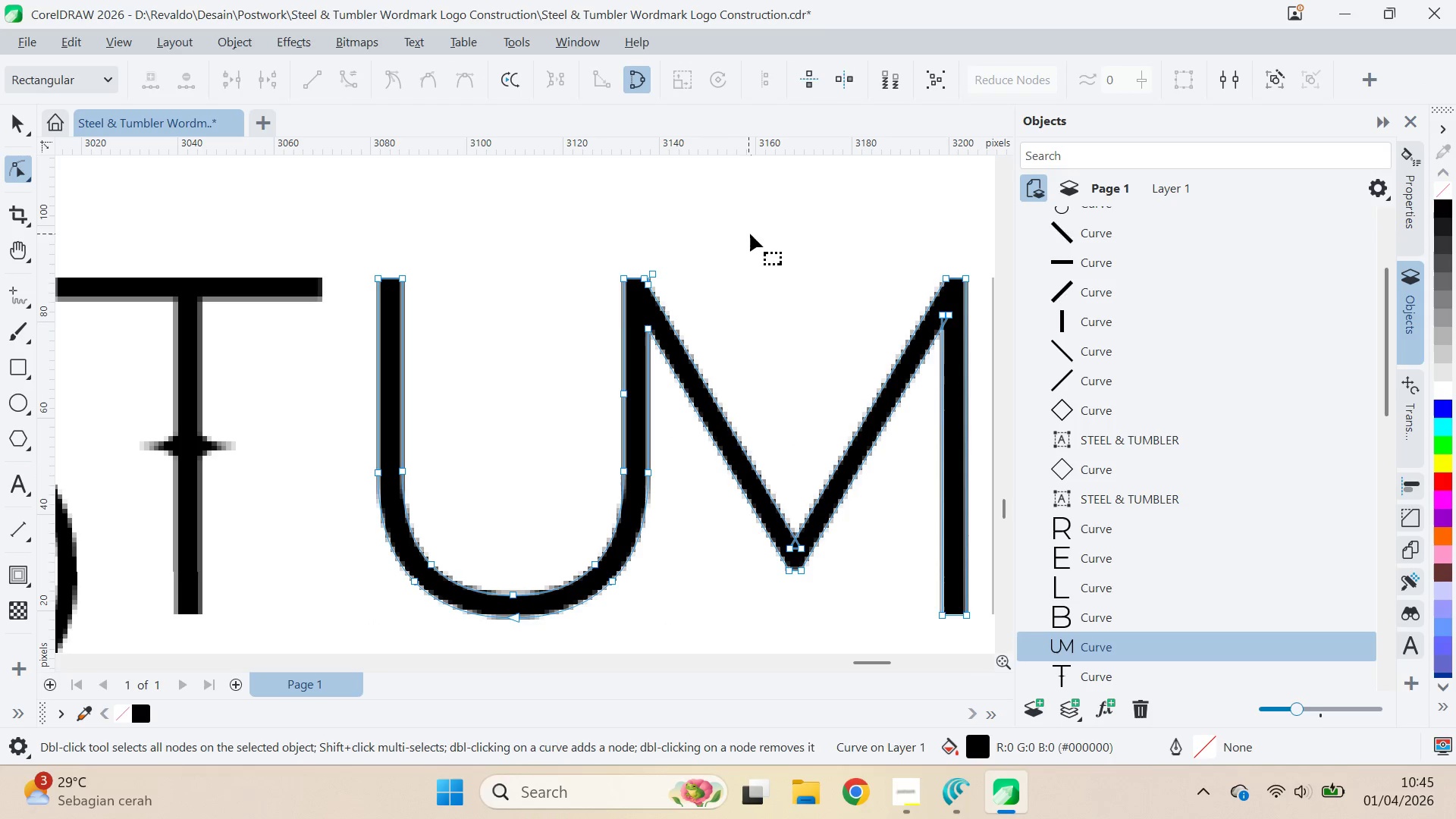 
key(Control+A)
 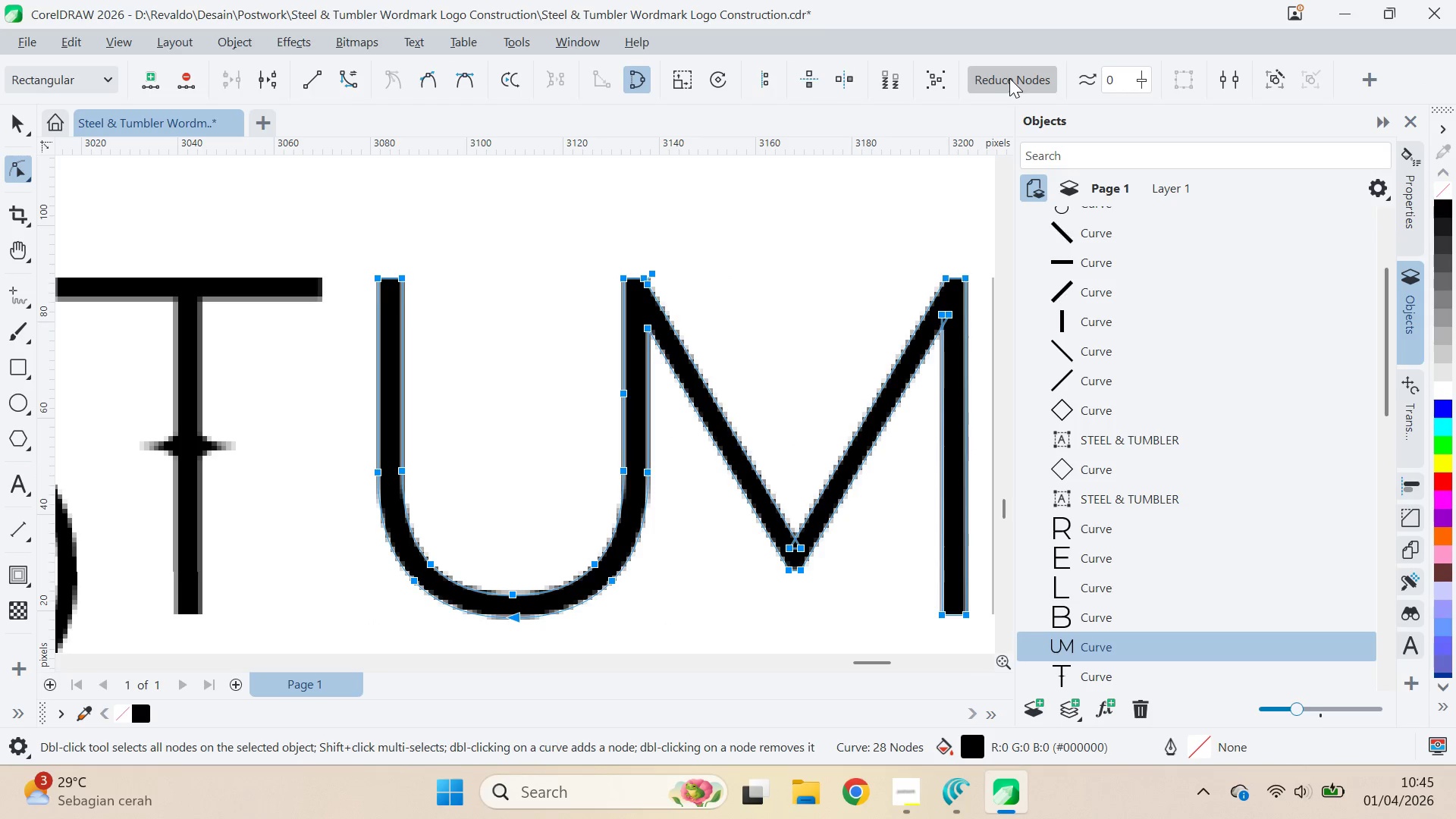 
double_click([1010, 78])
 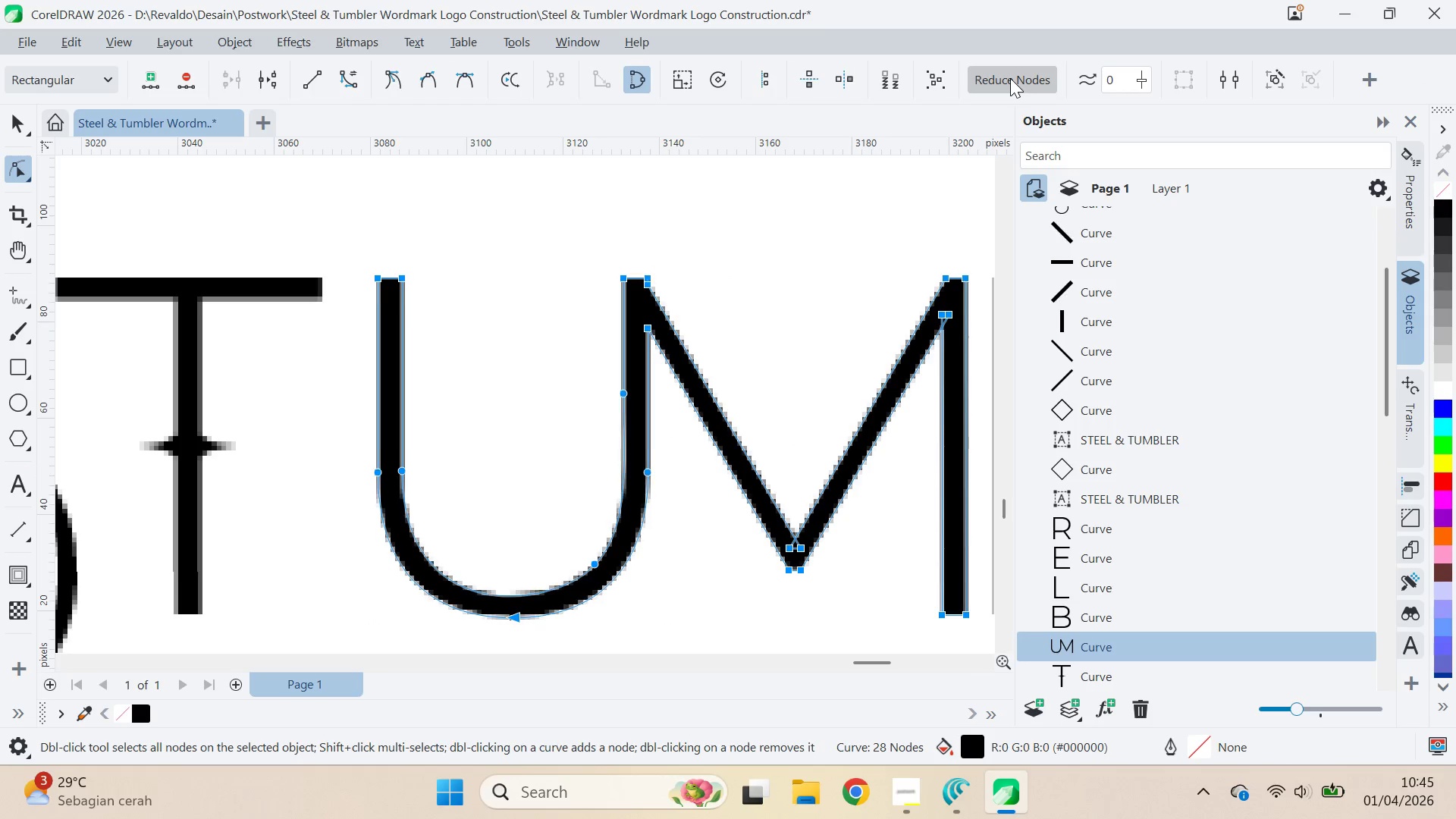 
triple_click([1010, 78])
 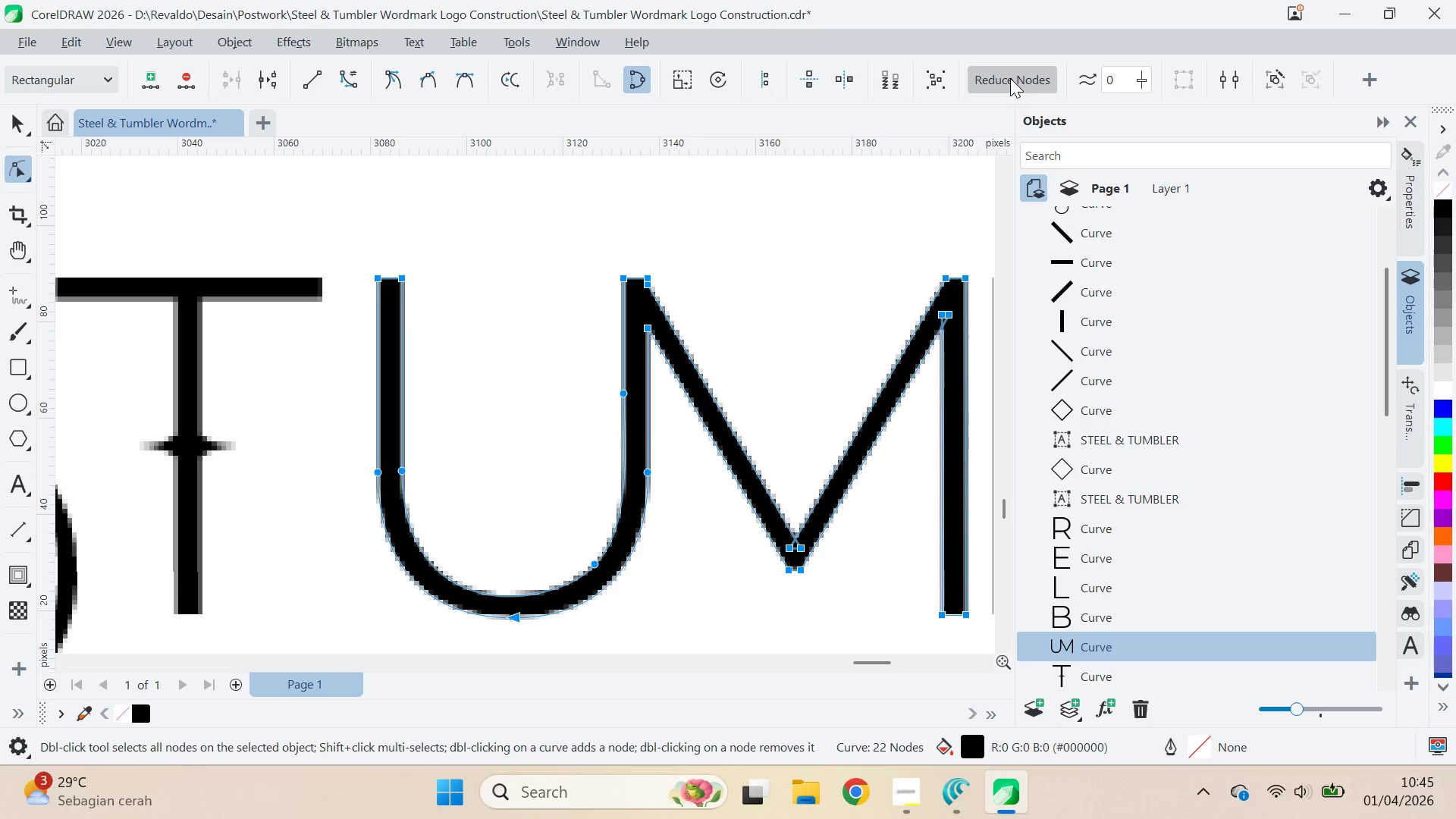 
triple_click([1010, 78])
 